 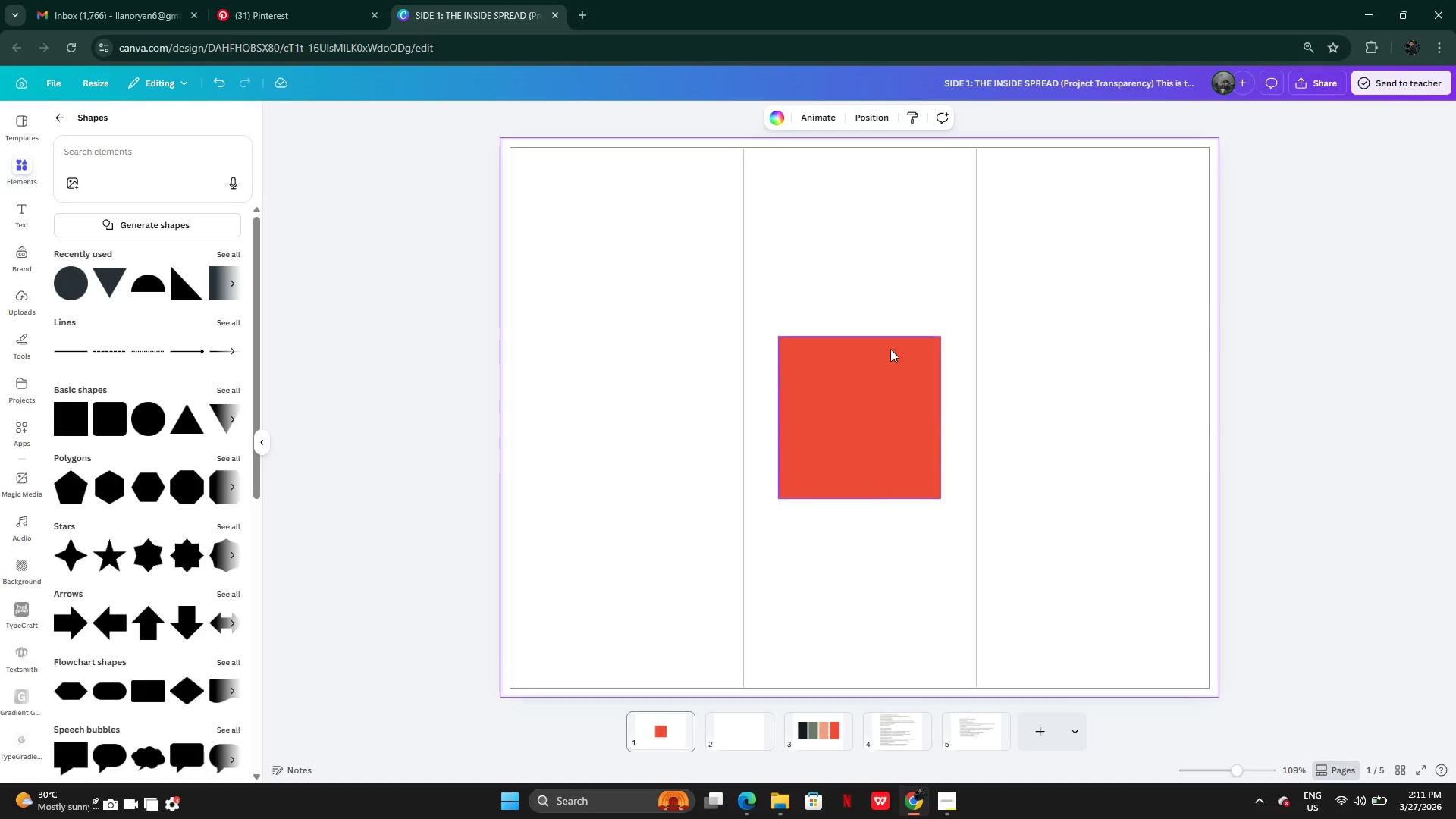 
left_click([868, 398])
 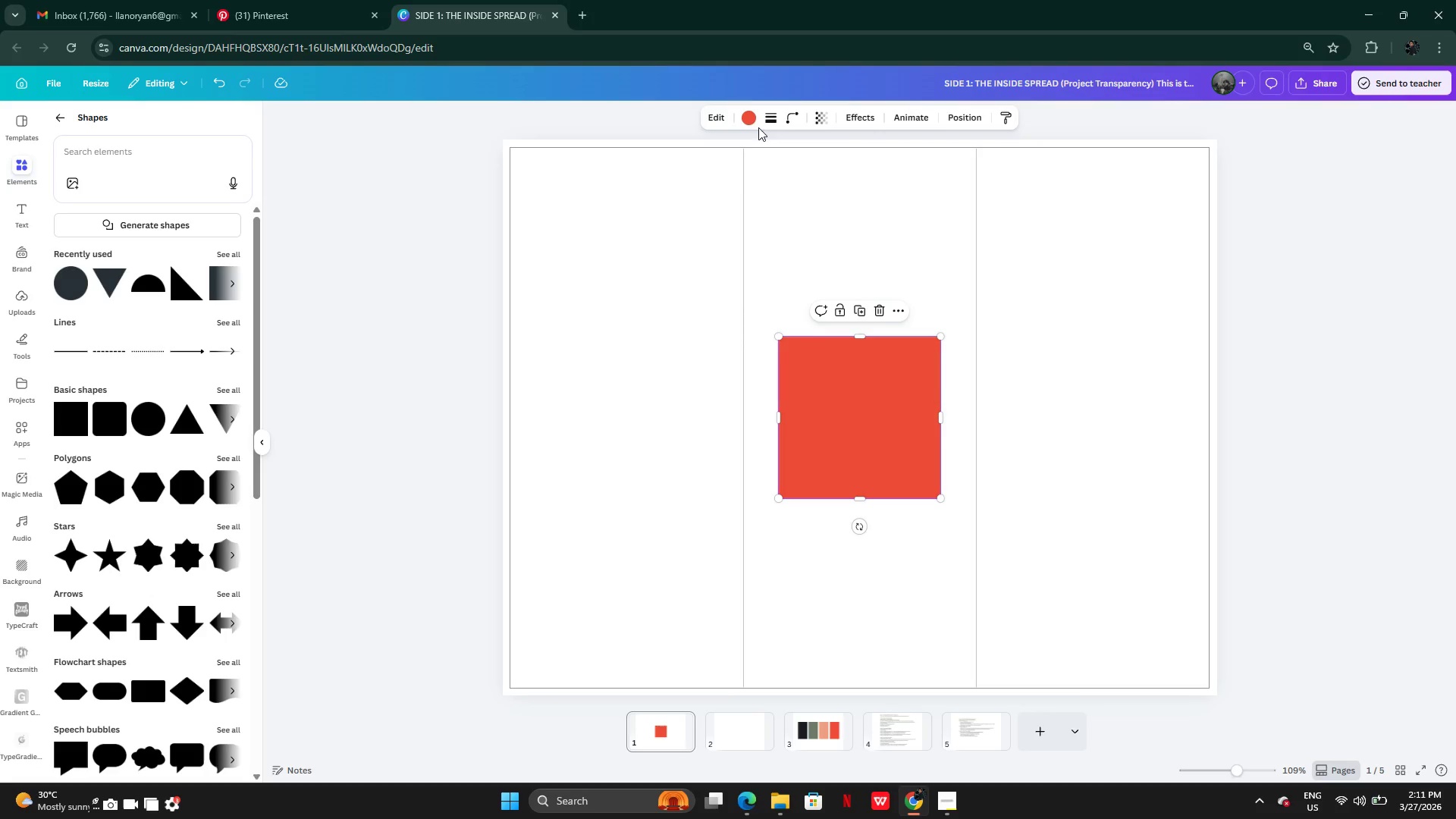 
left_click([752, 119])
 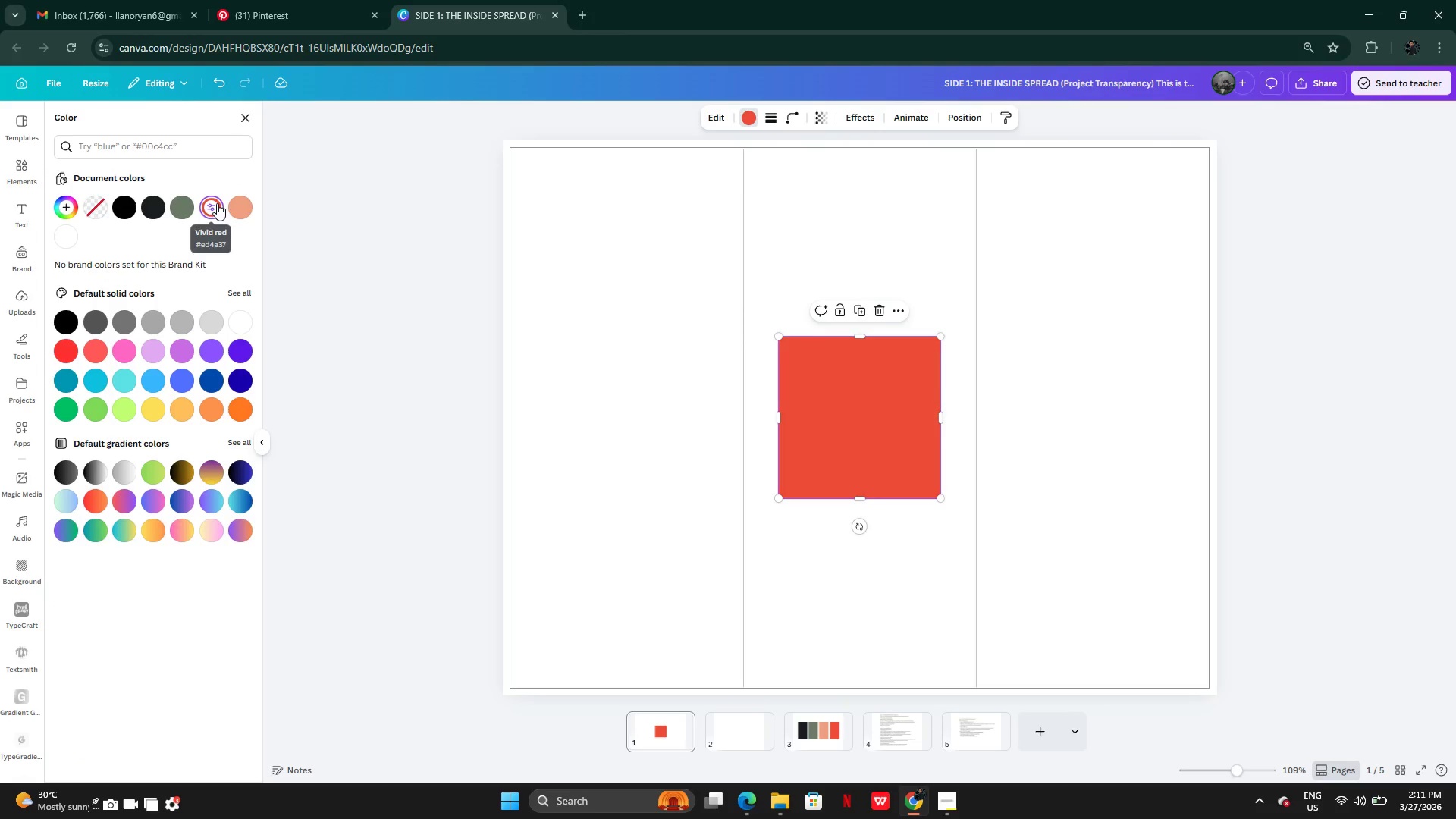 
left_click([243, 204])
 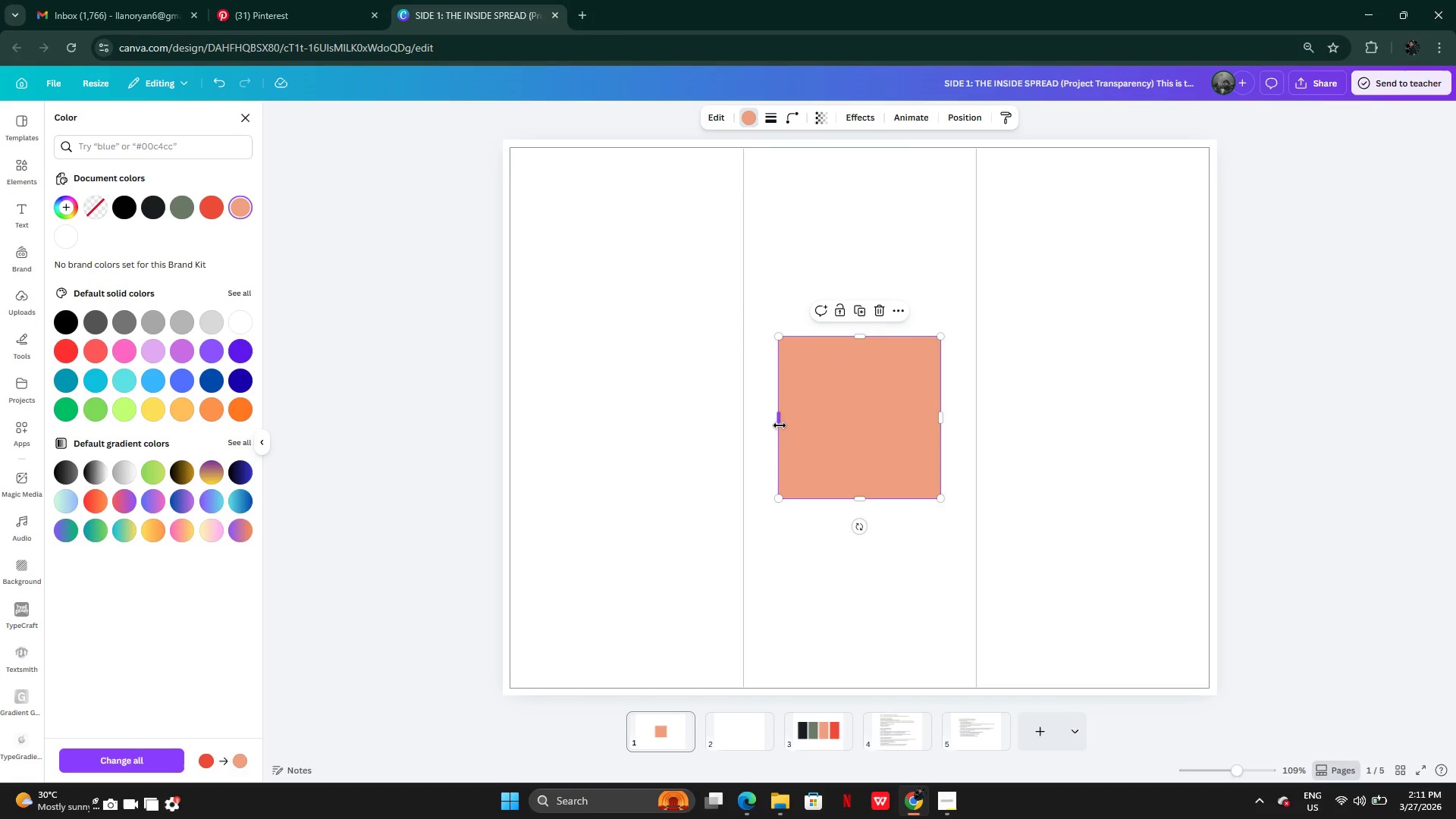 
left_click_drag(start_coordinate=[780, 422], to_coordinate=[513, 403])
 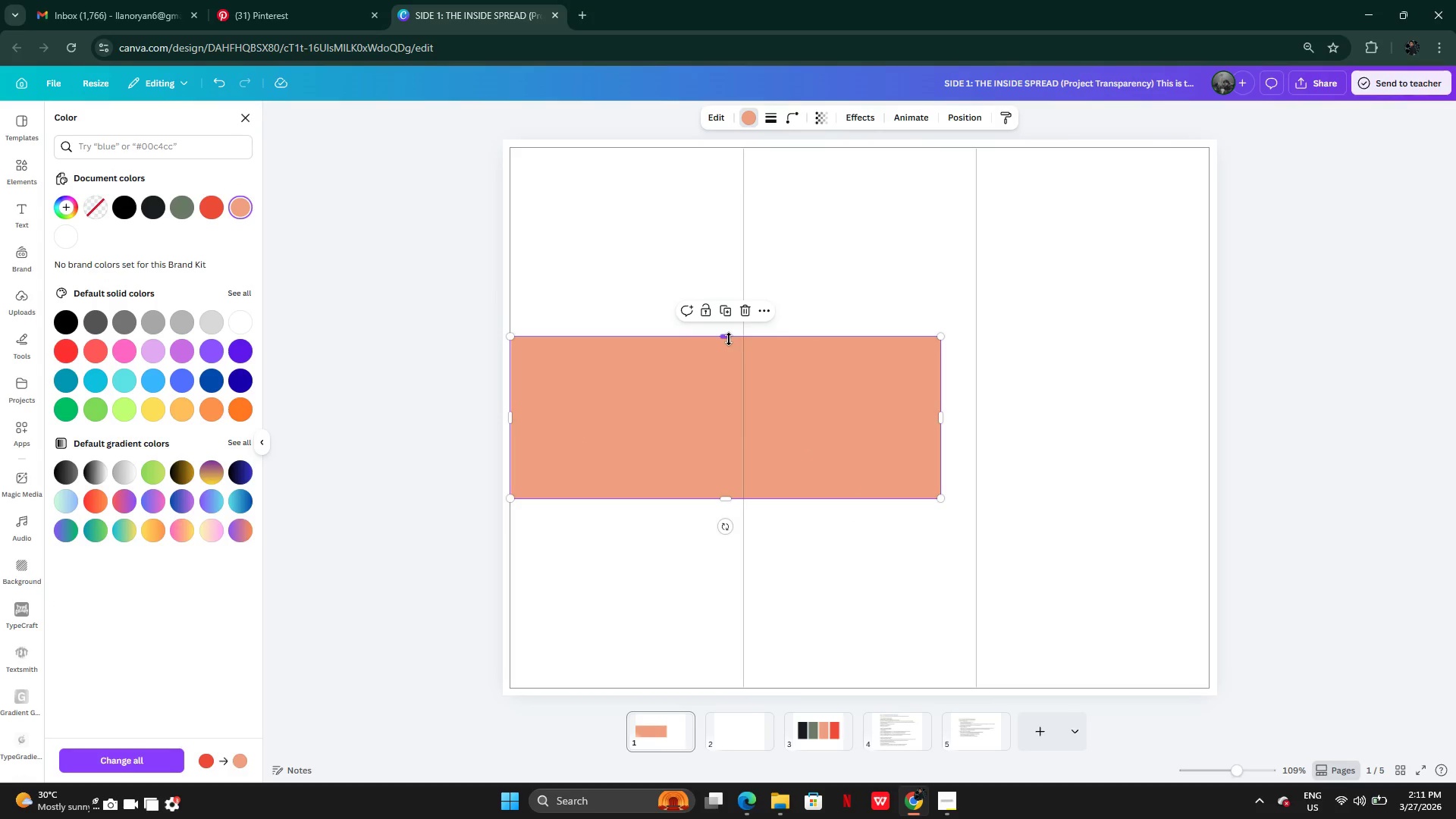 
left_click_drag(start_coordinate=[728, 338], to_coordinate=[719, 151])
 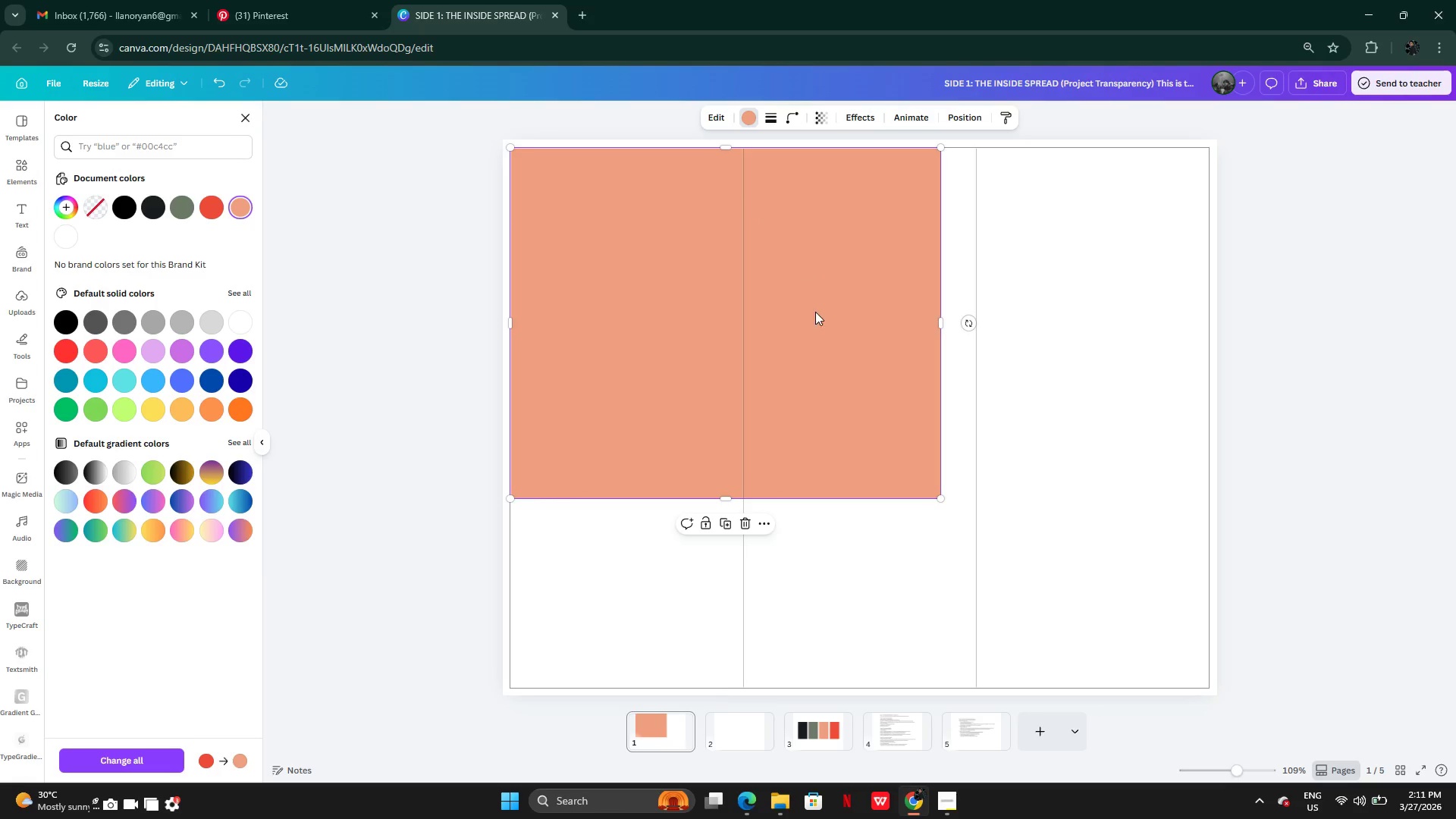 
key(Backspace)
 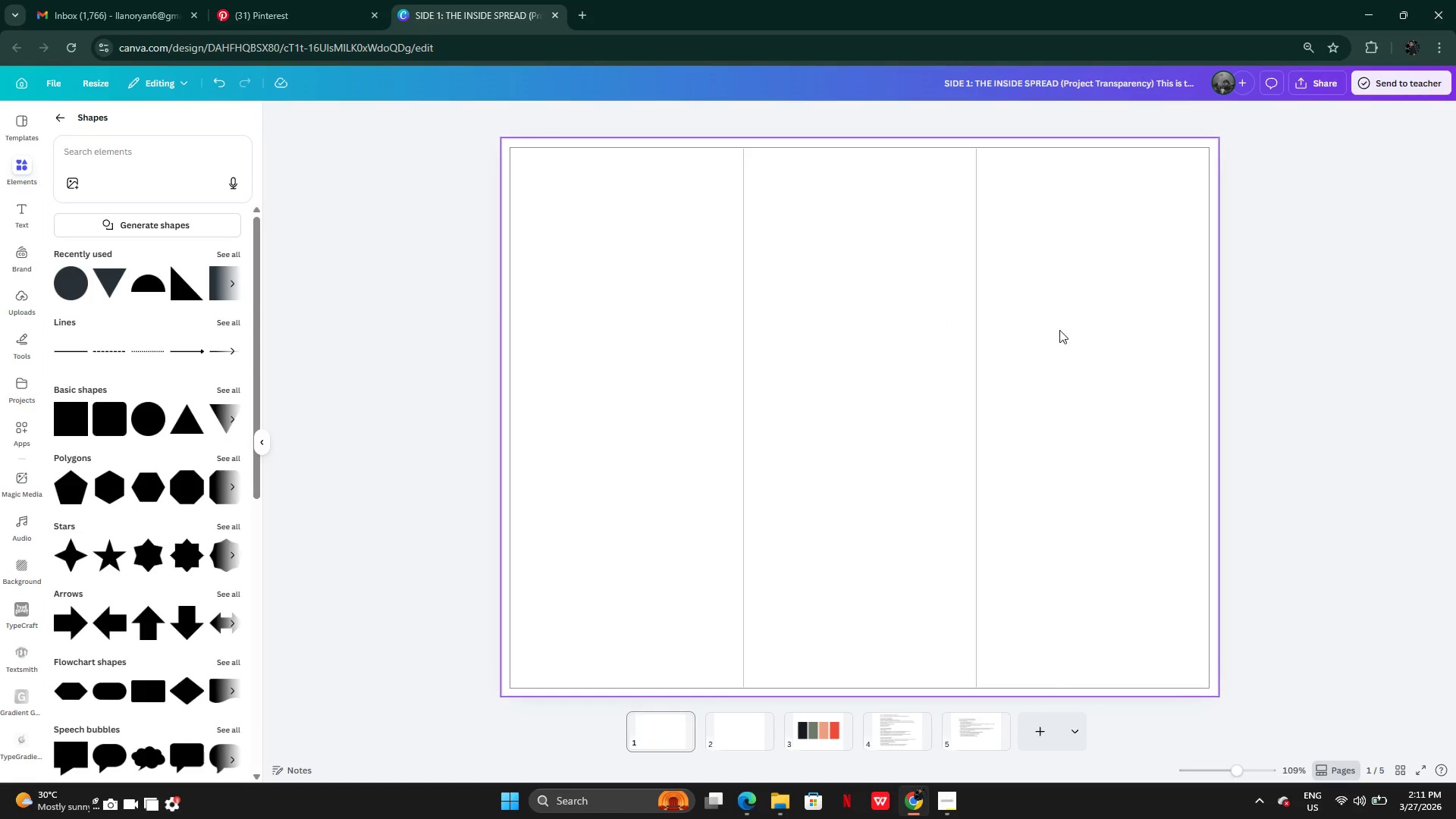 
left_click([1060, 330])
 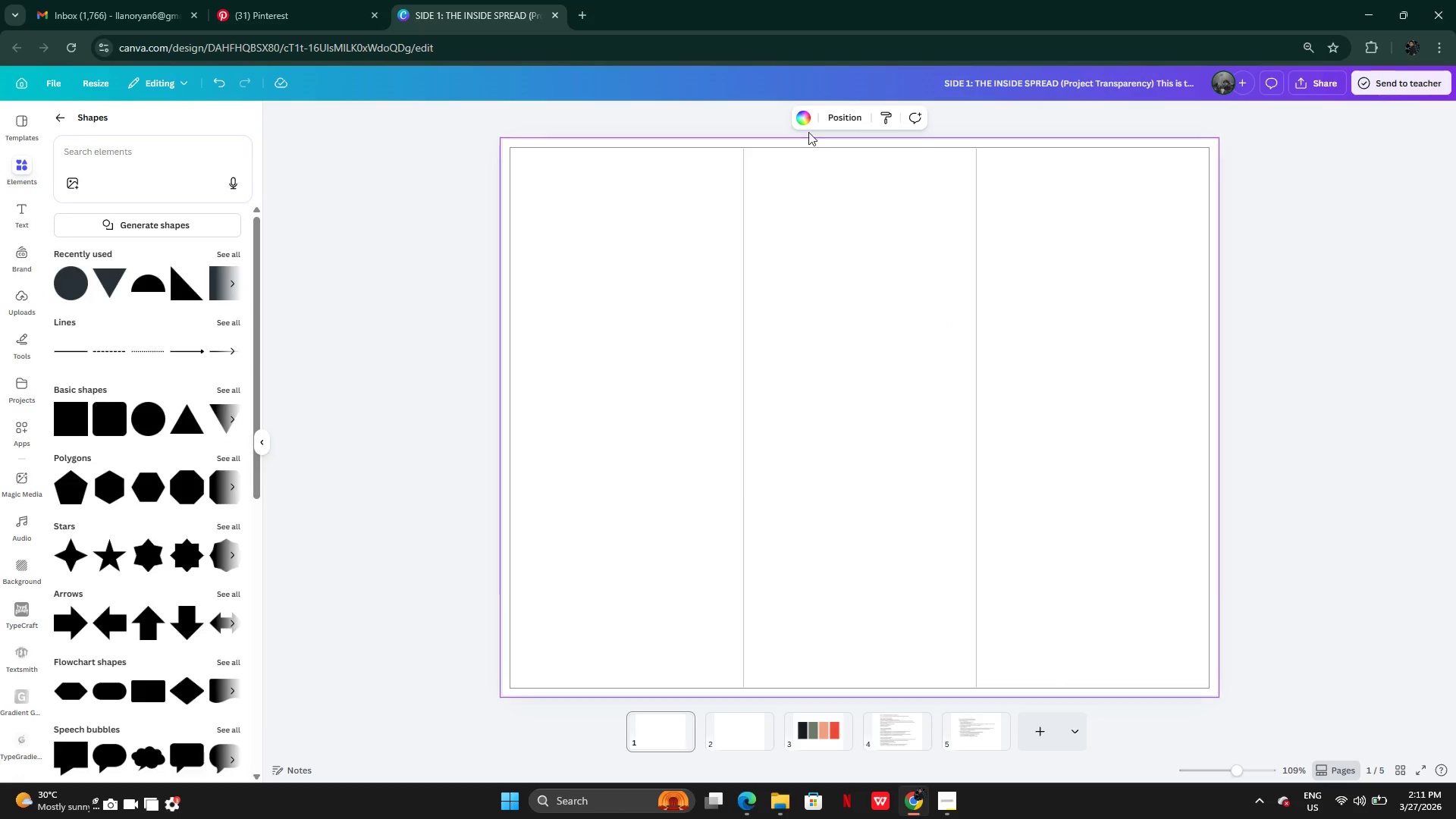 
left_click([801, 127])
 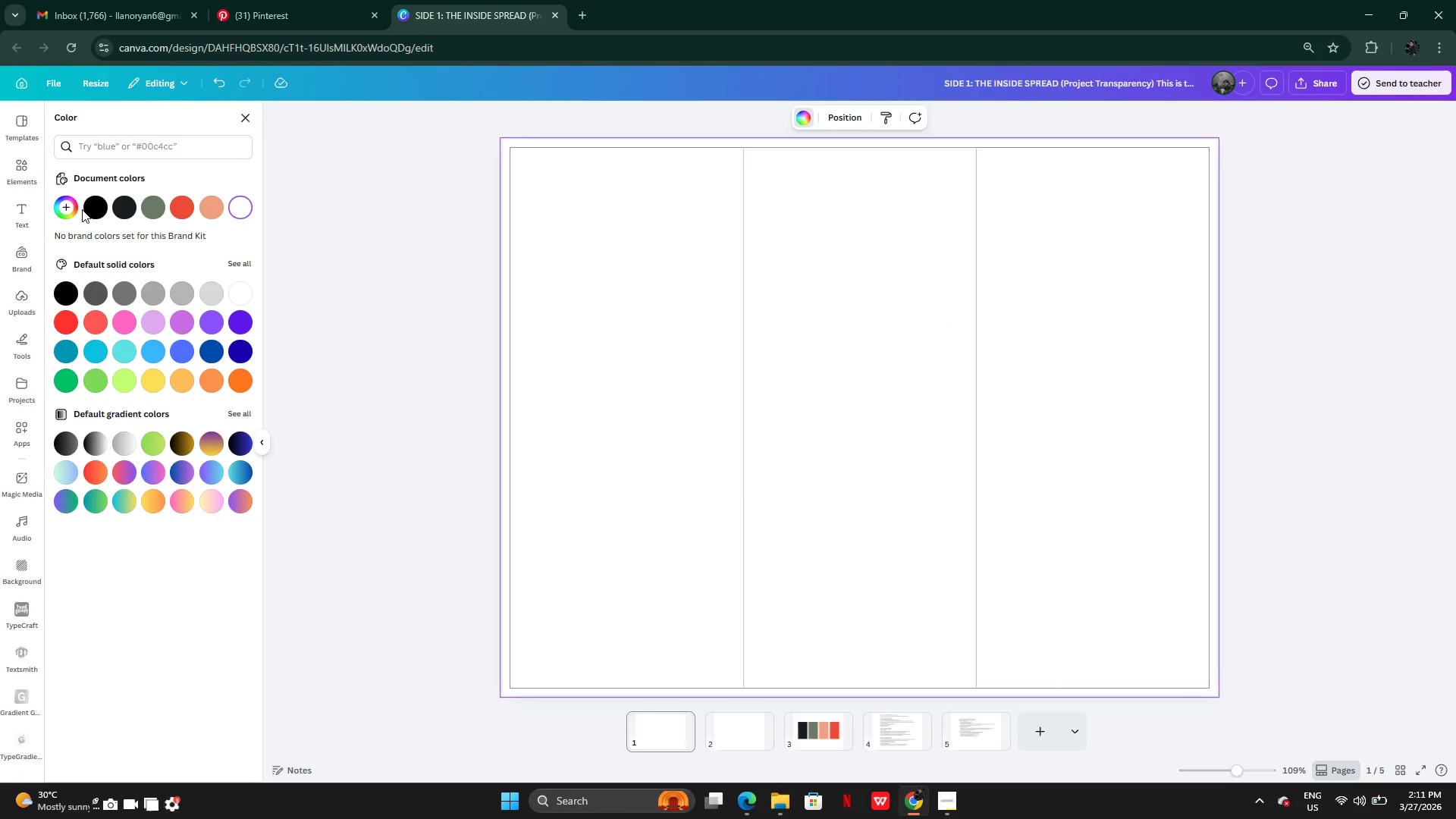 
left_click([76, 209])
 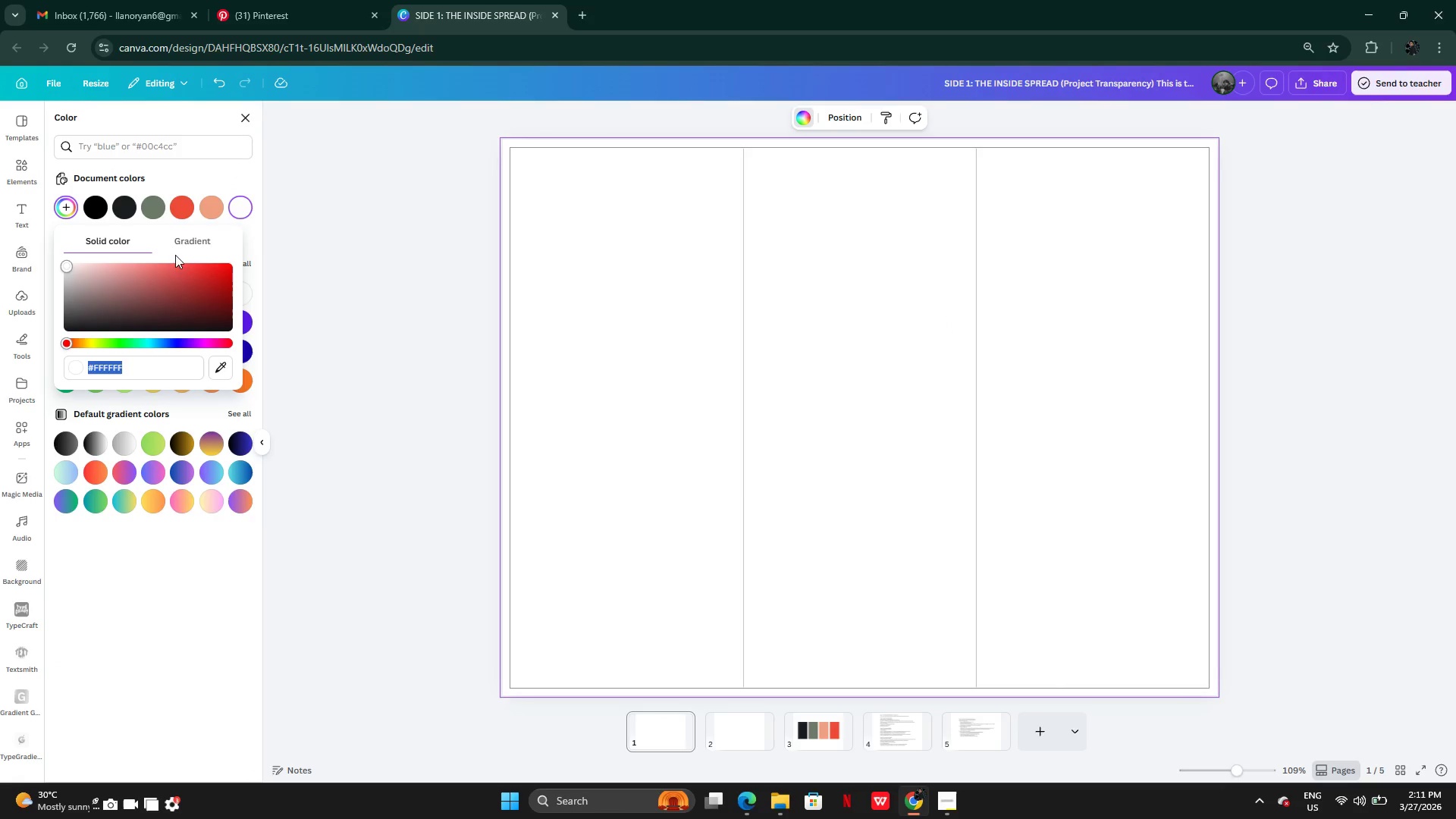 
left_click([203, 203])
 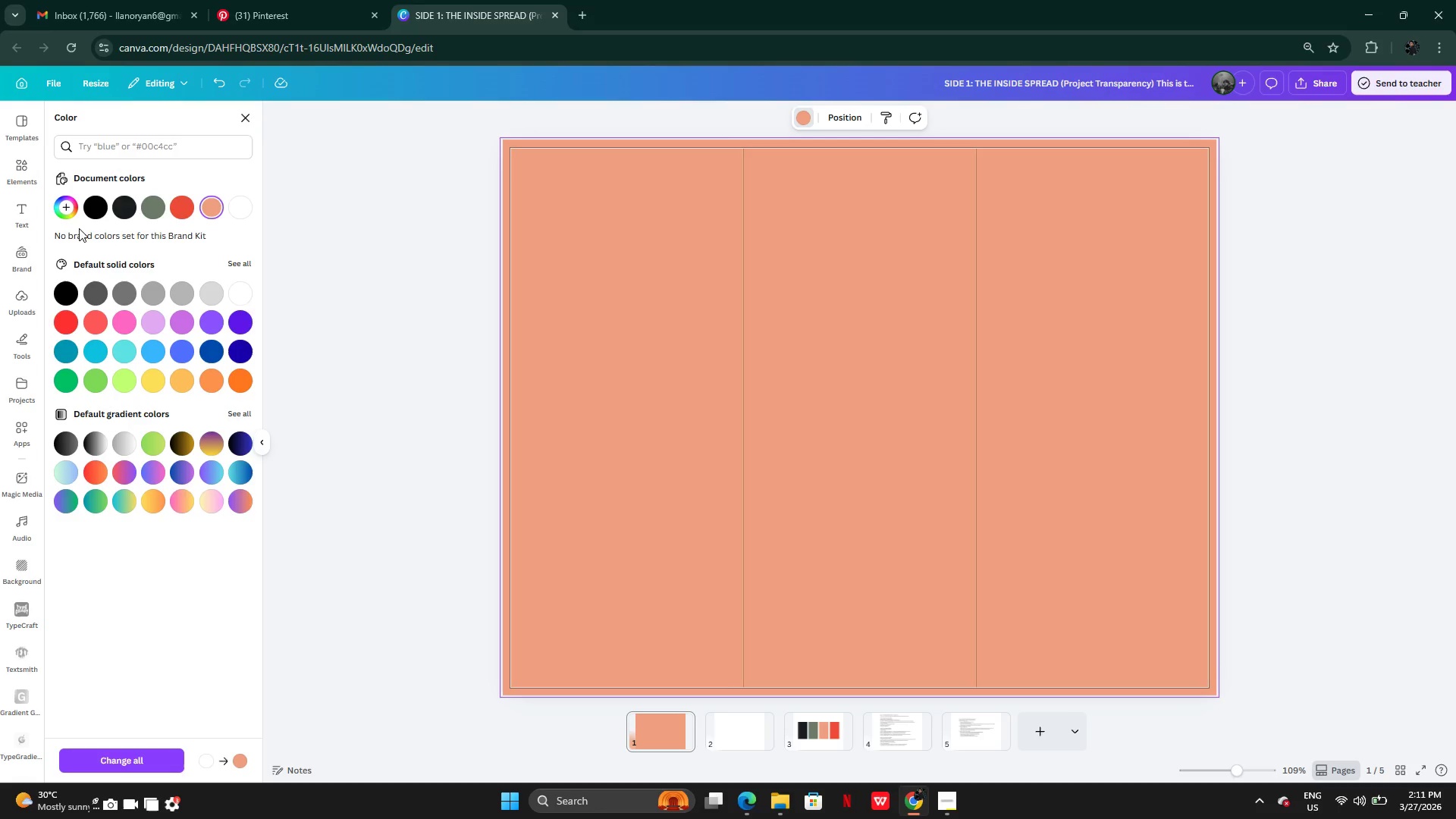 
left_click([73, 216])
 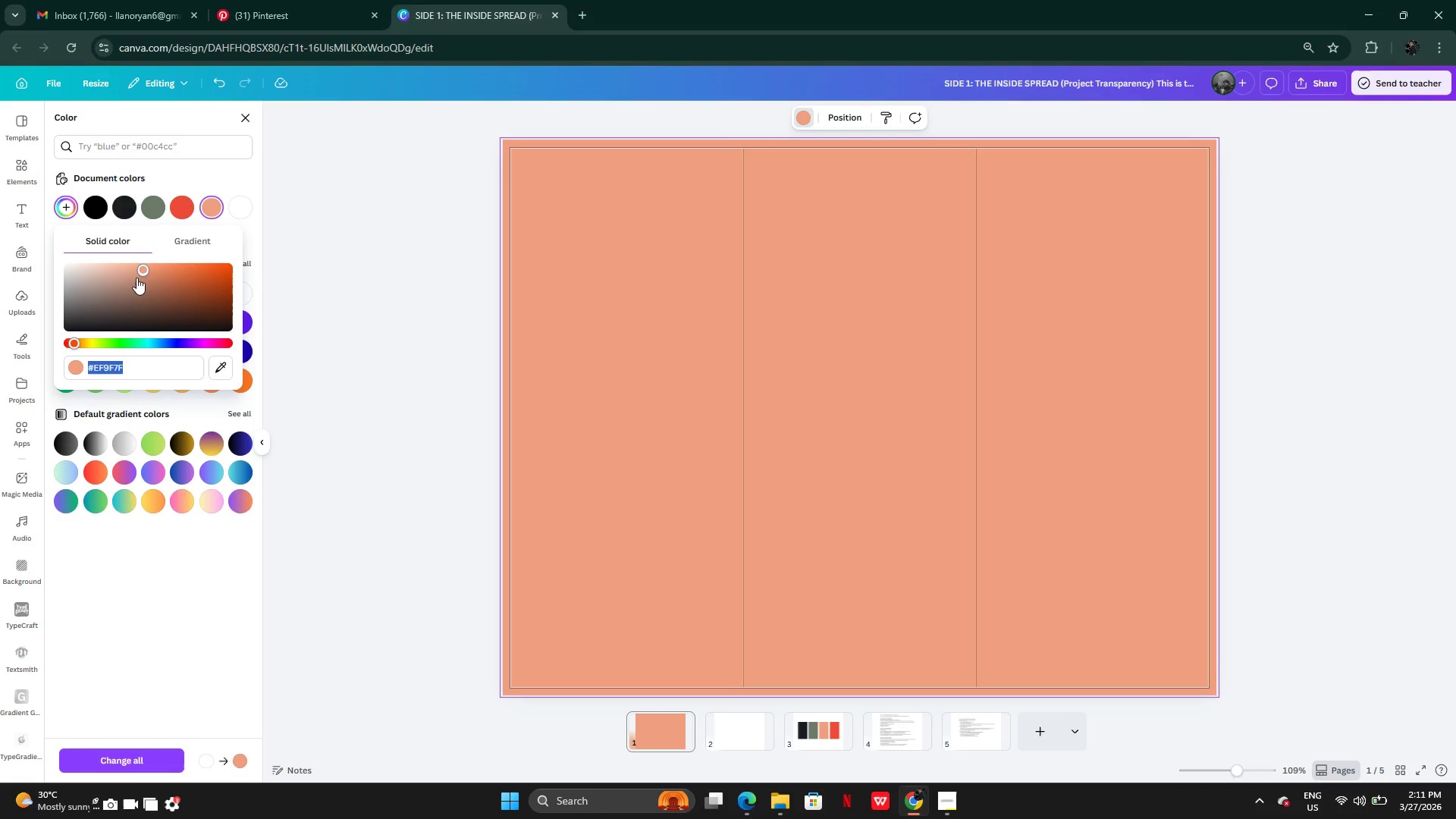 
left_click_drag(start_coordinate=[135, 272], to_coordinate=[93, 265])
 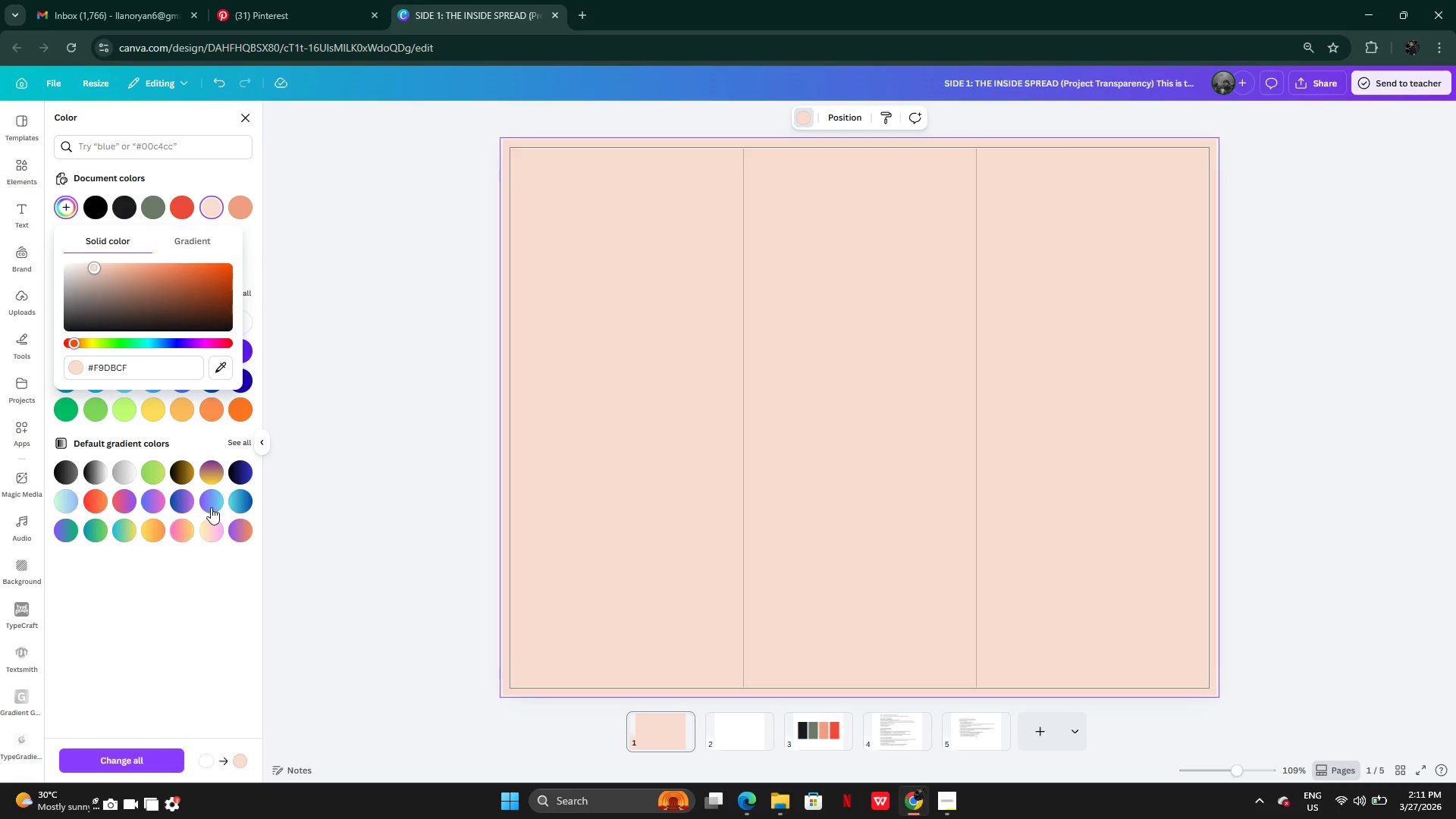 
left_click([183, 406])
 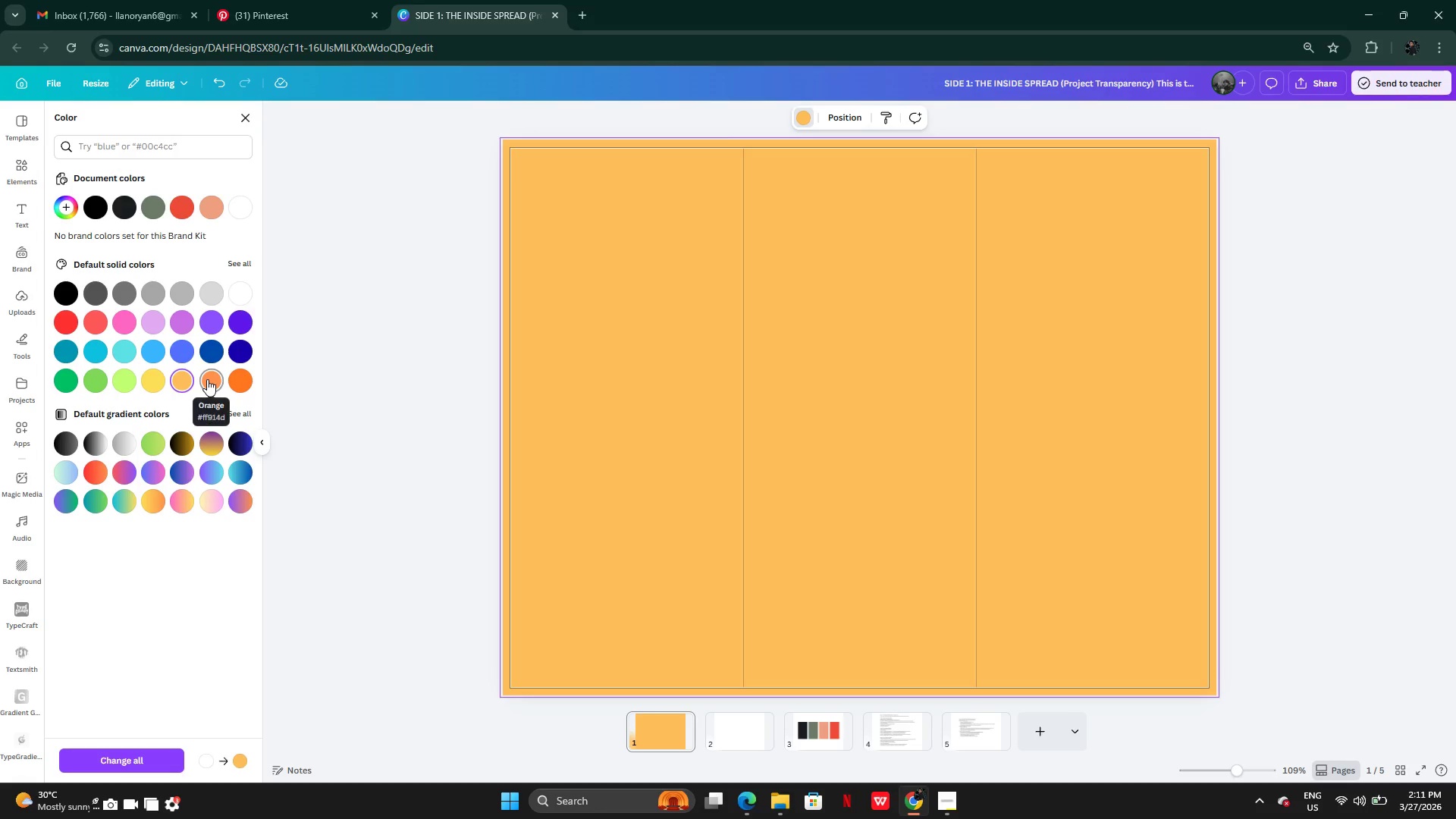 
left_click([59, 209])
 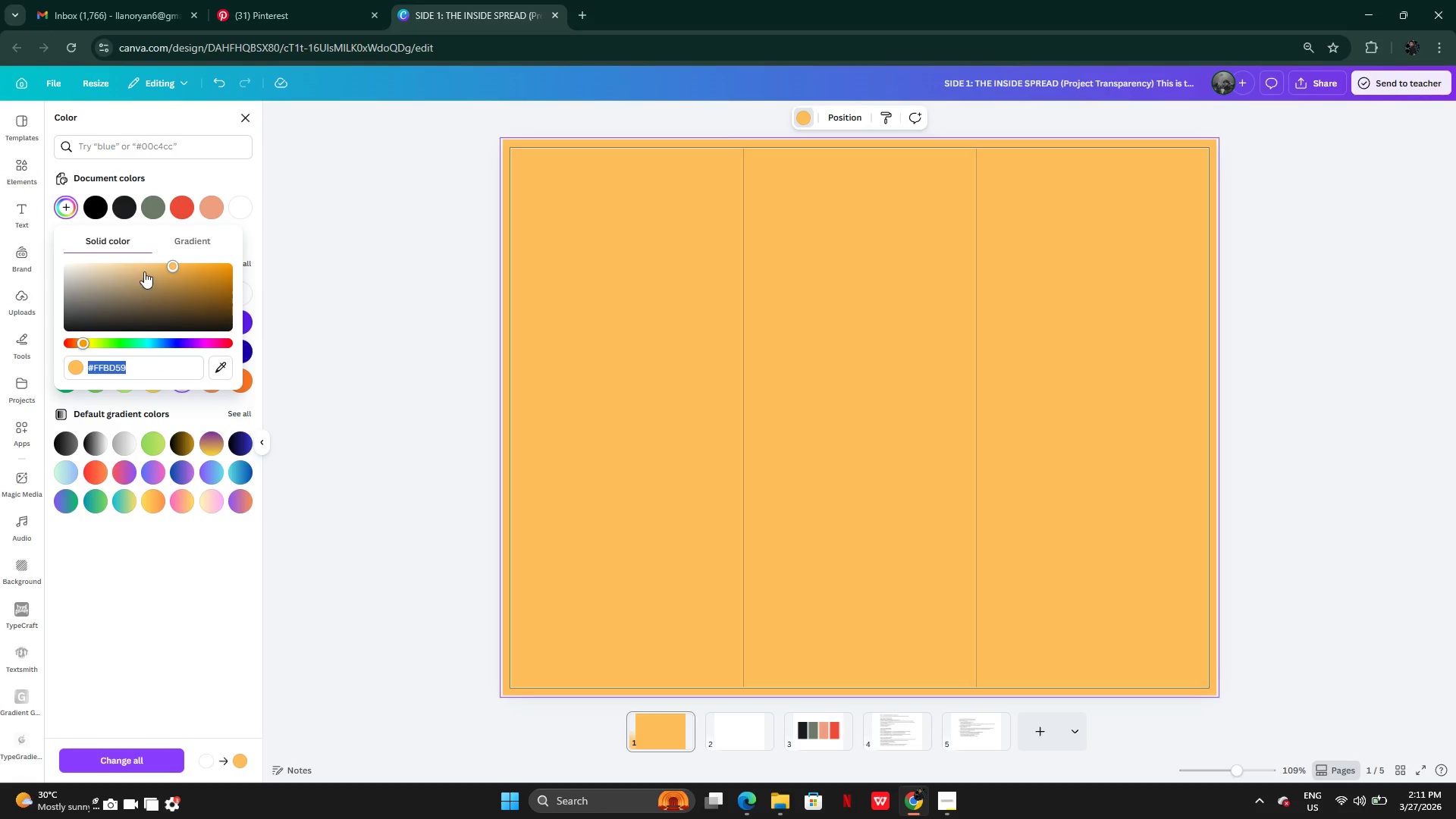 
left_click_drag(start_coordinate=[142, 269], to_coordinate=[73, 235])
 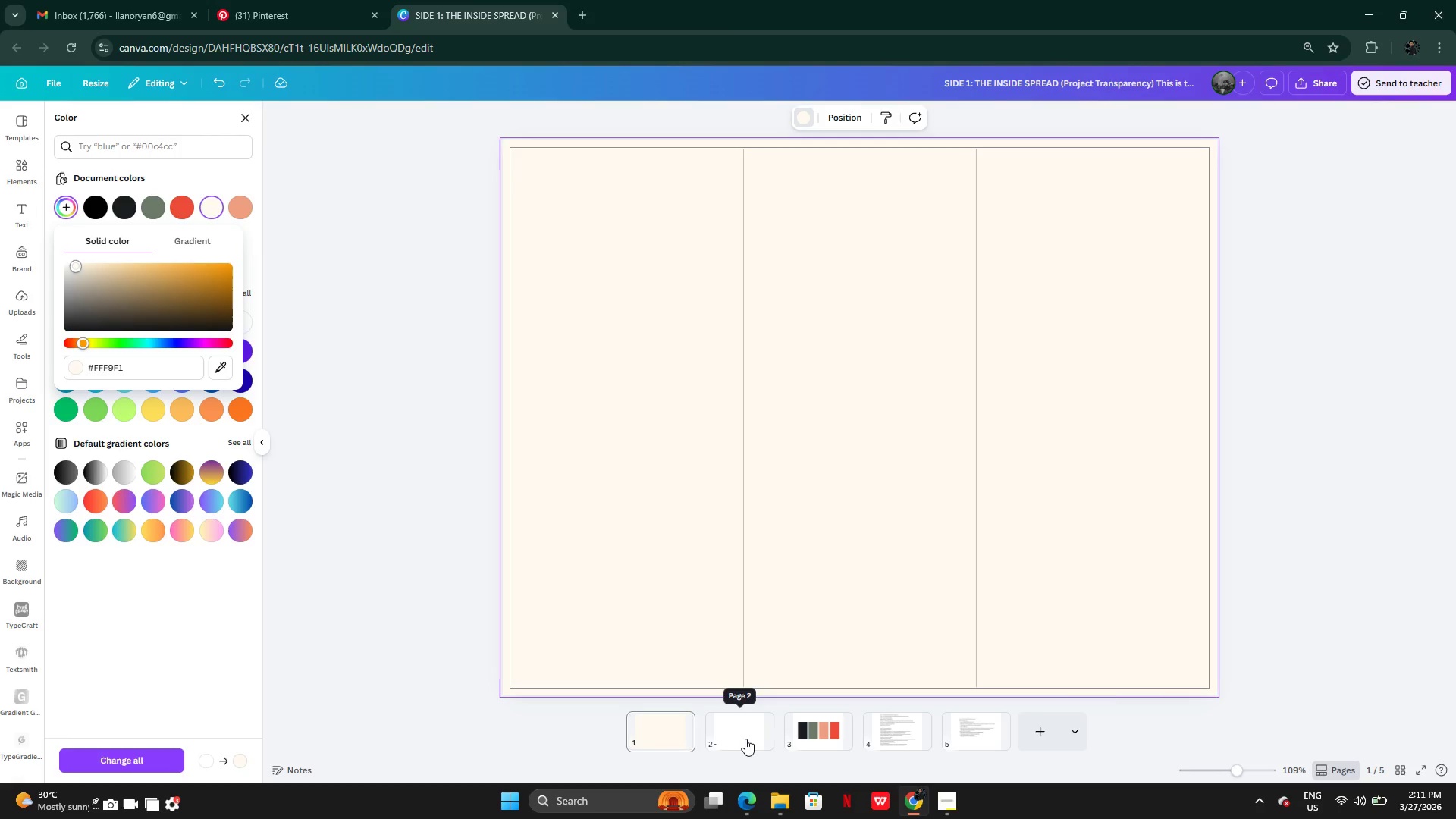 
key(Shift+ShiftLeft)
 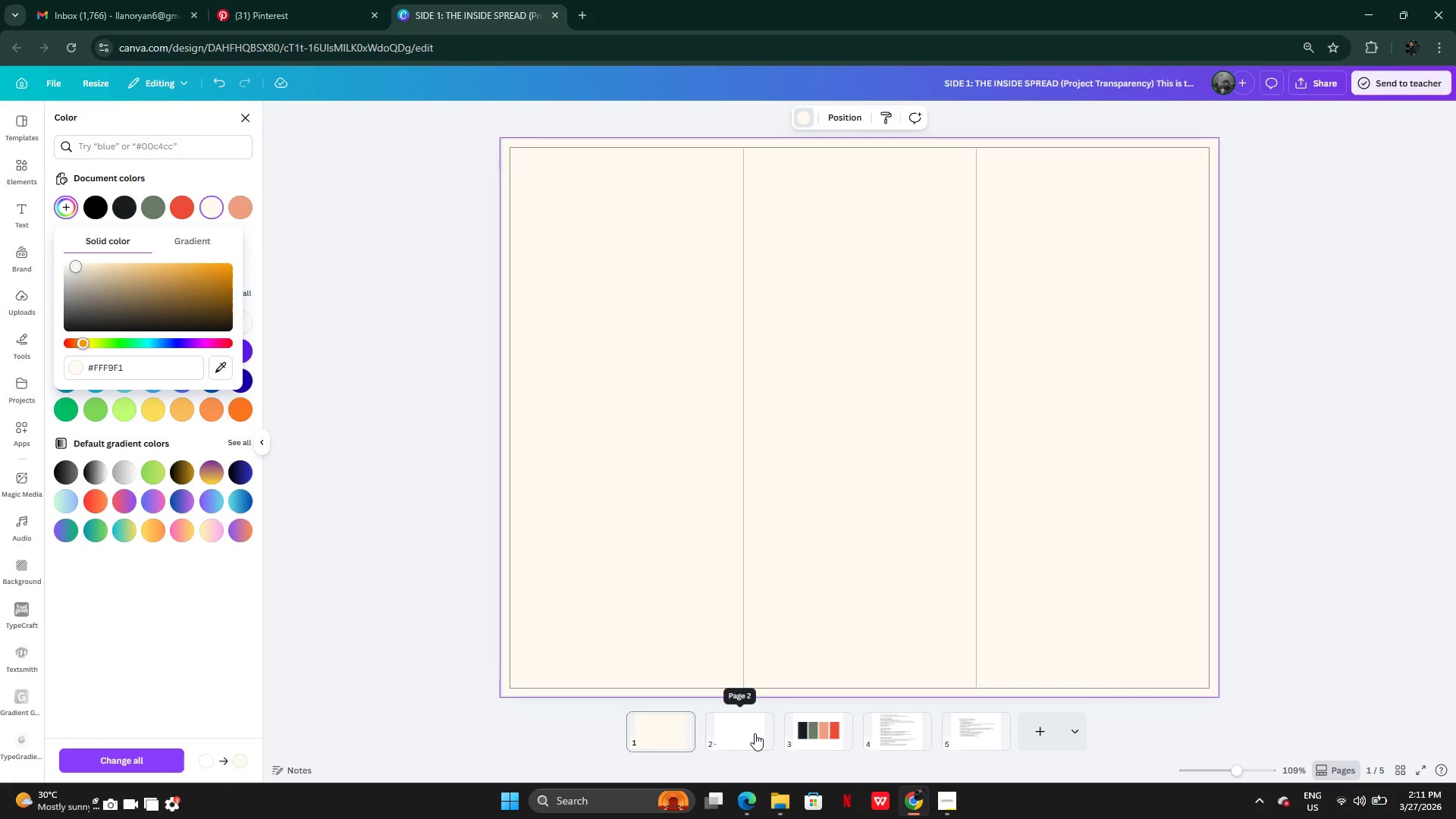 
left_click([755, 733])
 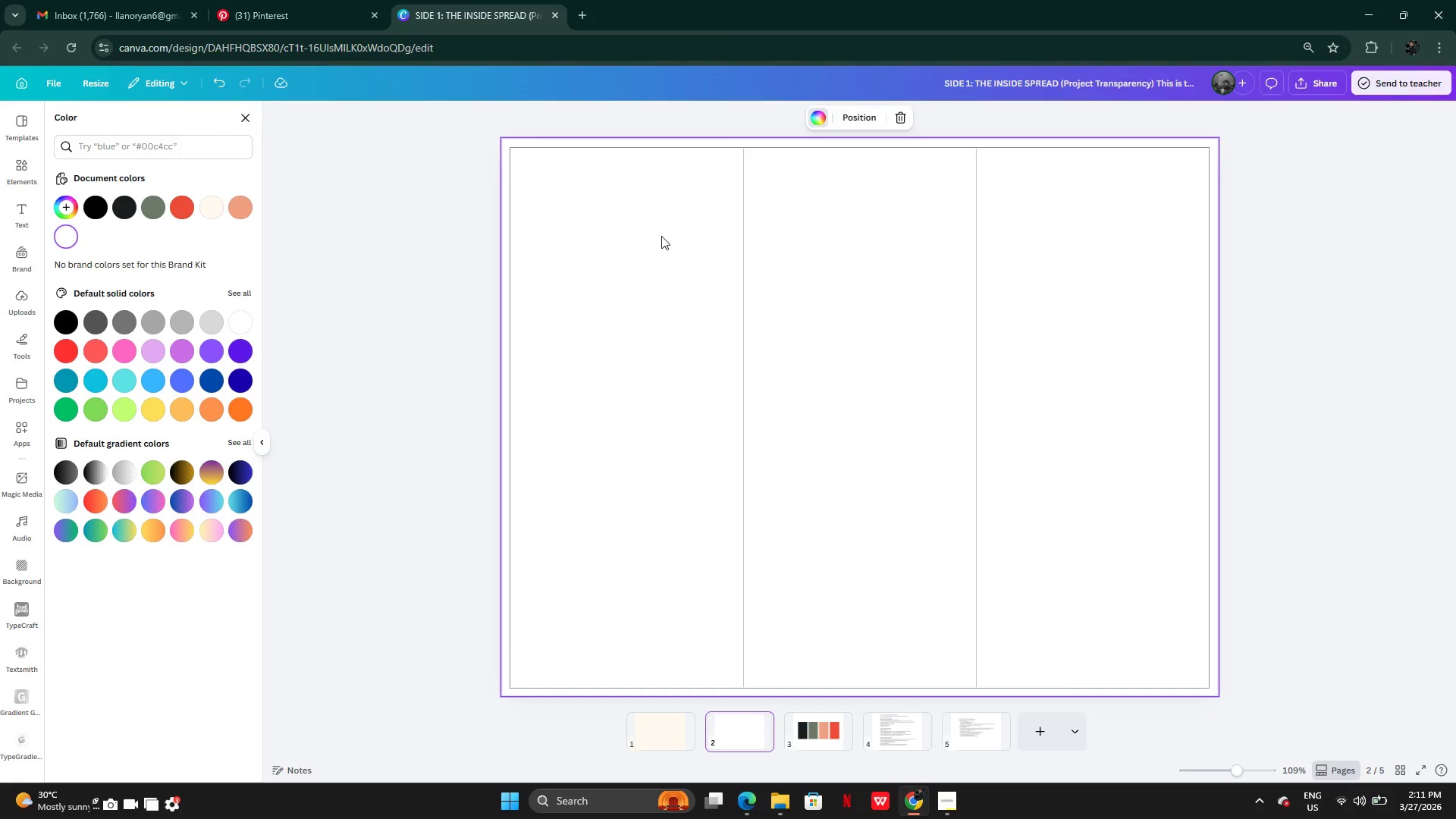 
left_click([585, 238])
 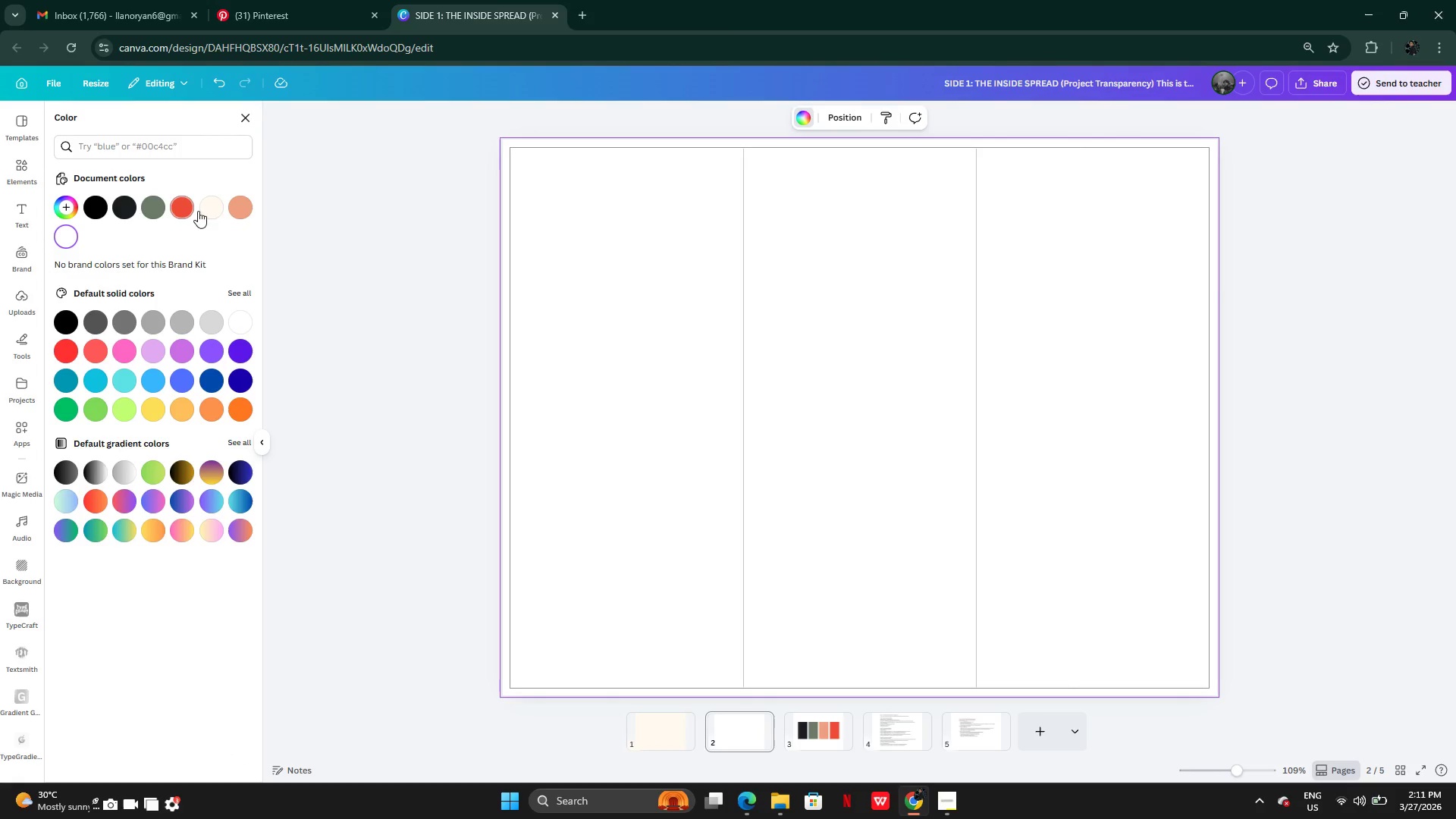 
left_click([206, 207])
 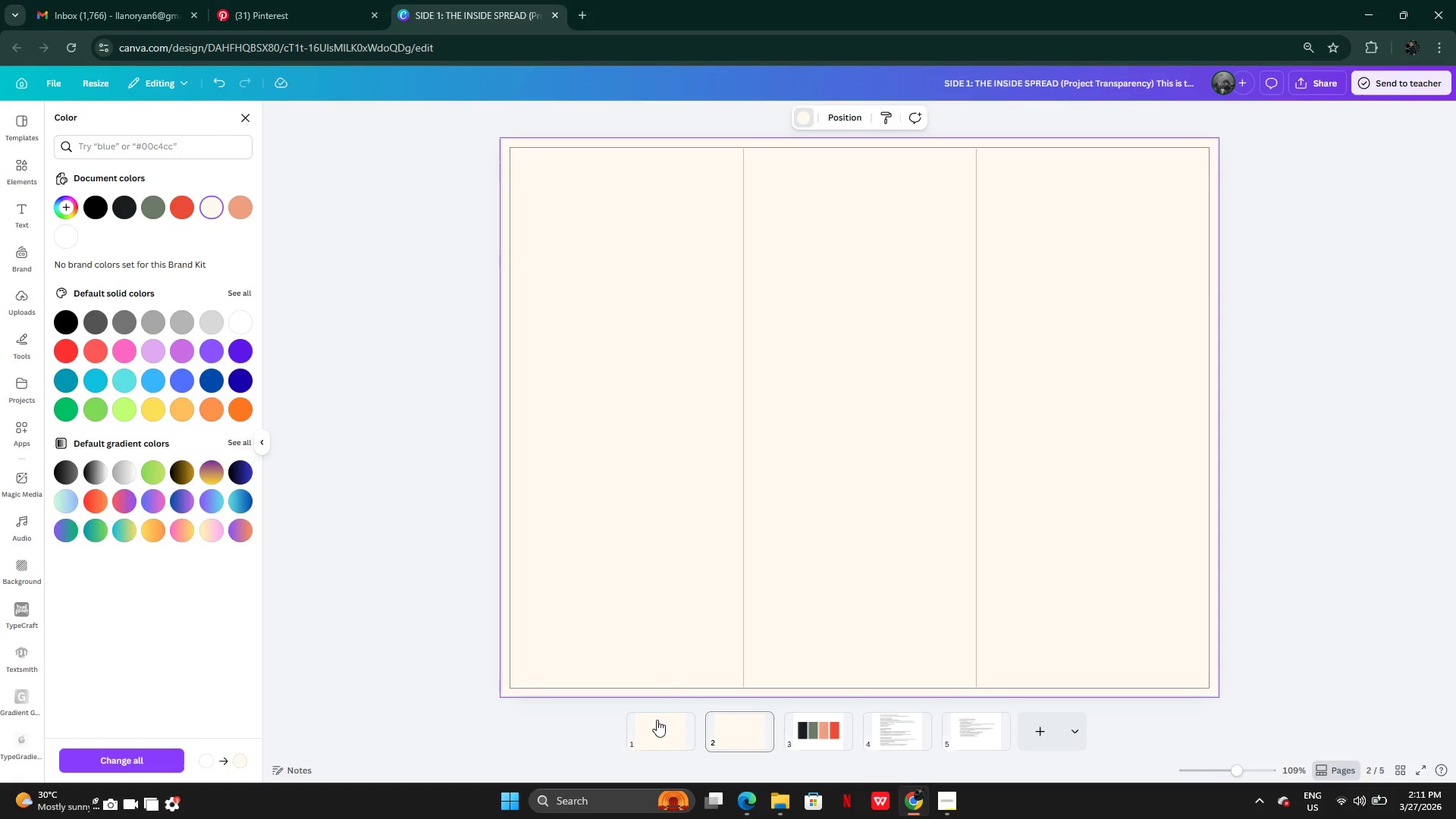 
left_click([656, 719])
 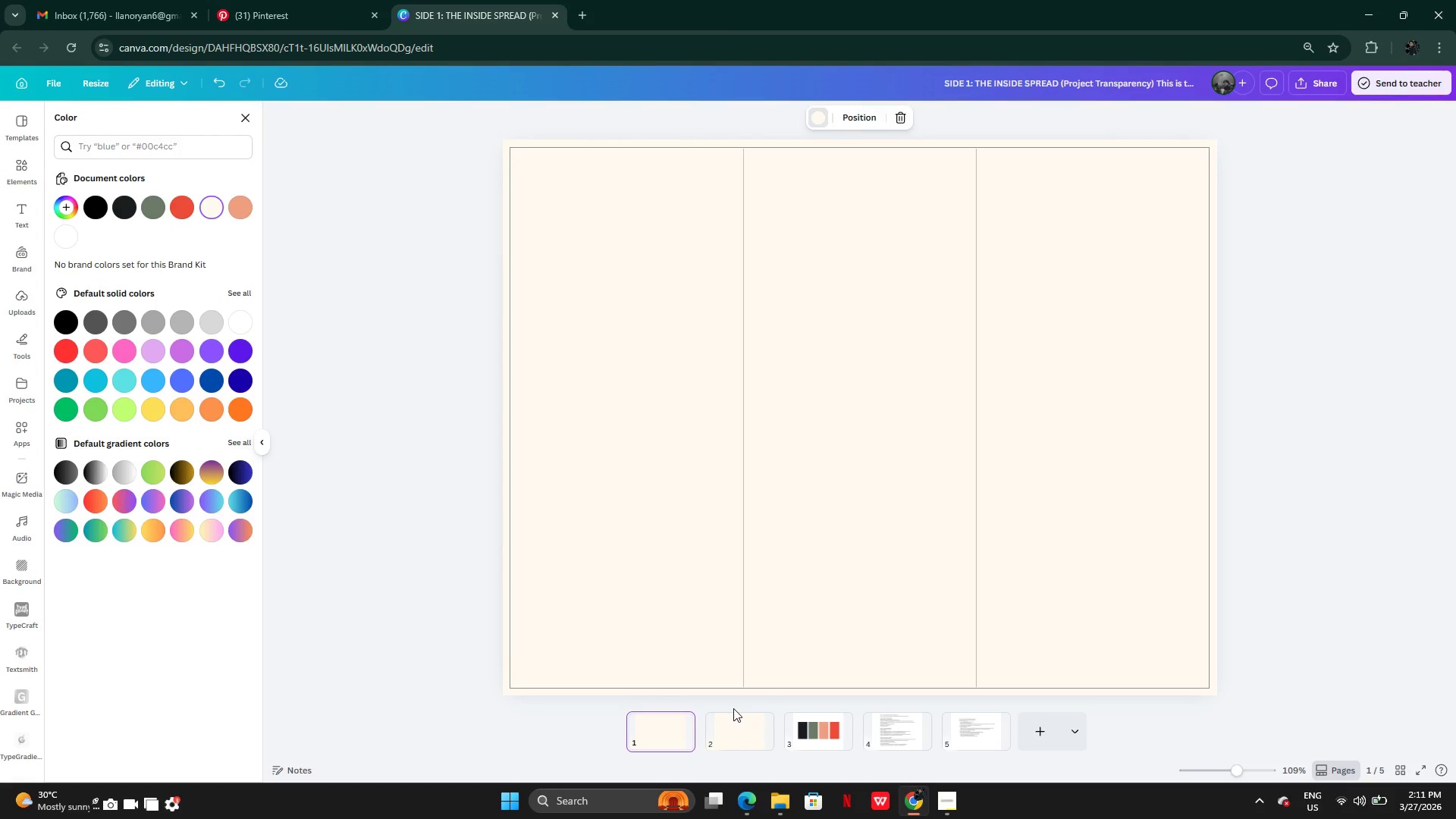 
mouse_move([915, 742])
 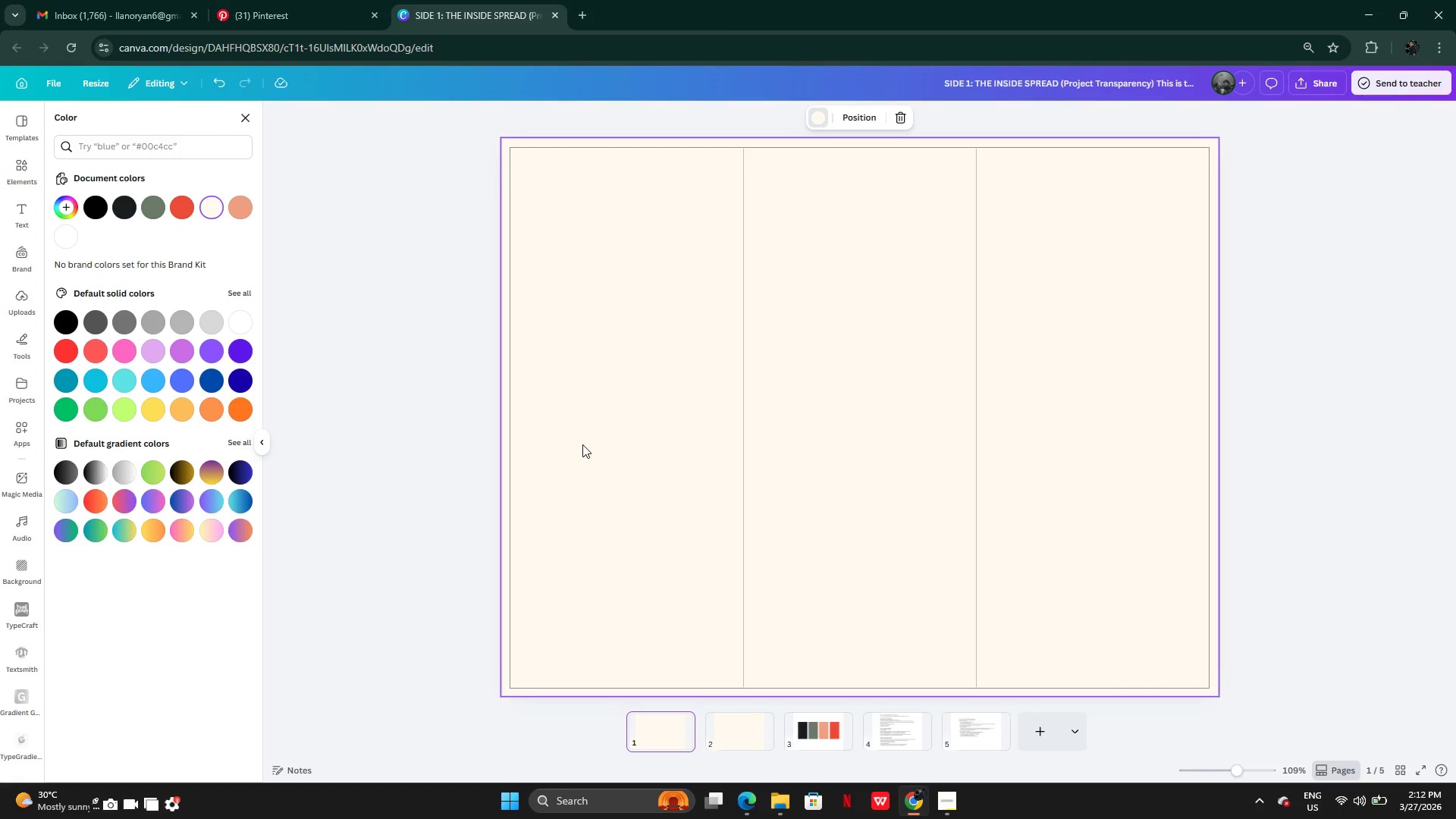 
wait(13.43)
 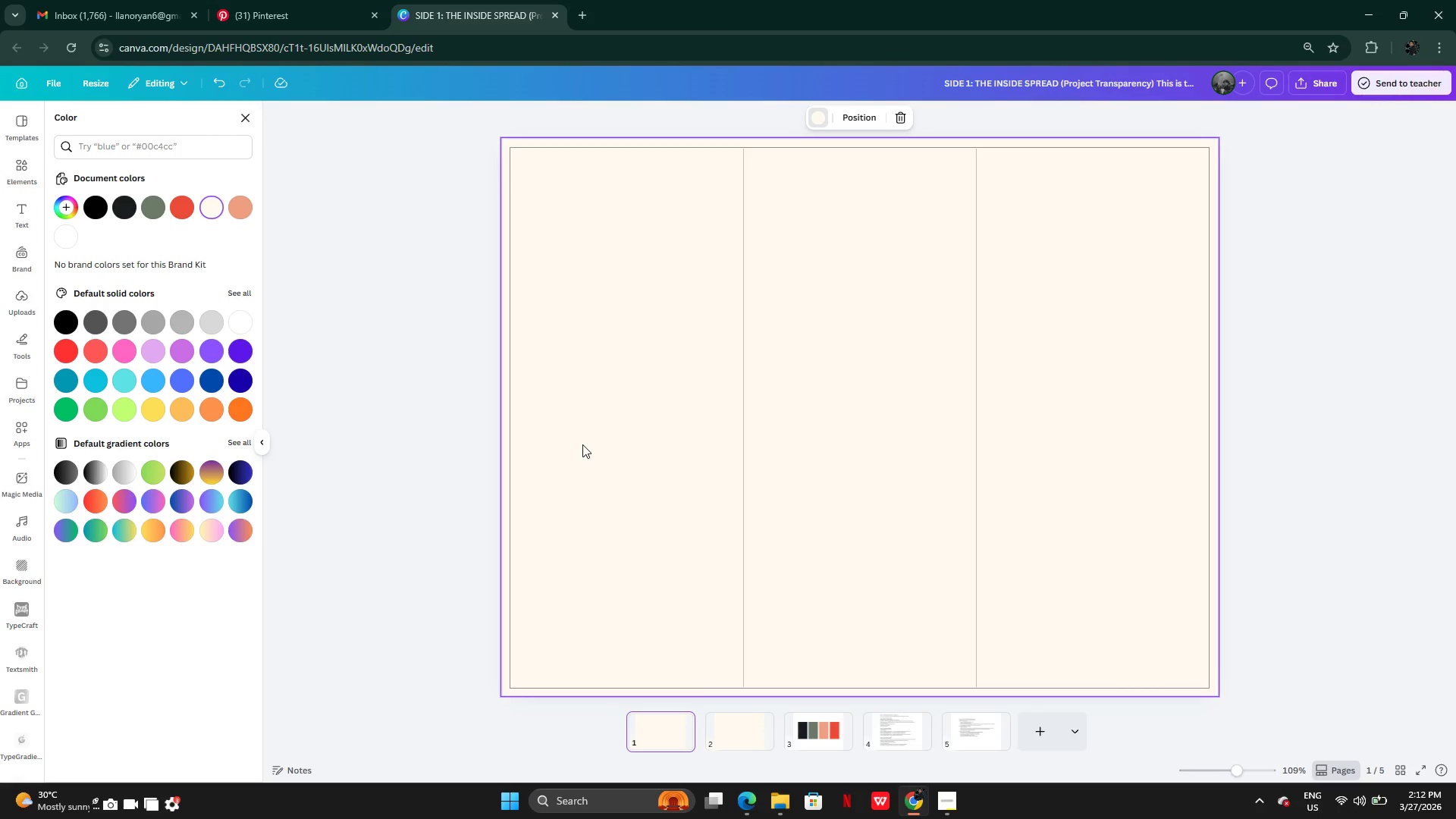 
left_click([902, 736])
 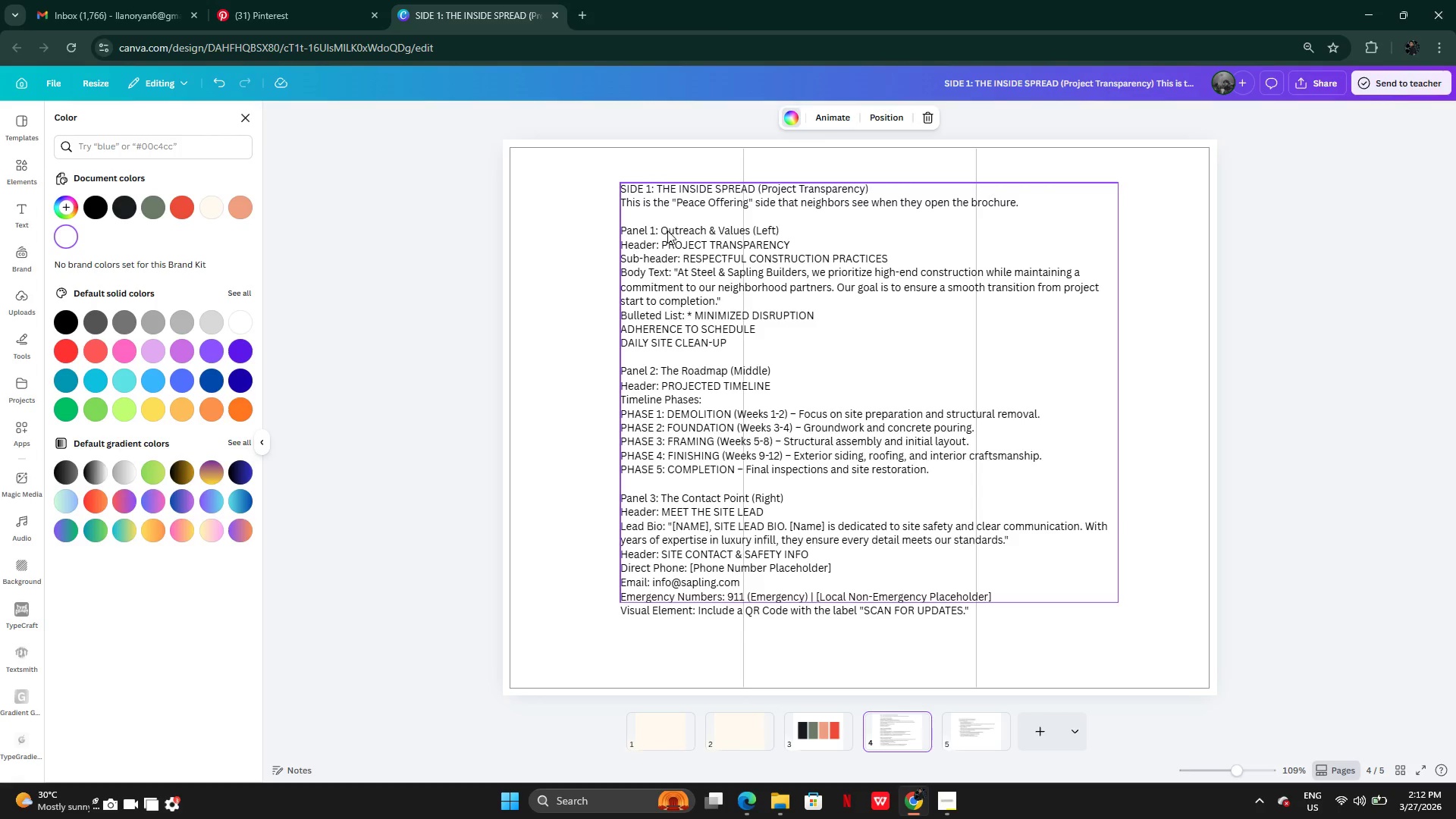 
double_click([667, 231])
 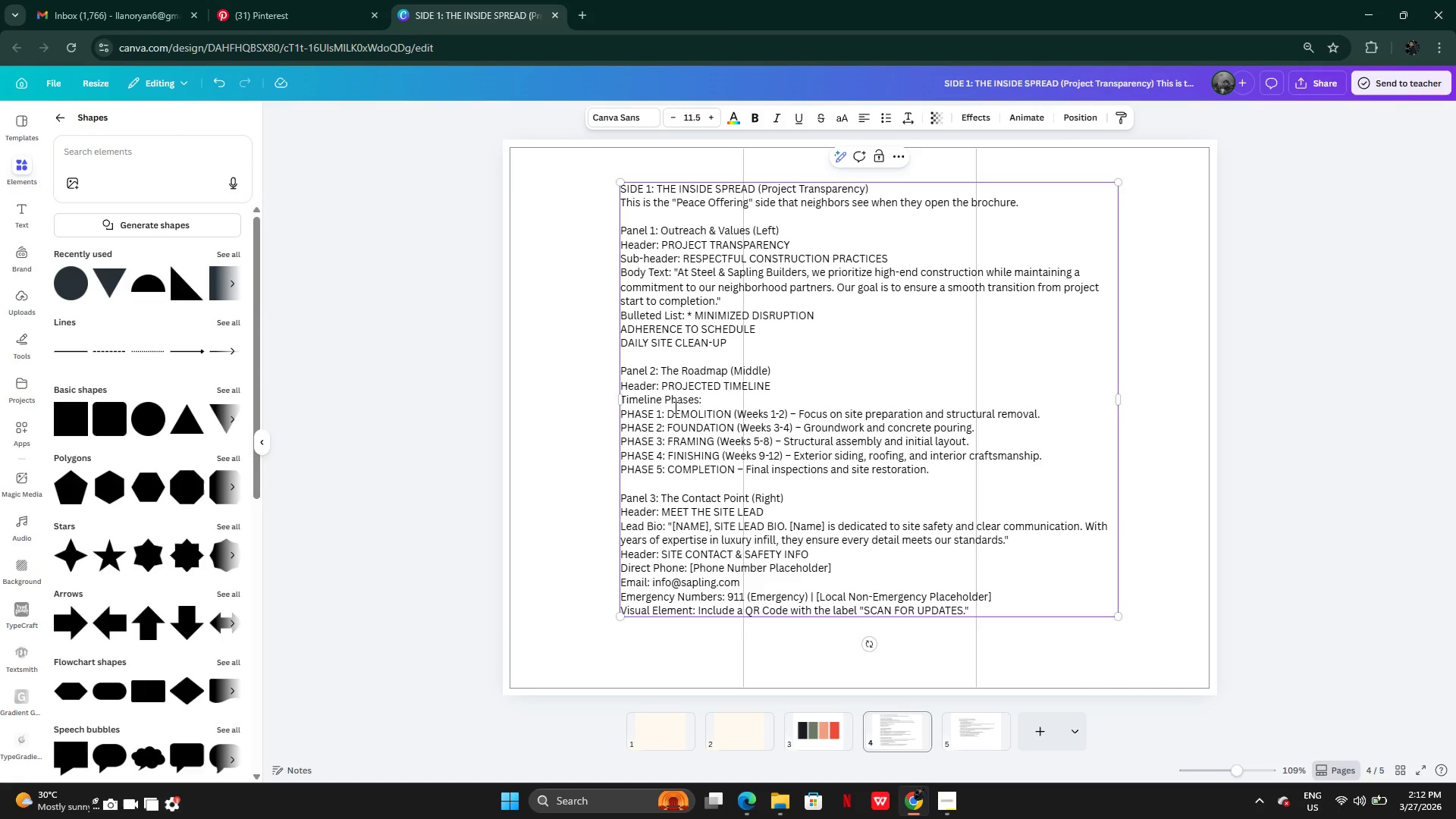 
wait(15.66)
 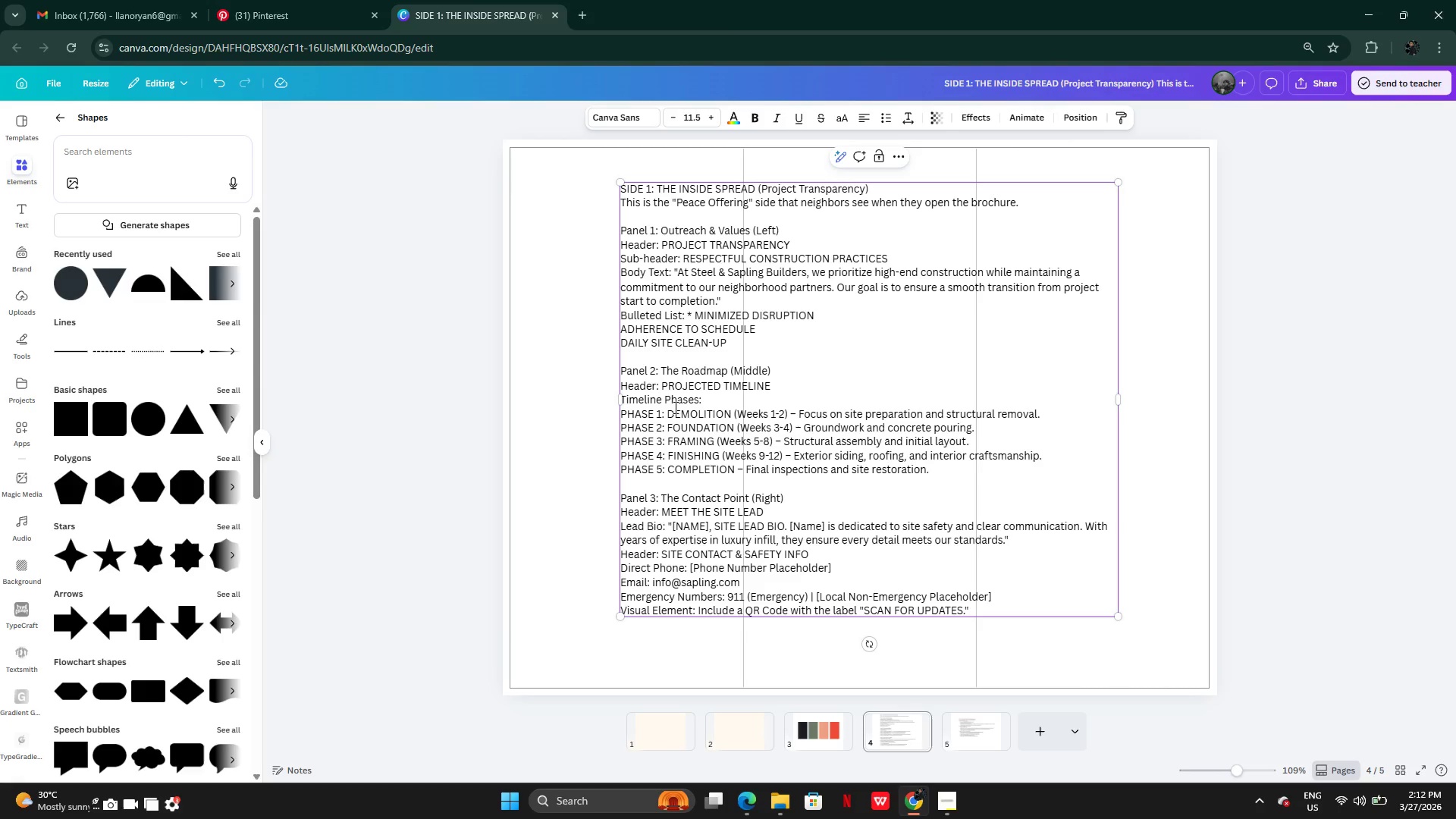 
left_click([673, 243])
 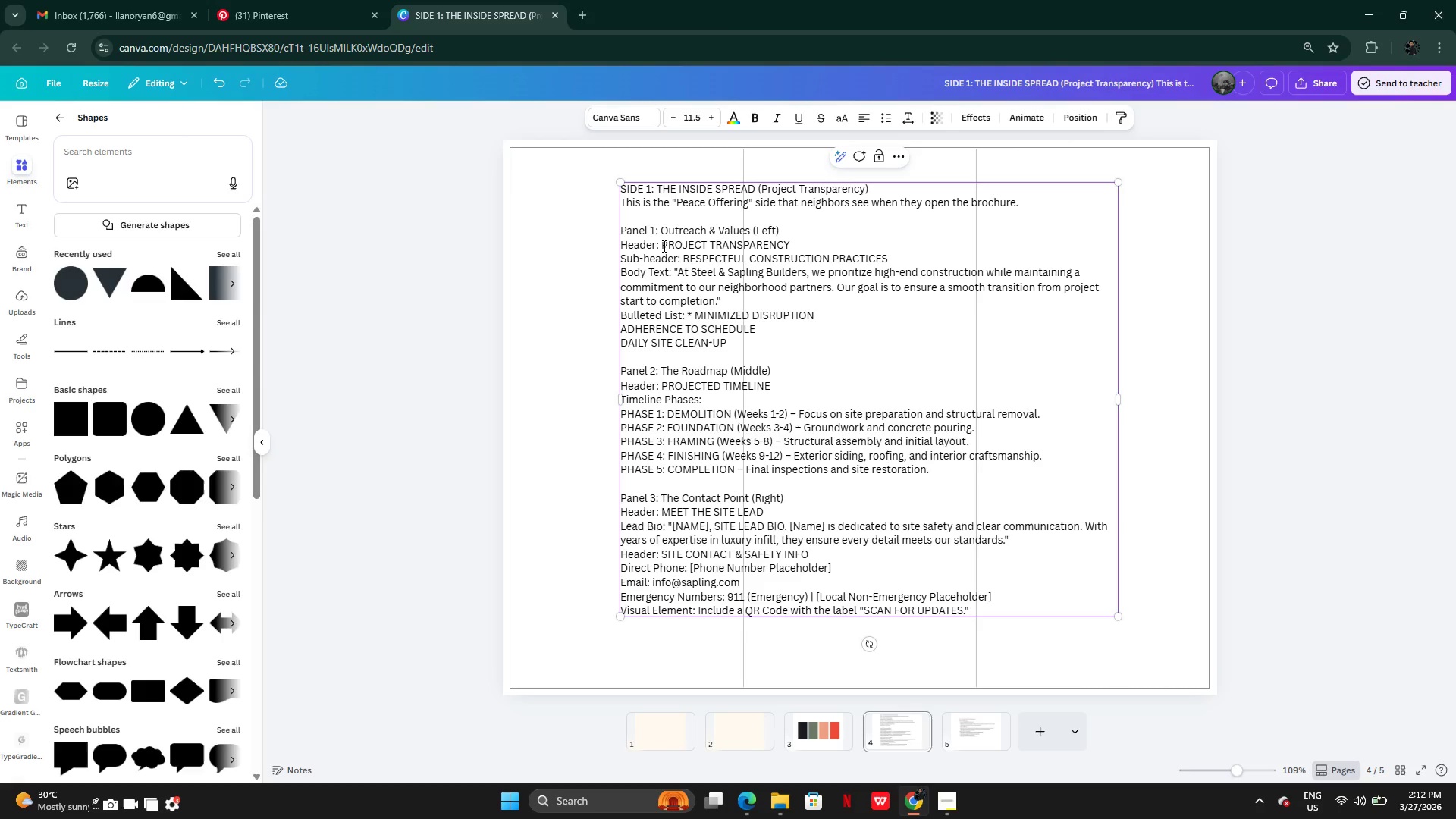 
left_click_drag(start_coordinate=[660, 242], to_coordinate=[789, 240])
 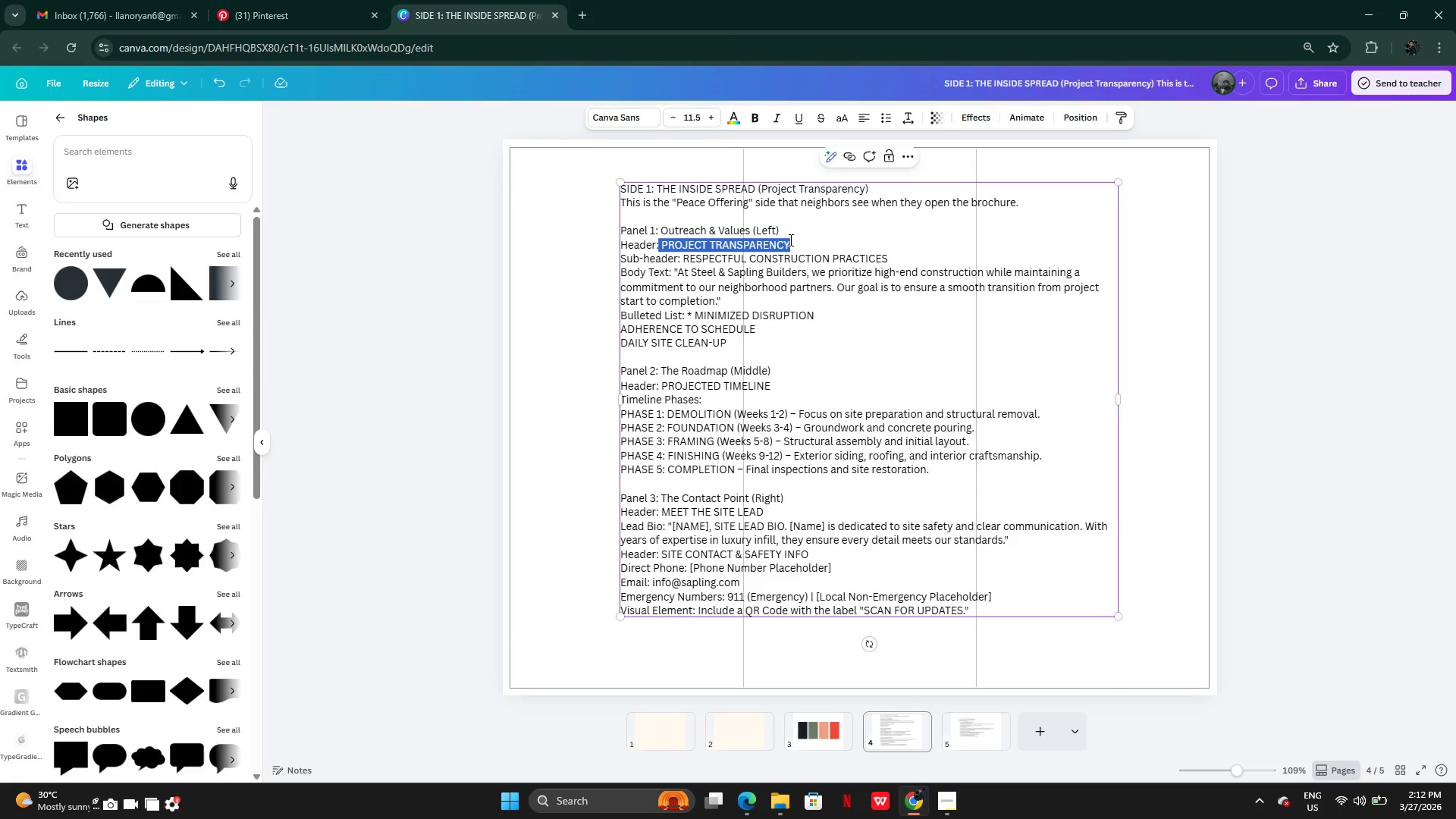 
wait(12.31)
 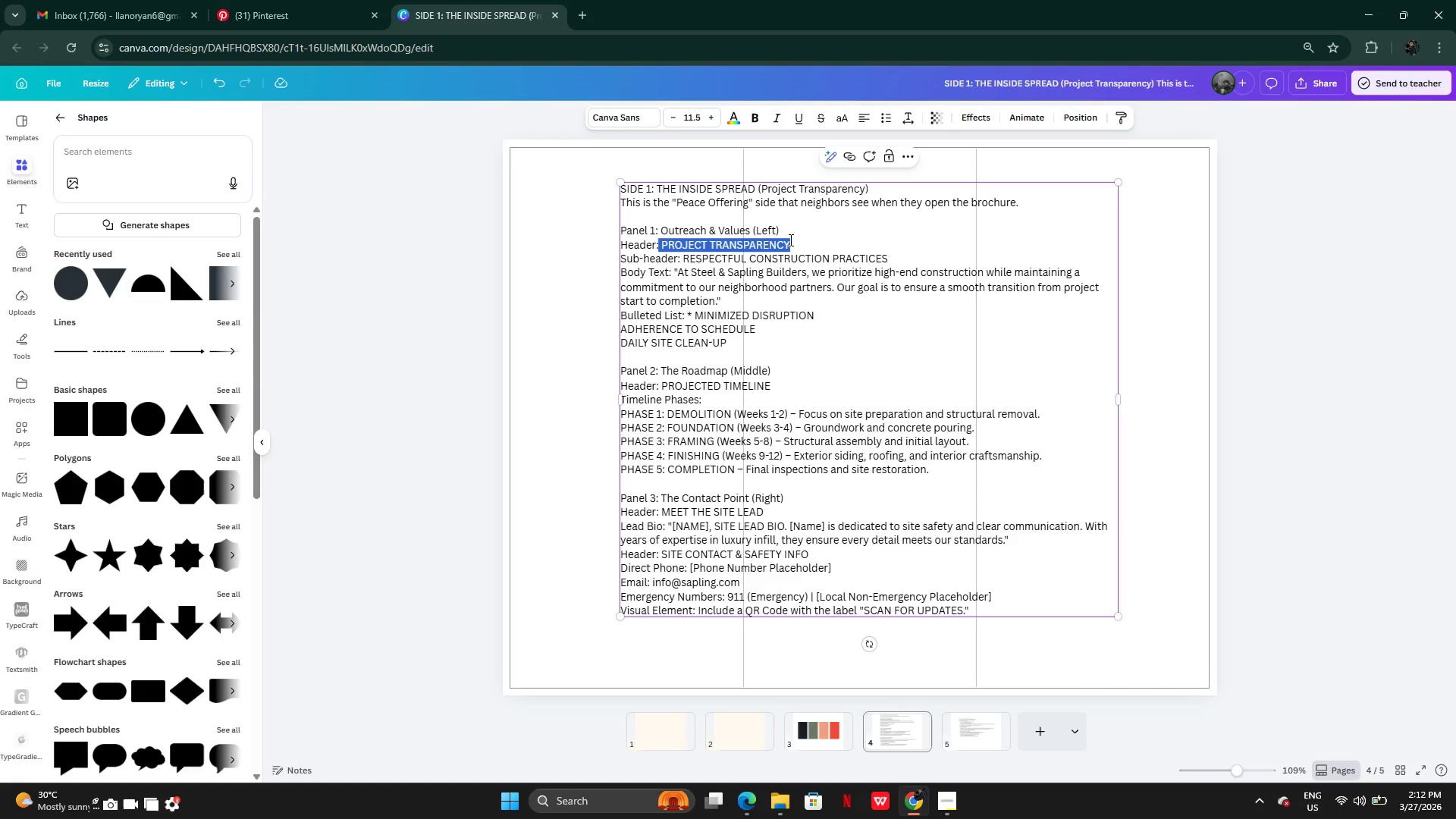 
key(Control+C)
 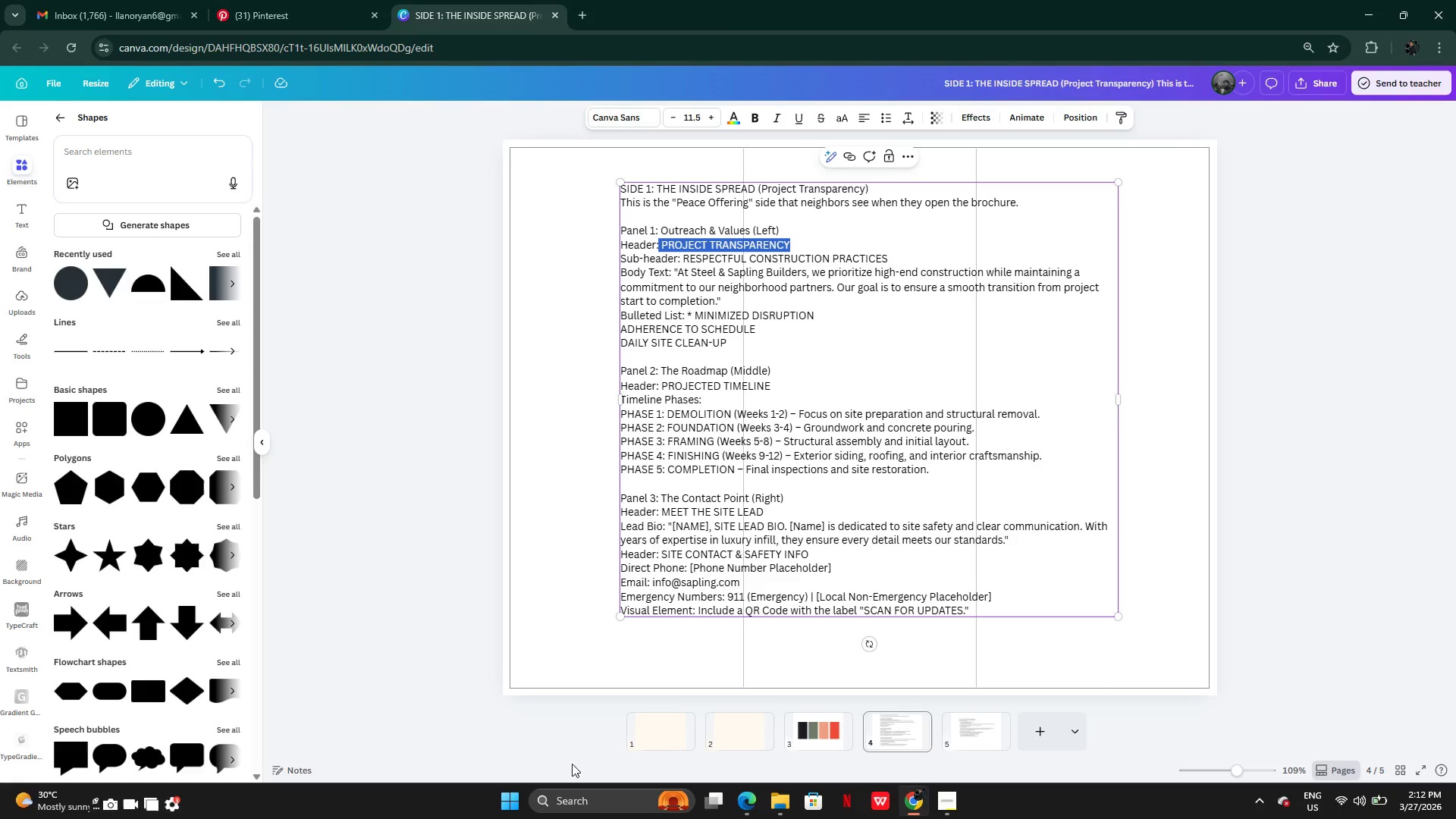 
left_click([663, 746])
 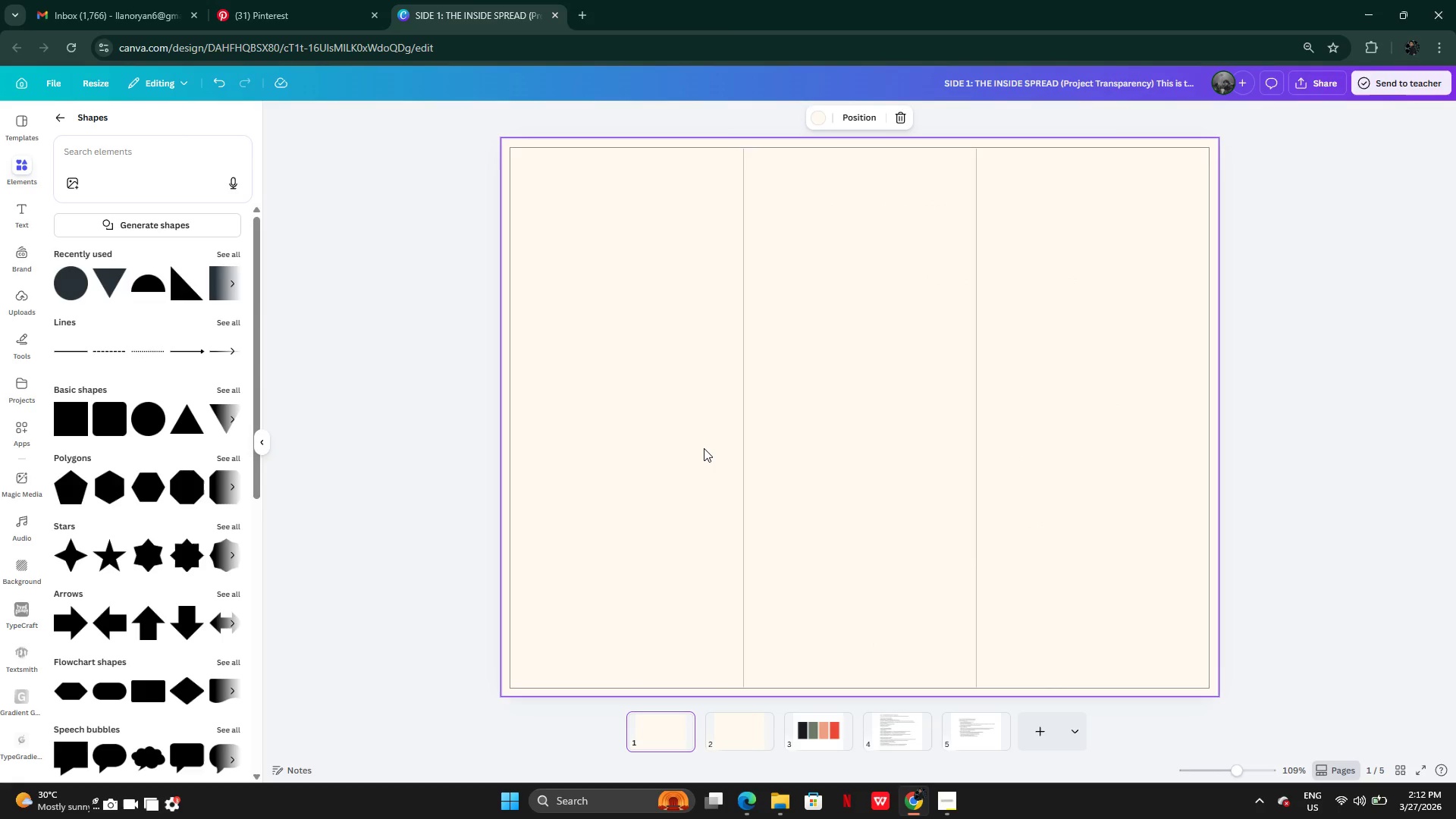 
left_click([704, 447])
 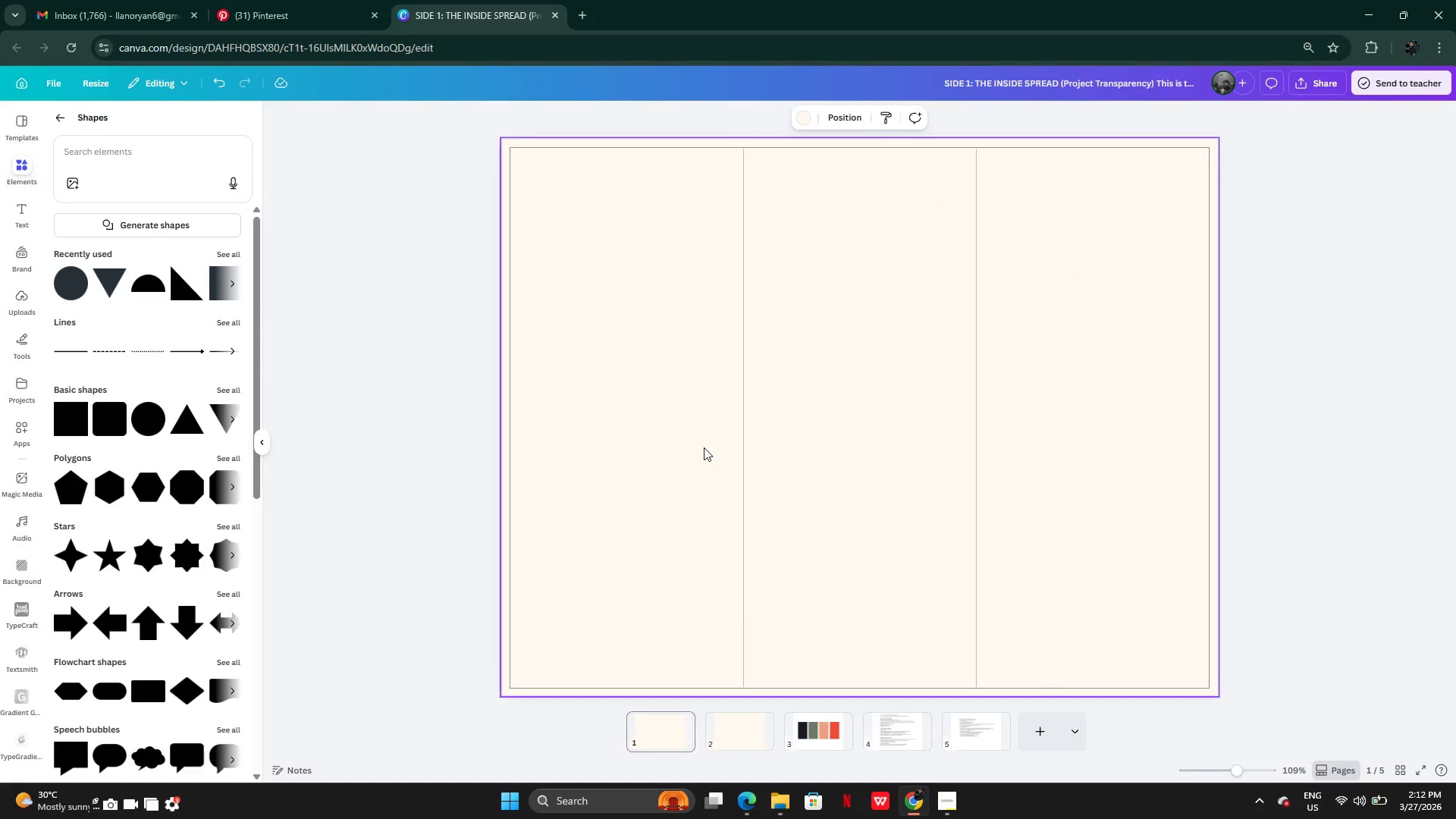 
key(Control+C)
 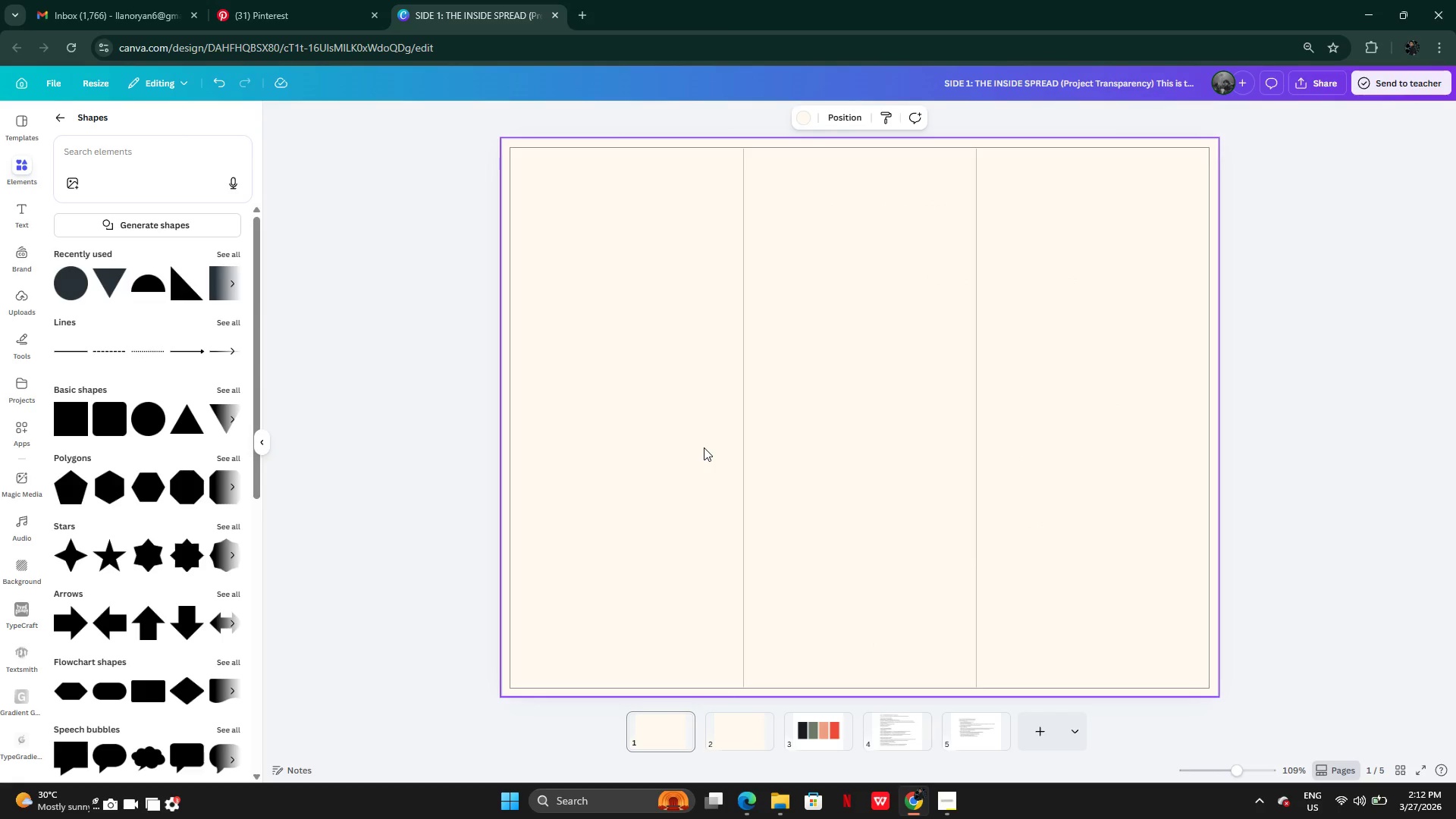 
key(Control+V)
 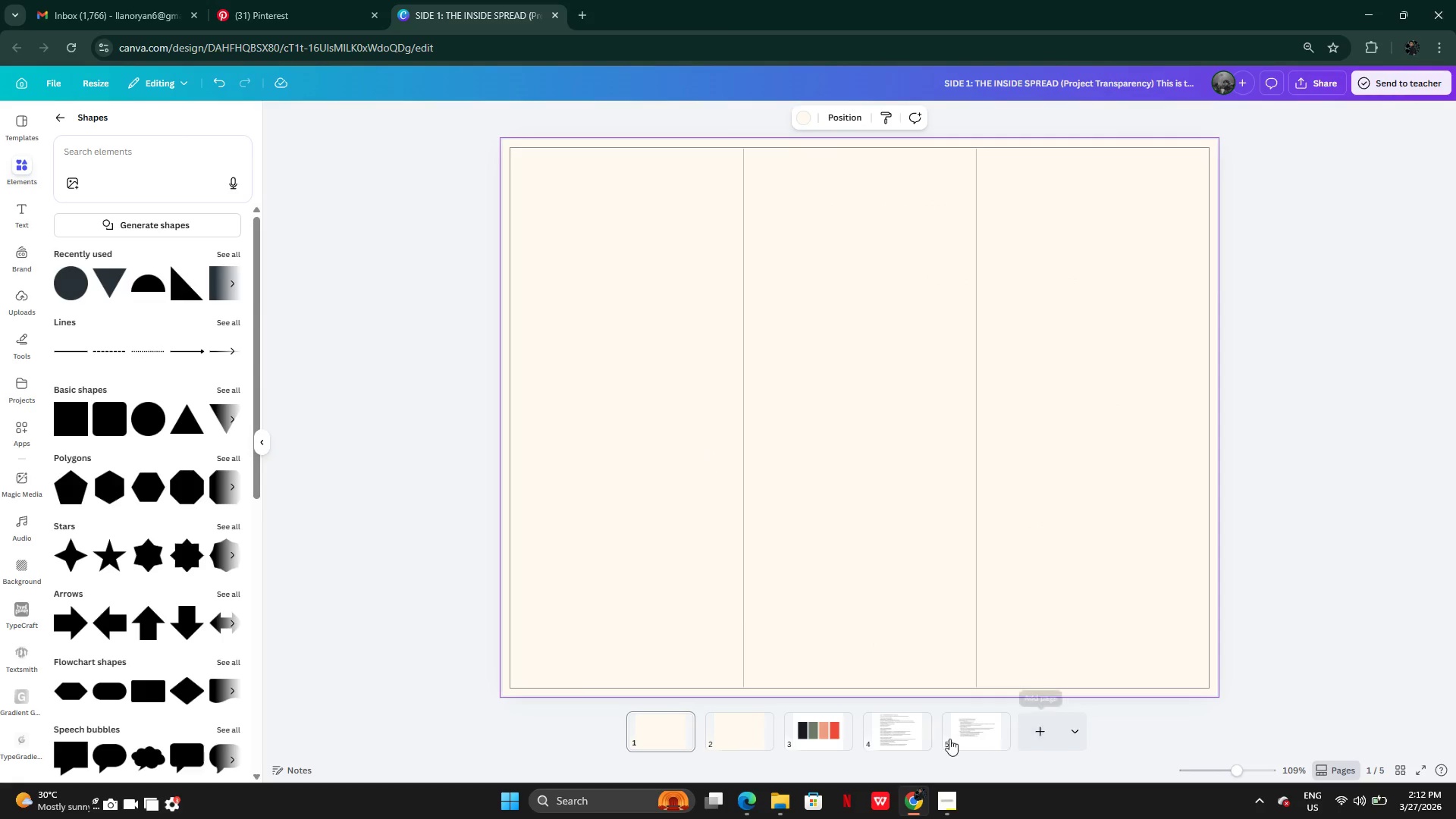 
left_click([929, 735])
 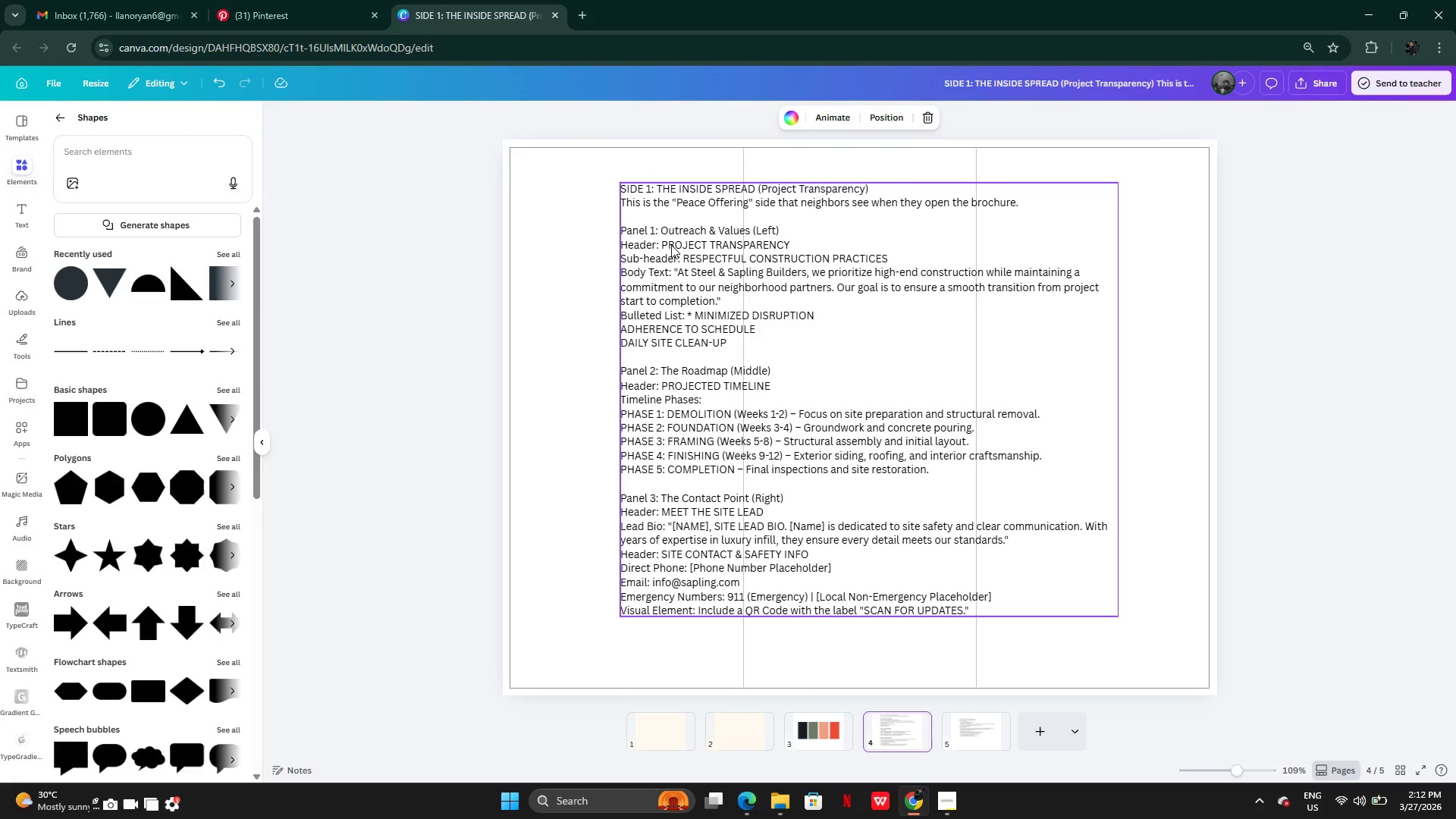 
left_click([671, 246])
 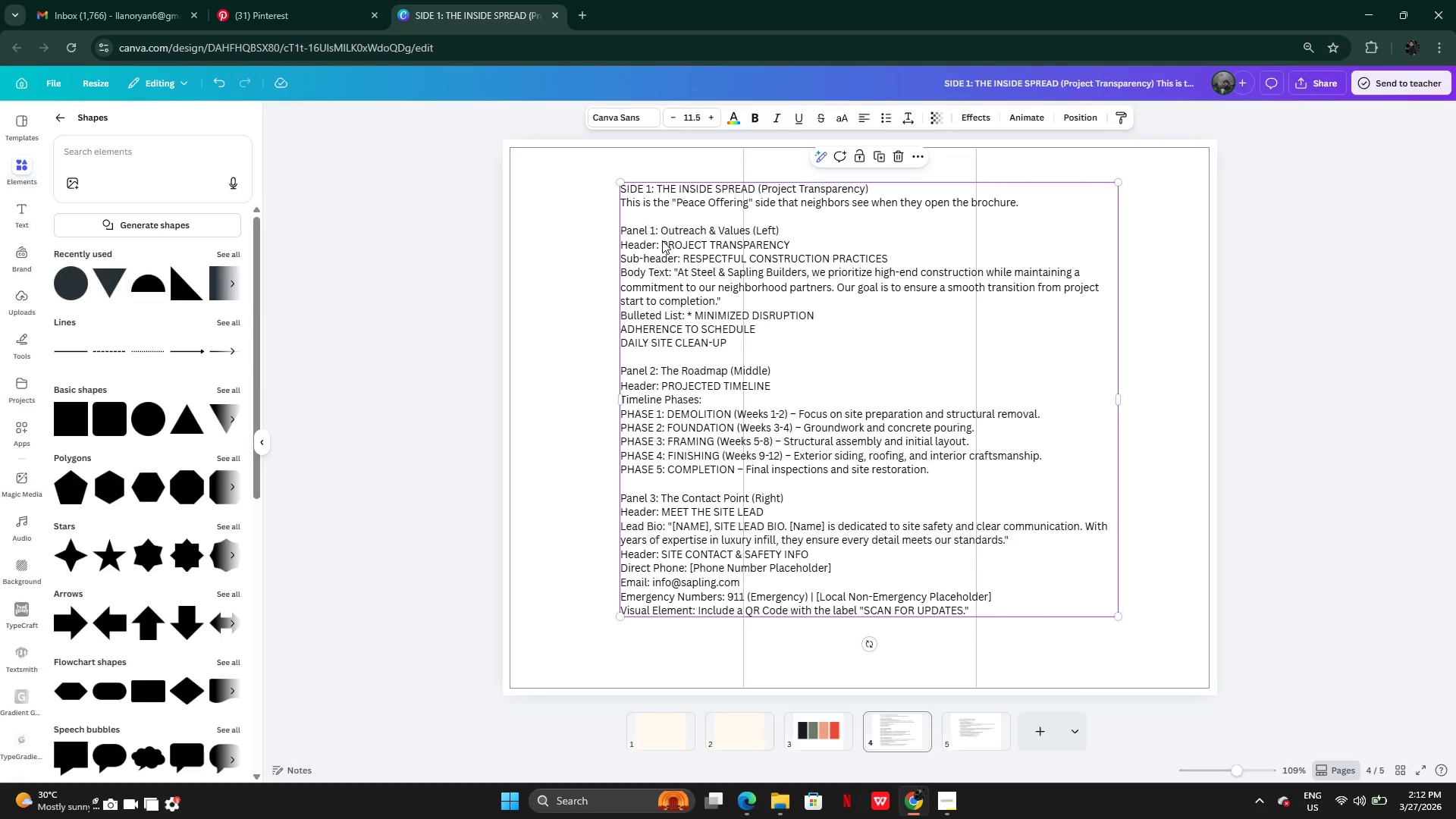 
double_click([662, 240])
 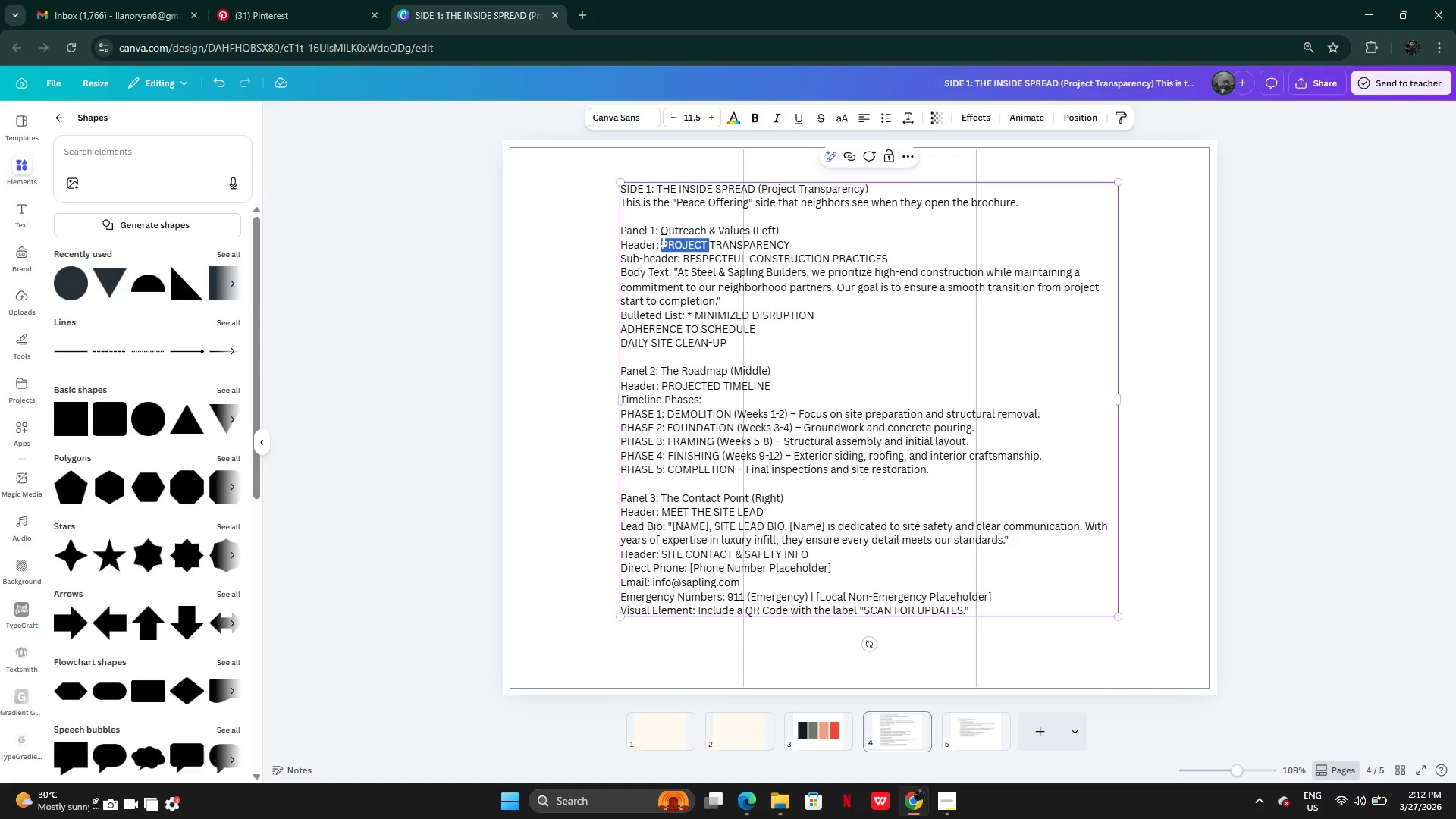 
left_click_drag(start_coordinate=[662, 240], to_coordinate=[788, 246])
 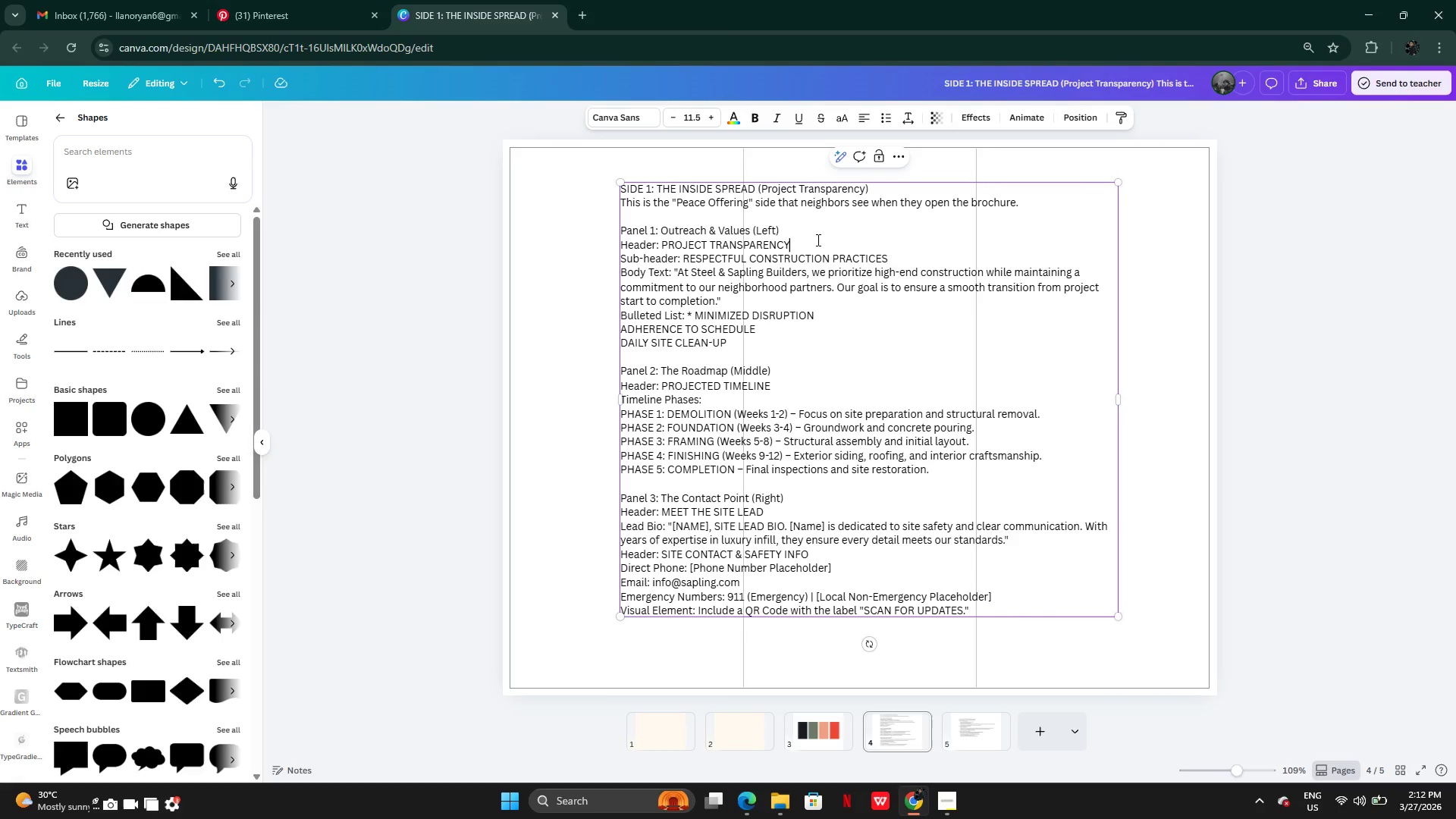 
left_click([817, 240])
 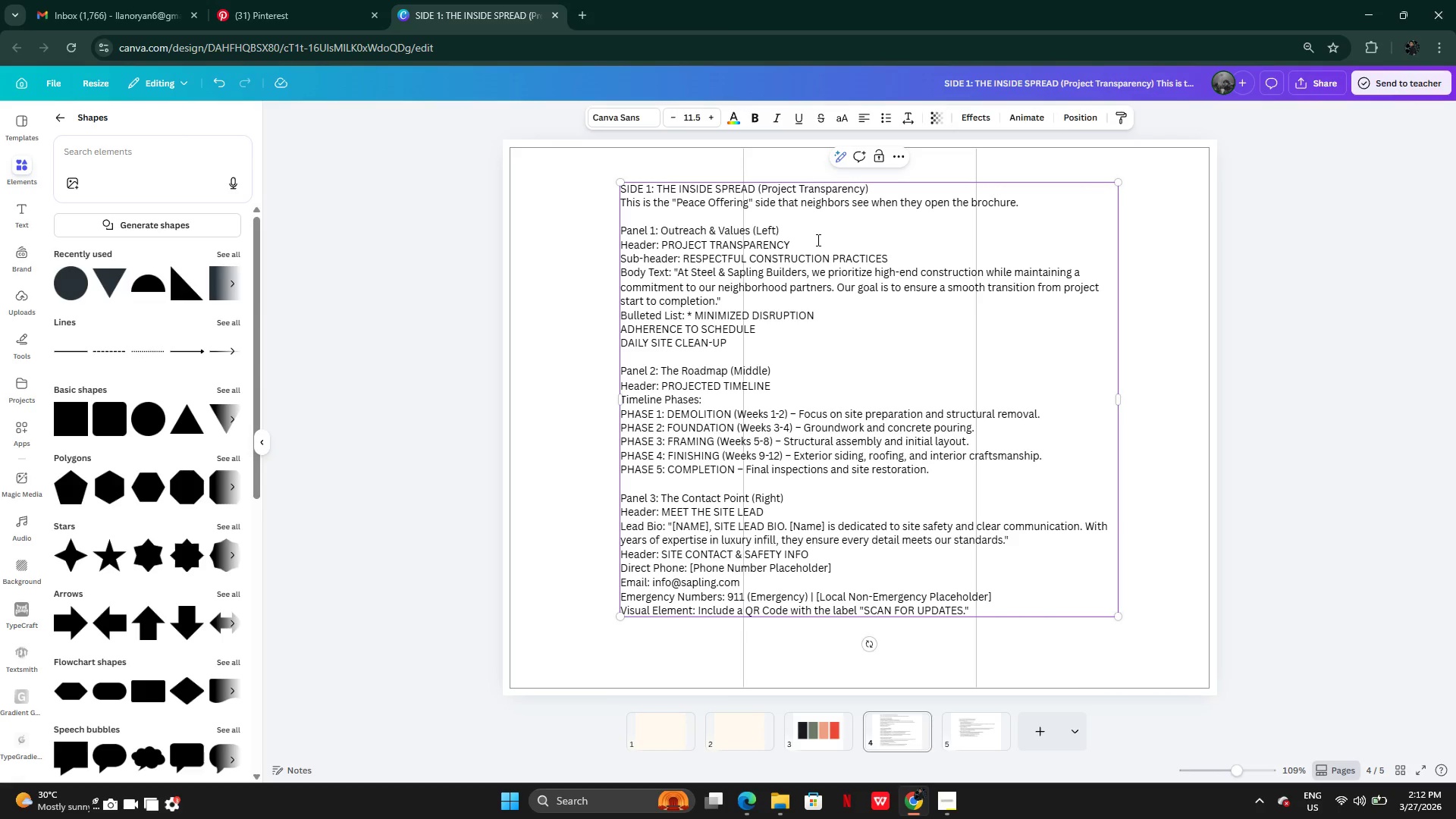 
left_click_drag(start_coordinate=[817, 240], to_coordinate=[689, 240])
 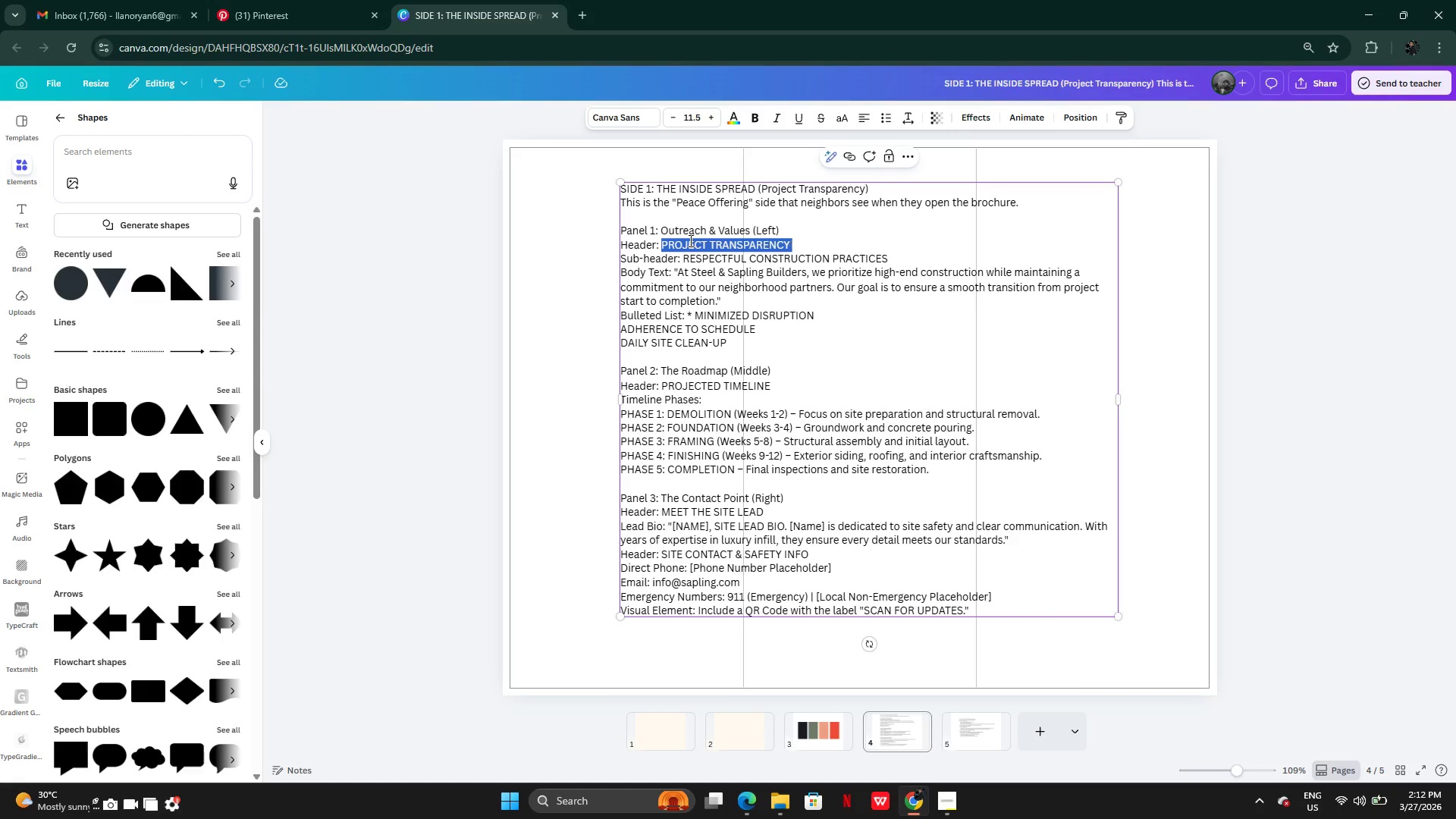 
key(Control+C)
 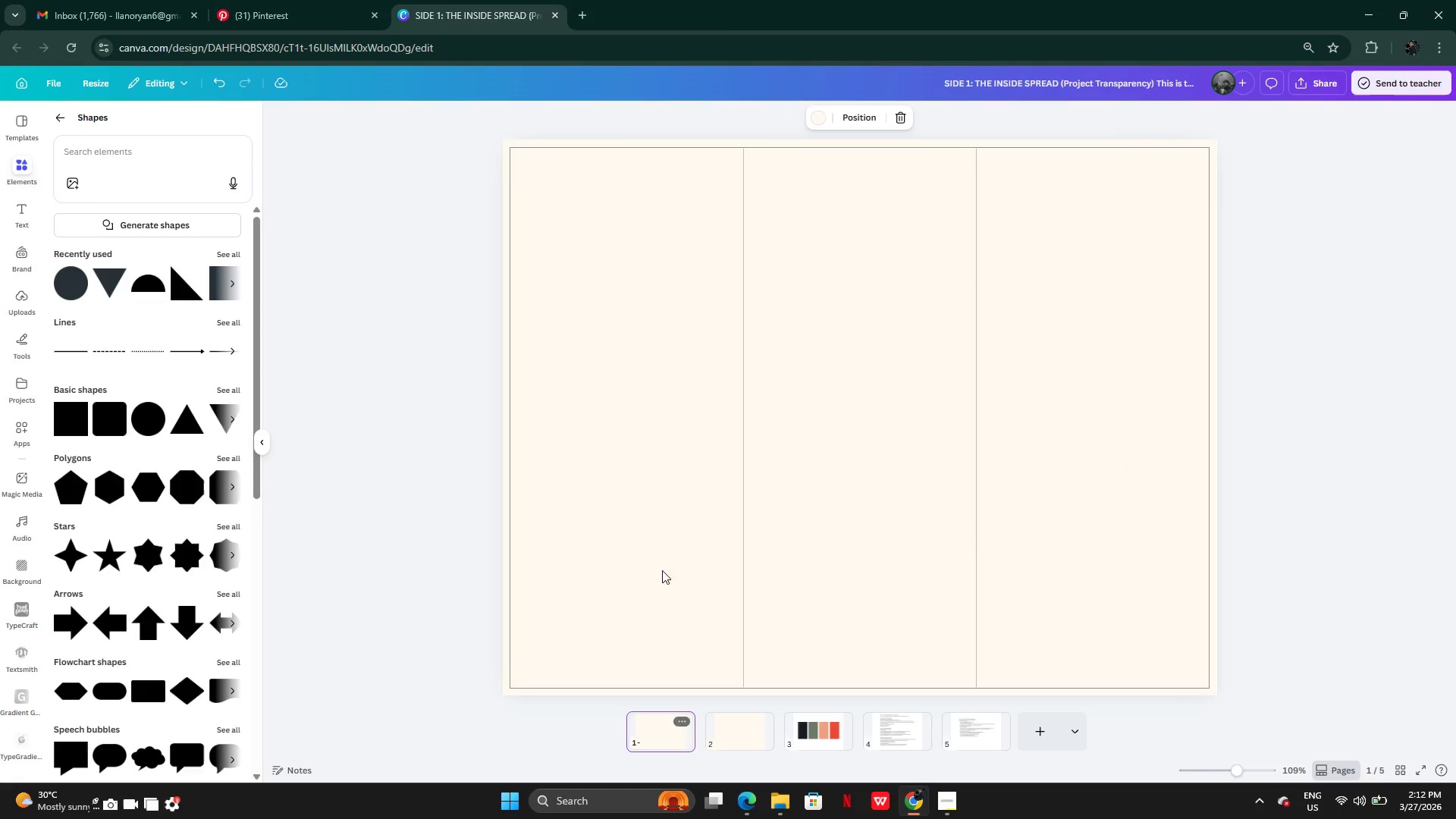 
double_click([668, 453])
 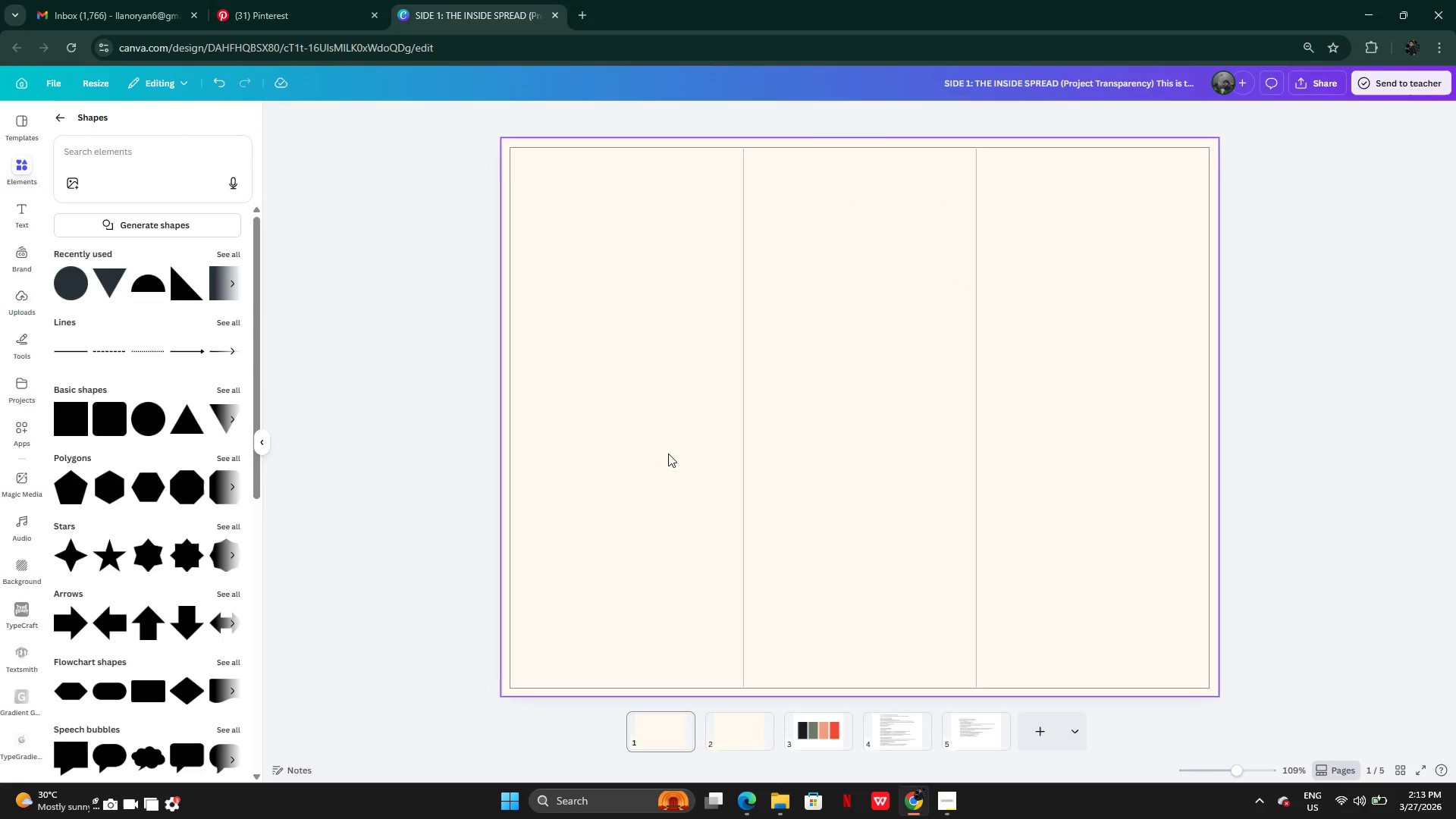 
key(Control+V)
 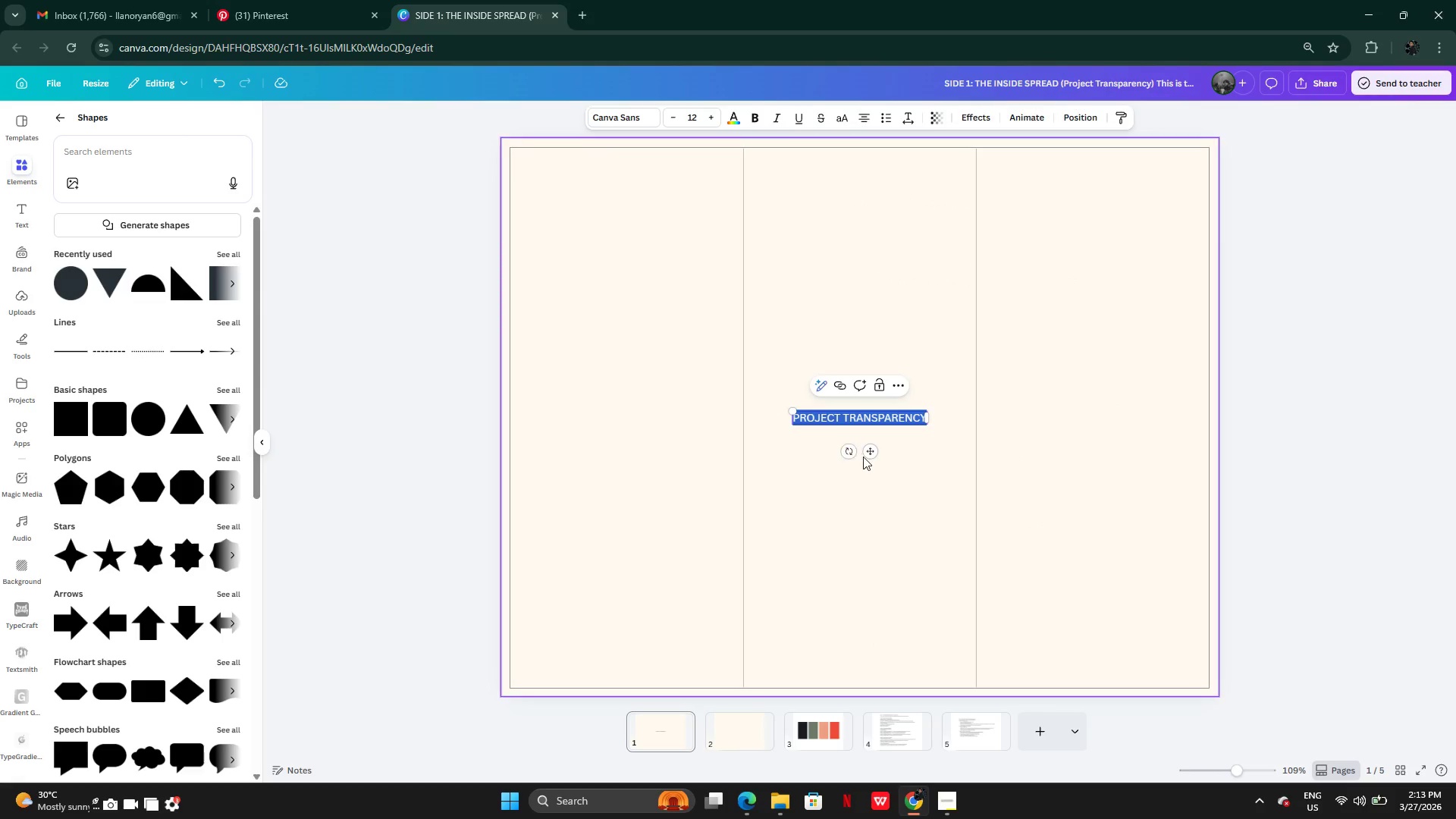 
left_click_drag(start_coordinate=[868, 455], to_coordinate=[620, 262])
 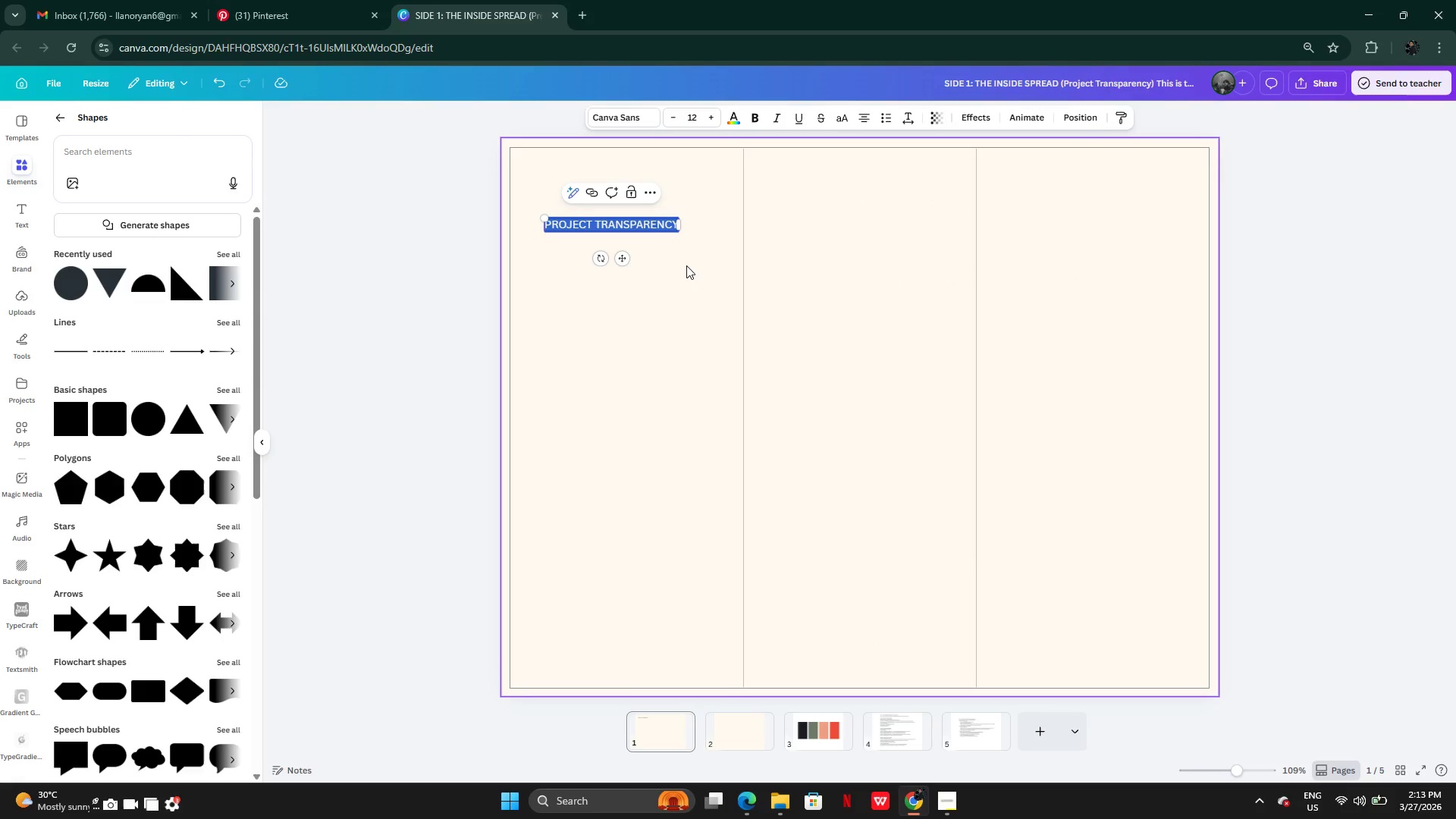 
left_click([630, 298])
 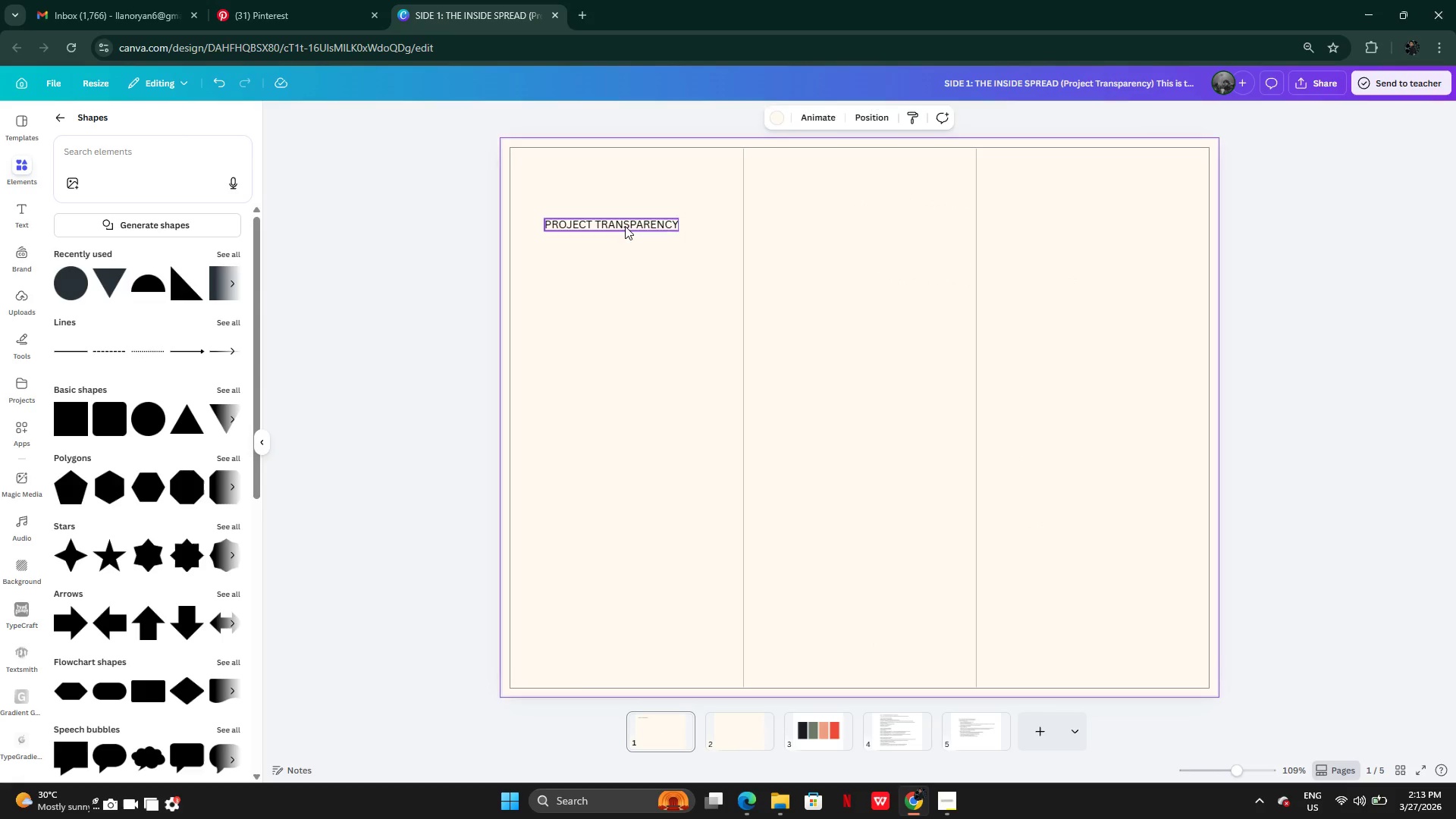 
left_click_drag(start_coordinate=[625, 226], to_coordinate=[630, 234])
 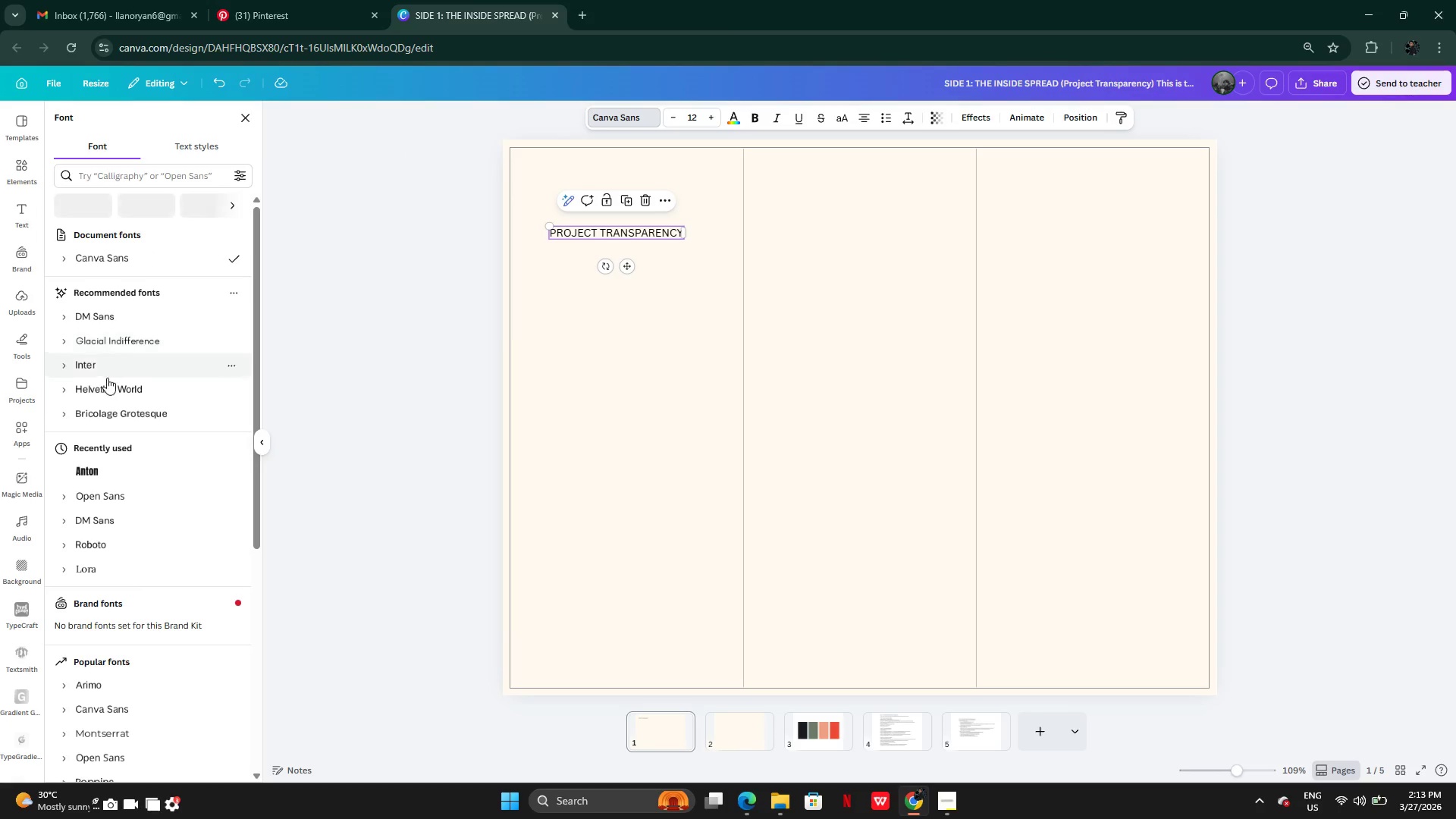 
wait(5.02)
 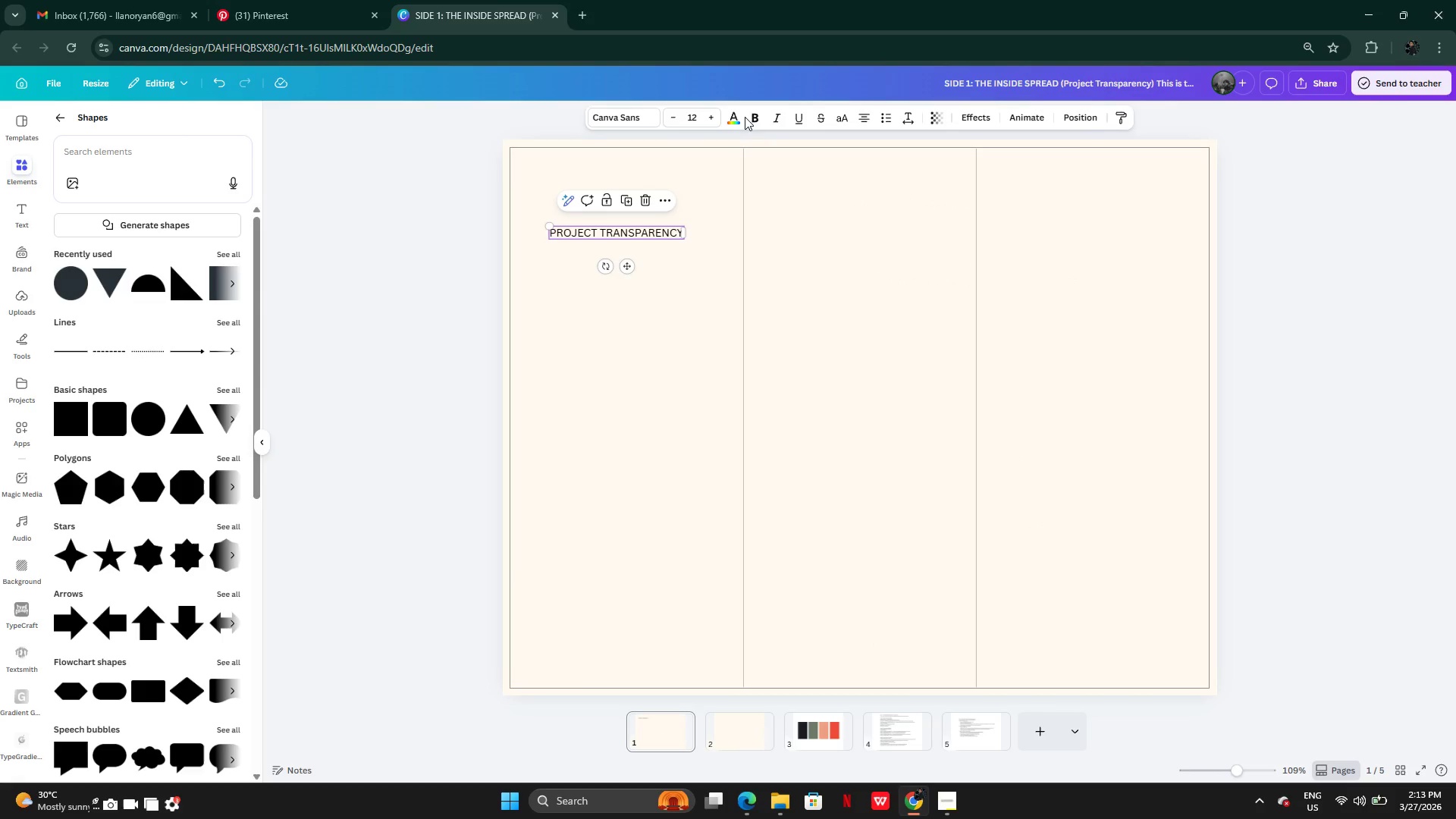 
left_click([105, 391])
 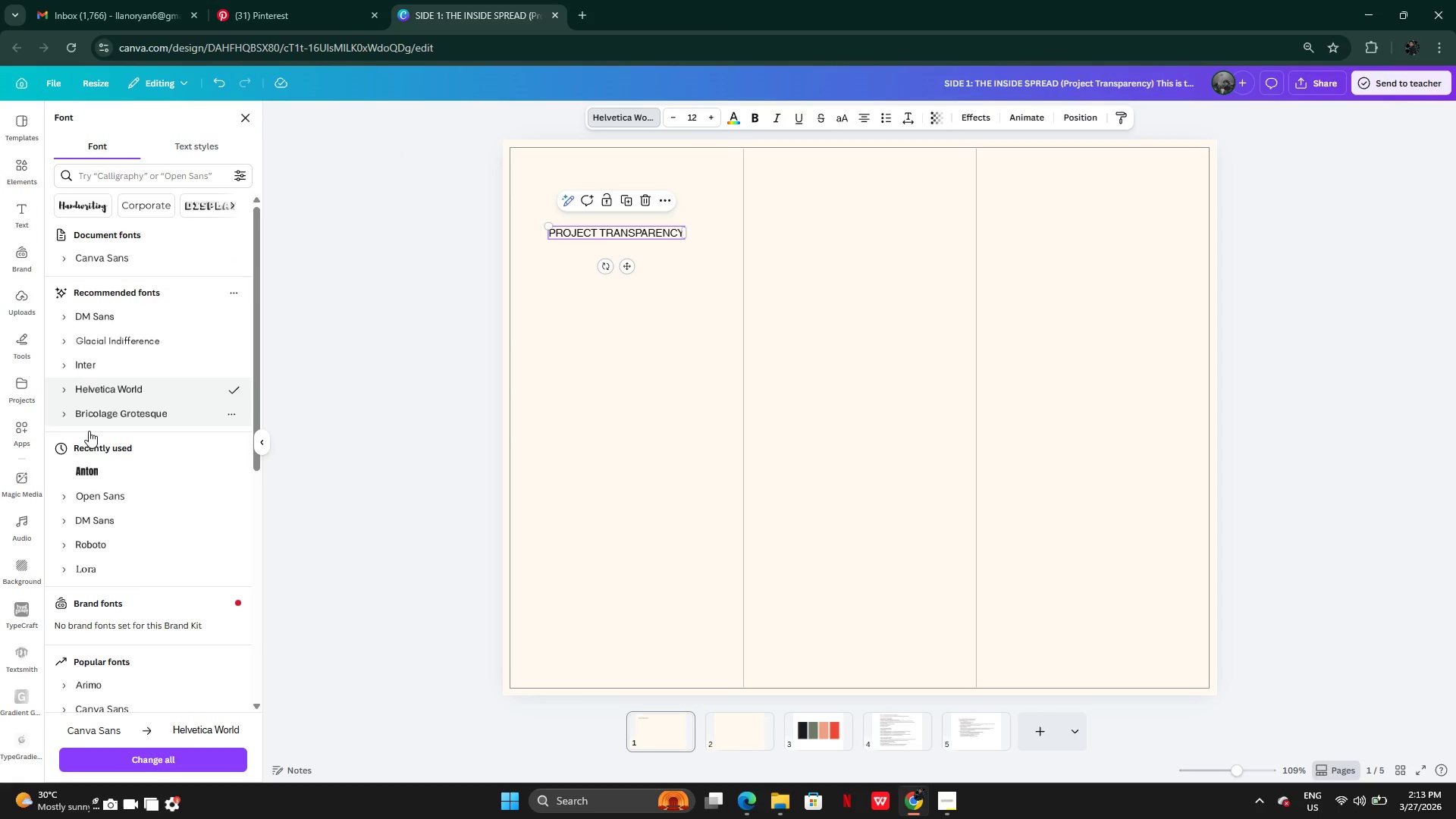 
mouse_move([89, 482])
 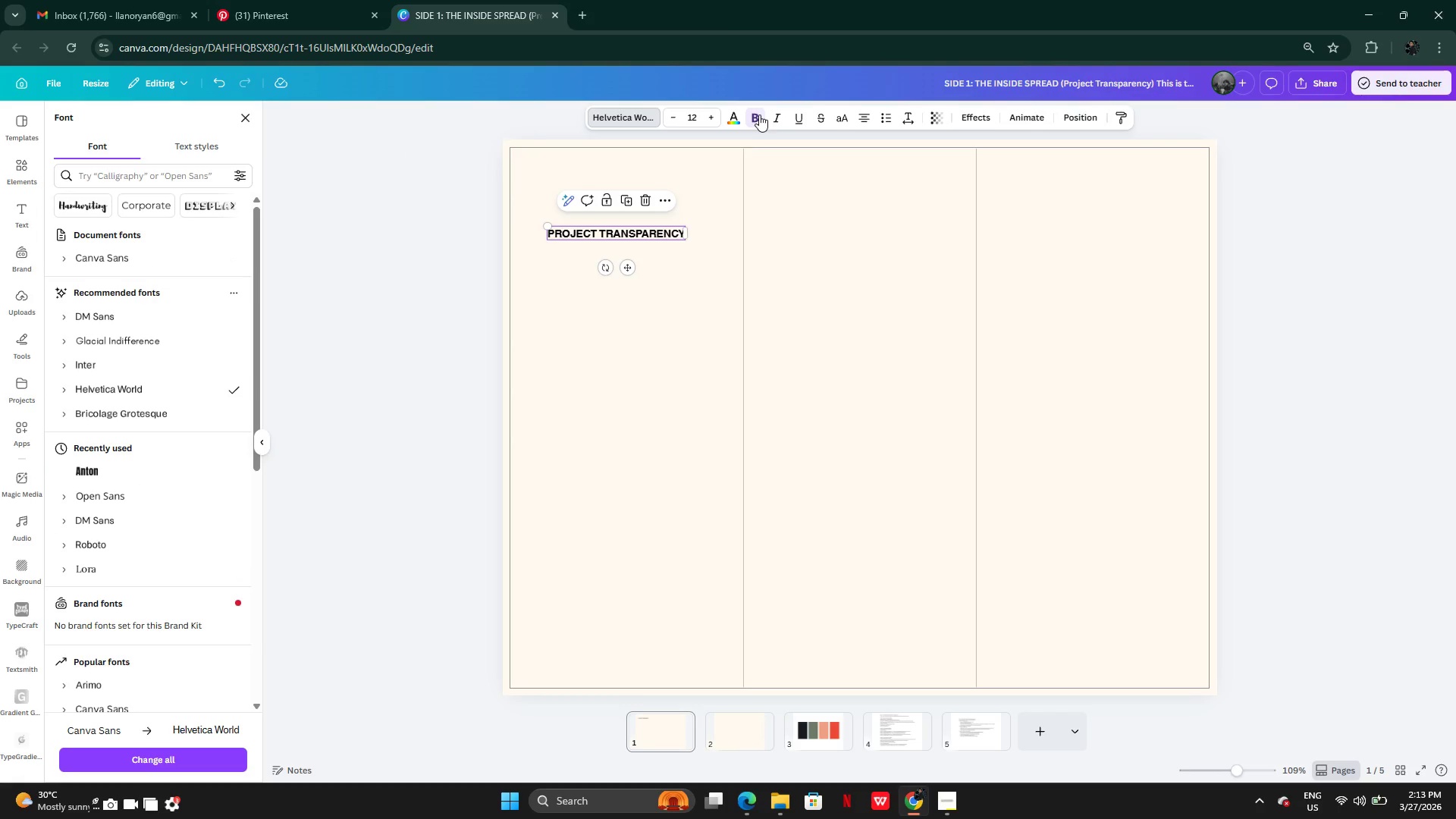 
left_click([100, 310])
 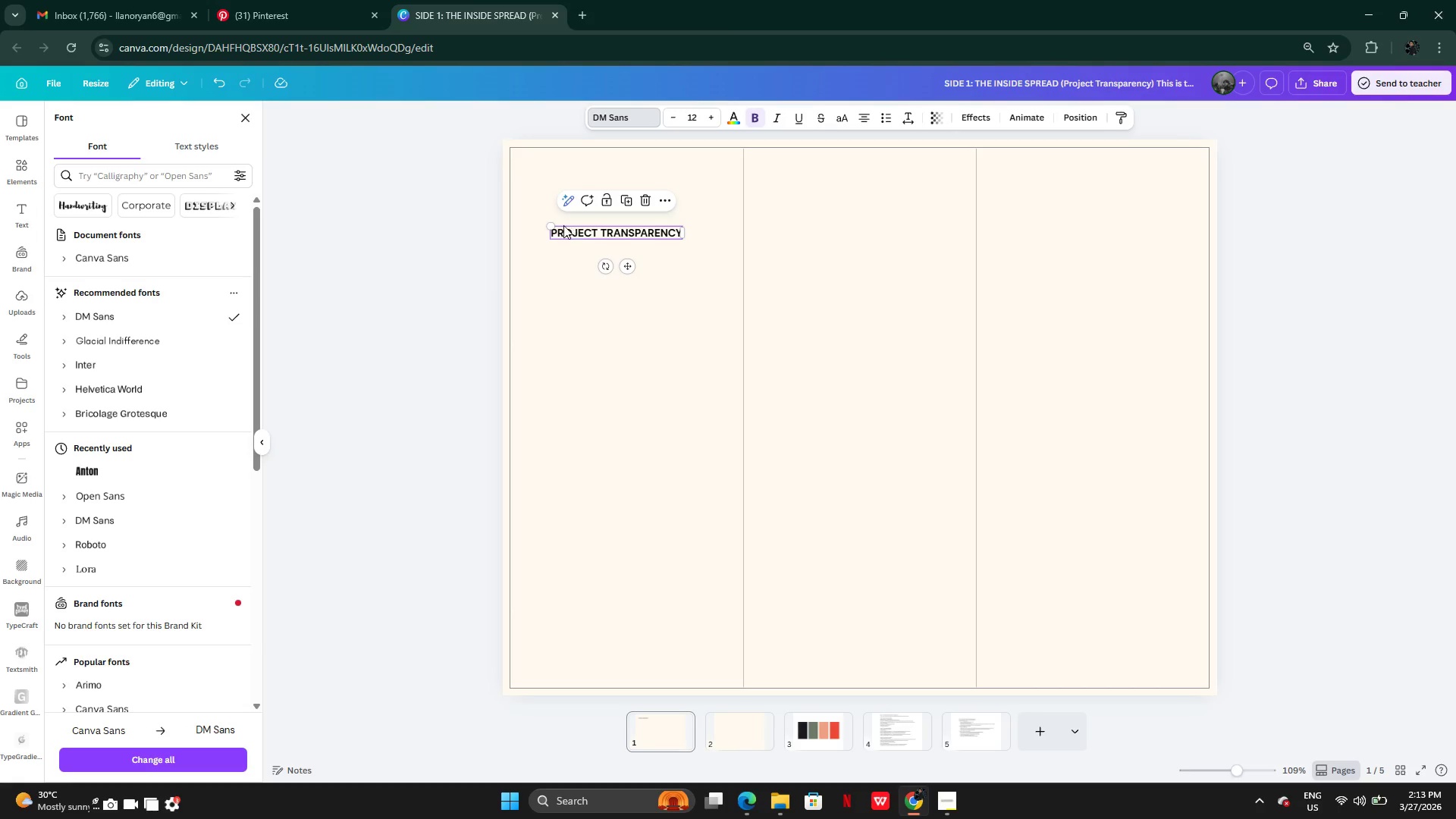 
left_click_drag(start_coordinate=[550, 225], to_coordinate=[497, 204])
 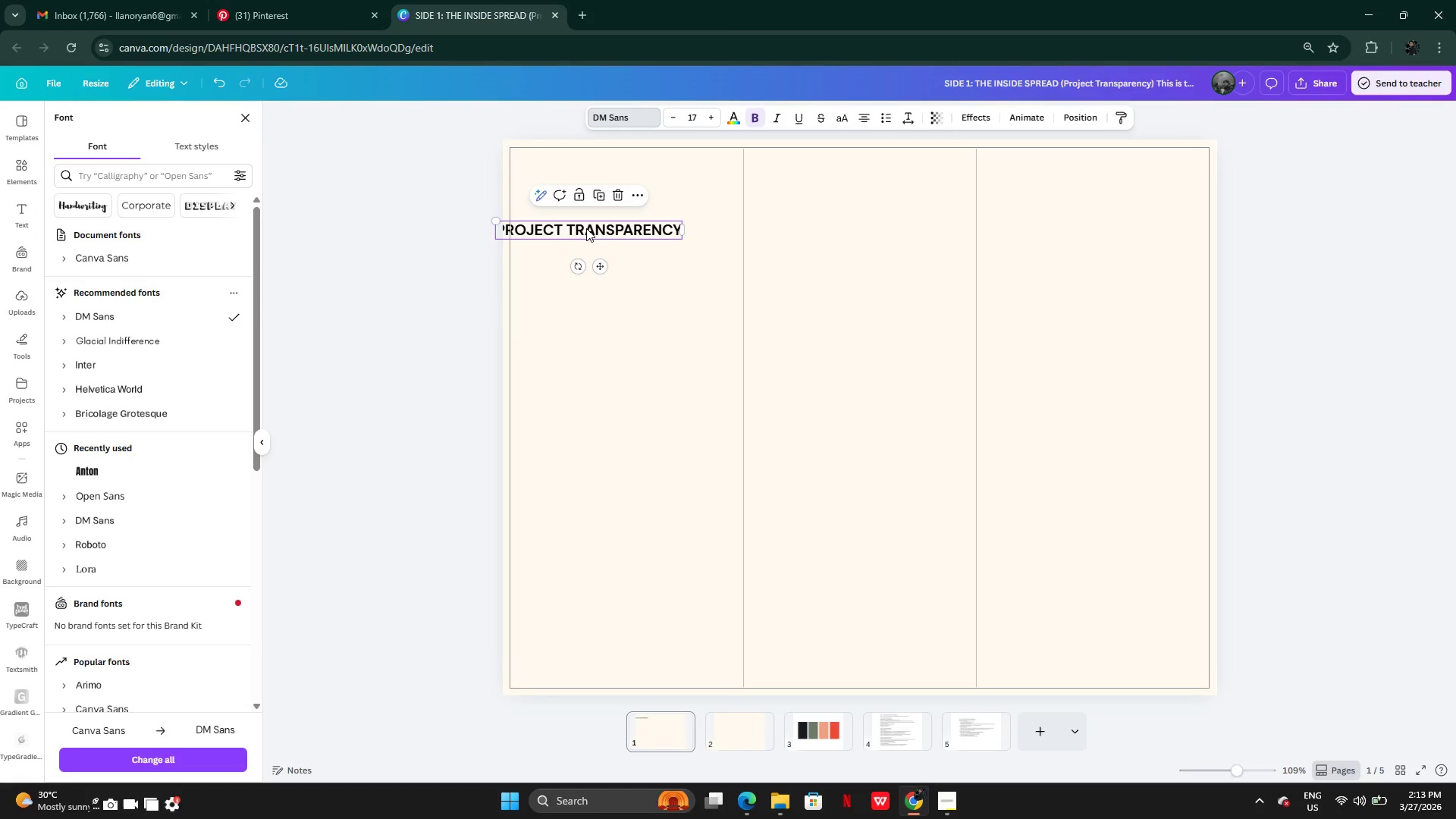 
left_click_drag(start_coordinate=[588, 228], to_coordinate=[623, 229])
 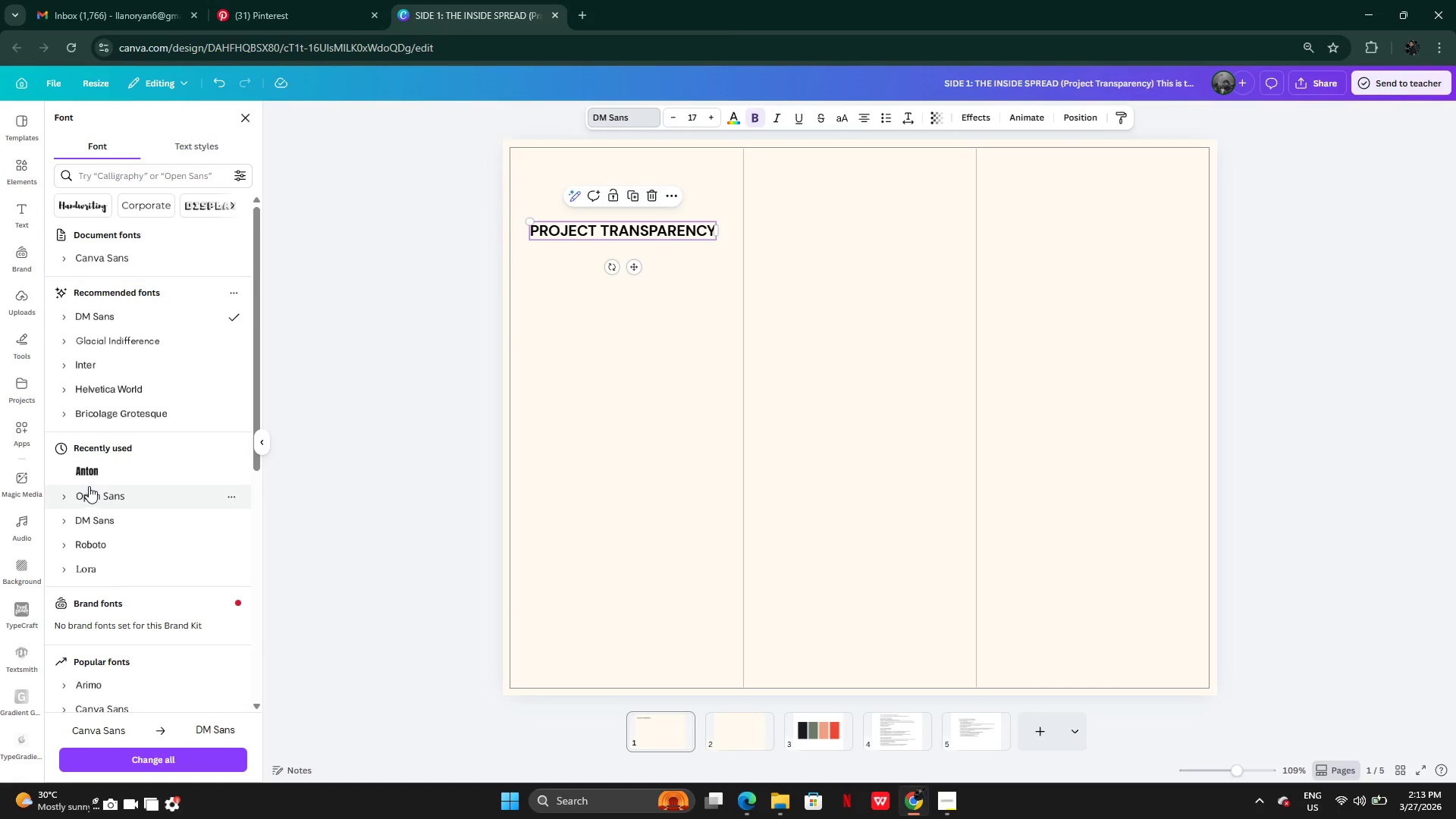 
left_click([96, 469])
 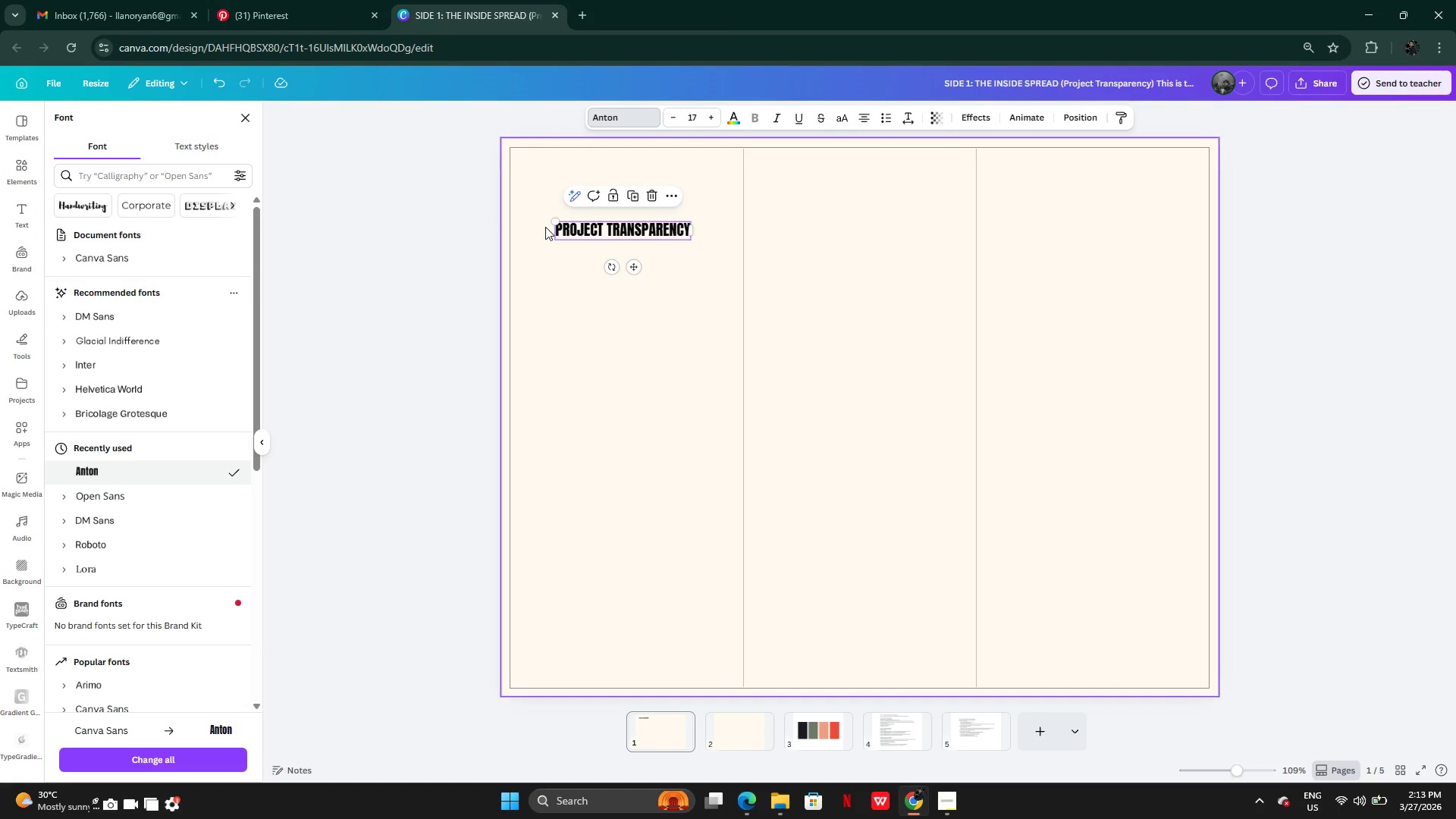 
left_click_drag(start_coordinate=[552, 224], to_coordinate=[522, 191])
 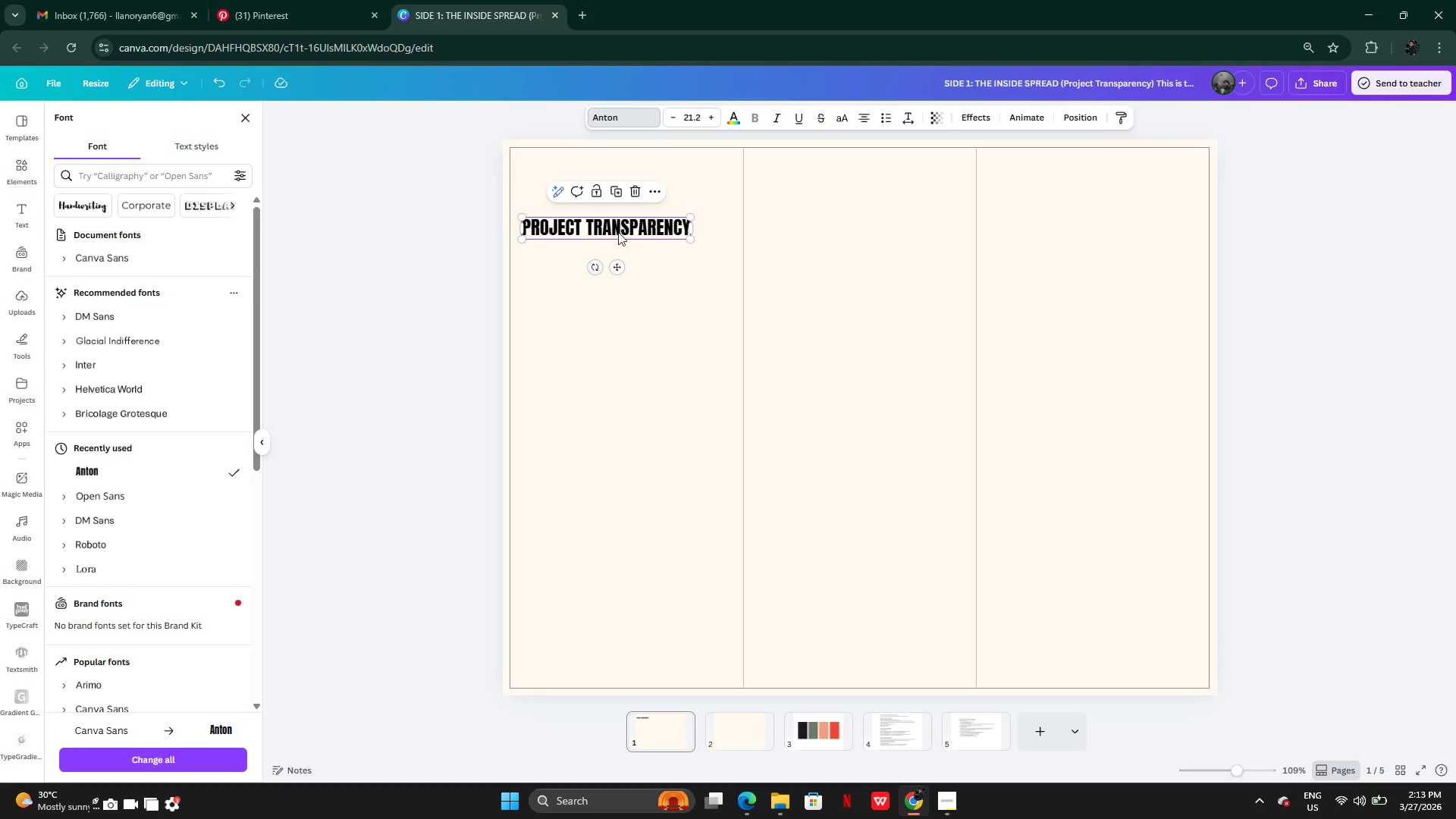 
left_click_drag(start_coordinate=[619, 232], to_coordinate=[632, 218])
 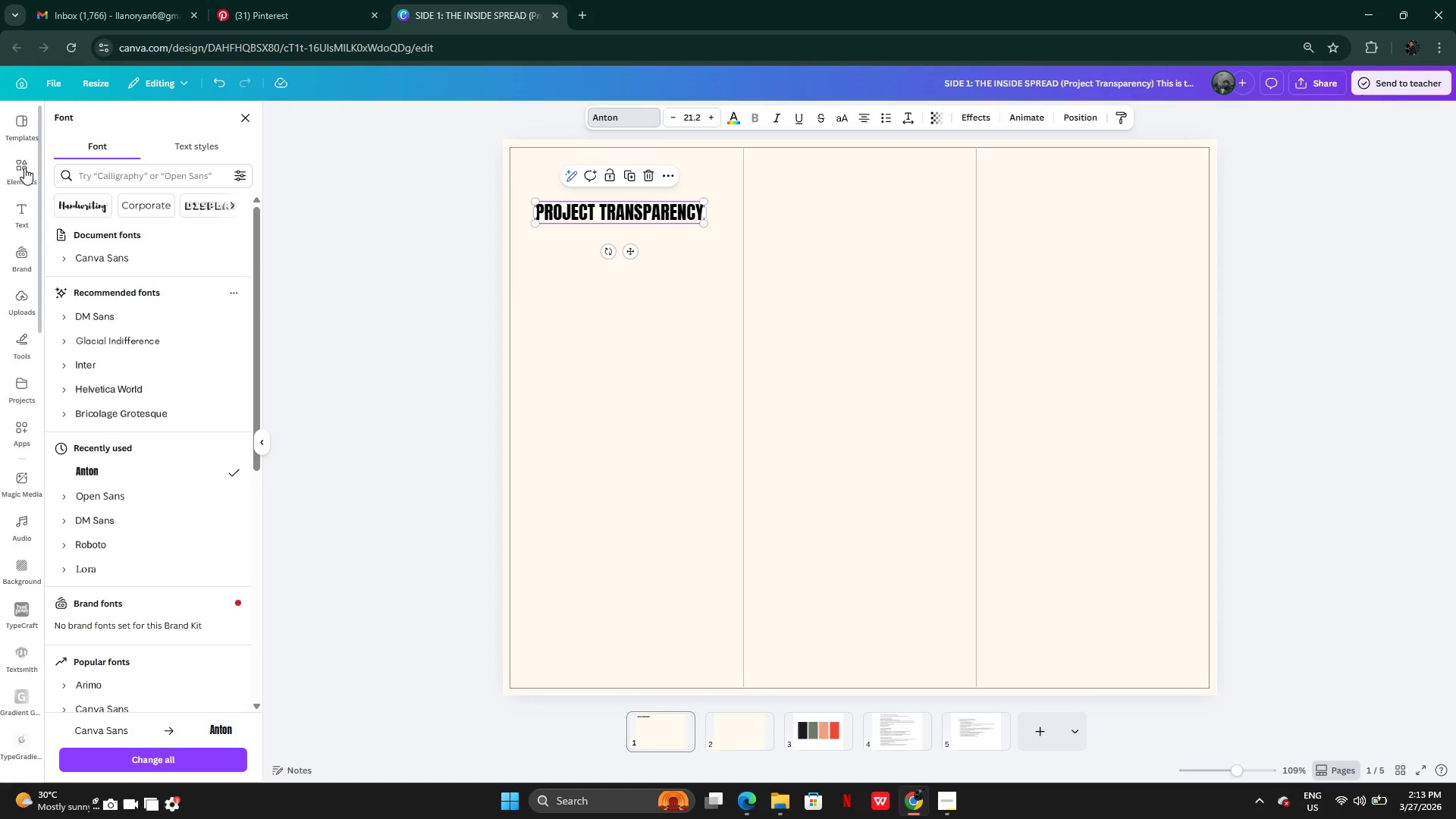 
left_click([24, 163])
 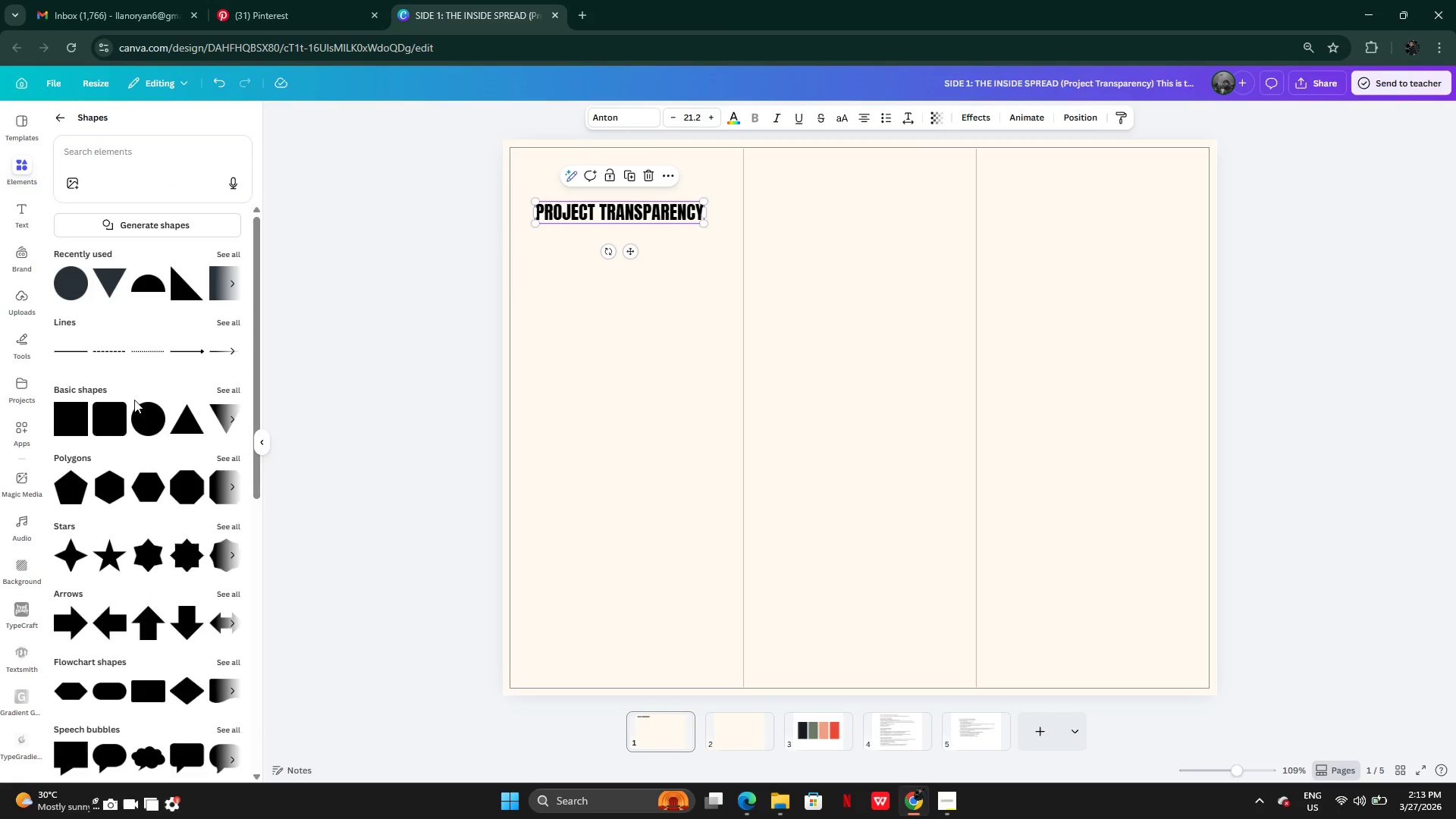 
left_click([59, 425])
 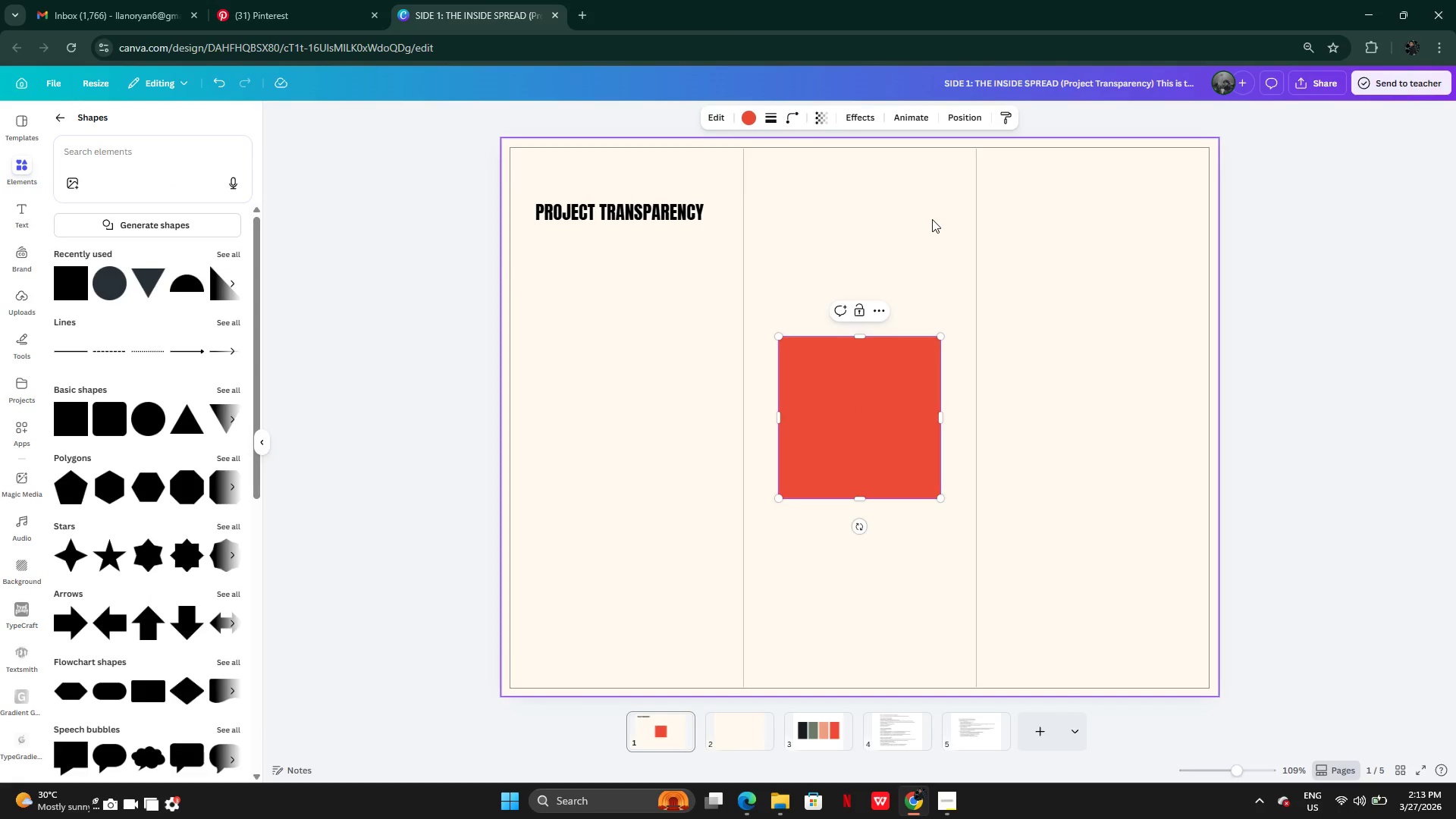 
double_click([908, 369])
 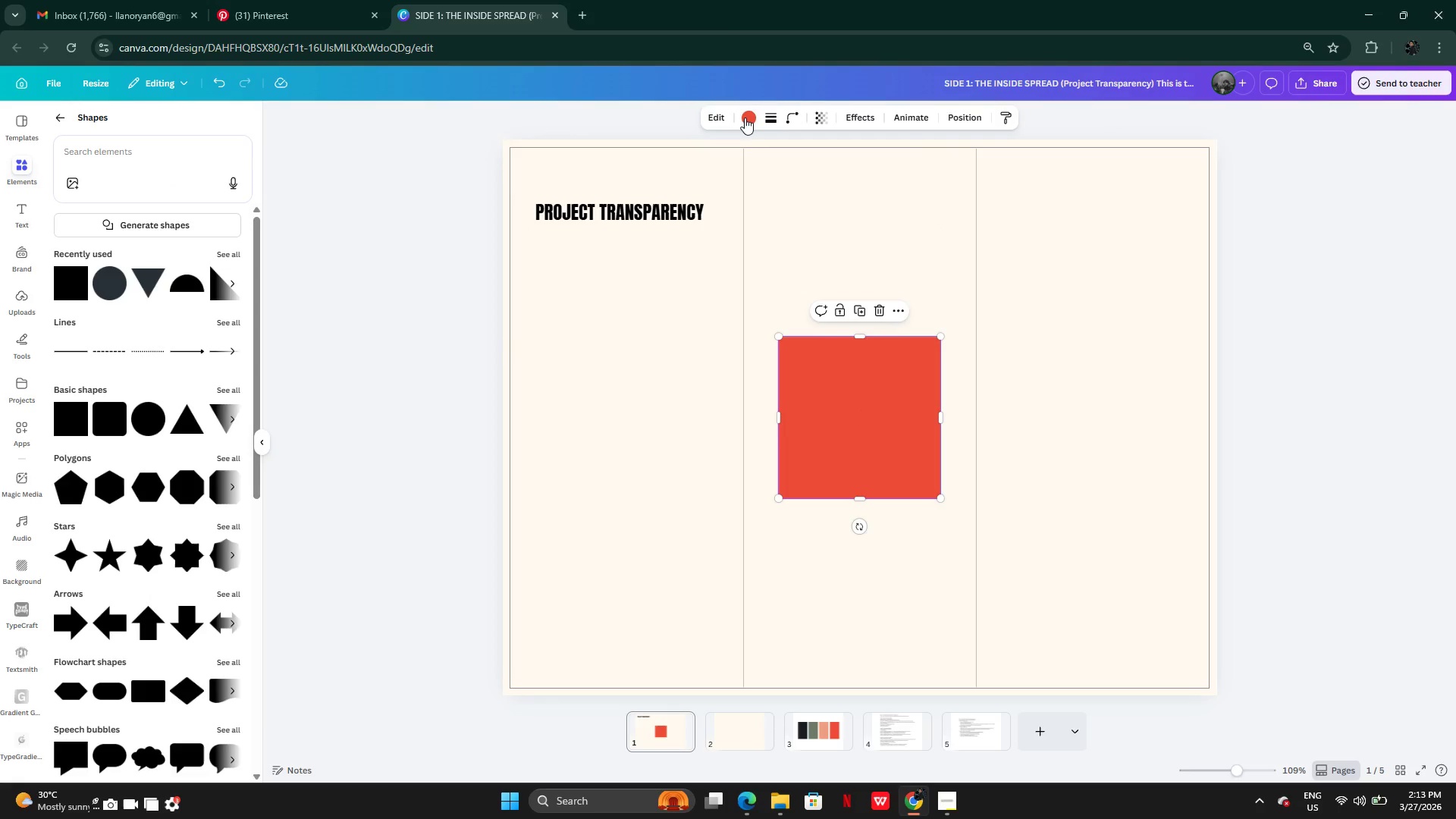 
left_click([744, 119])
 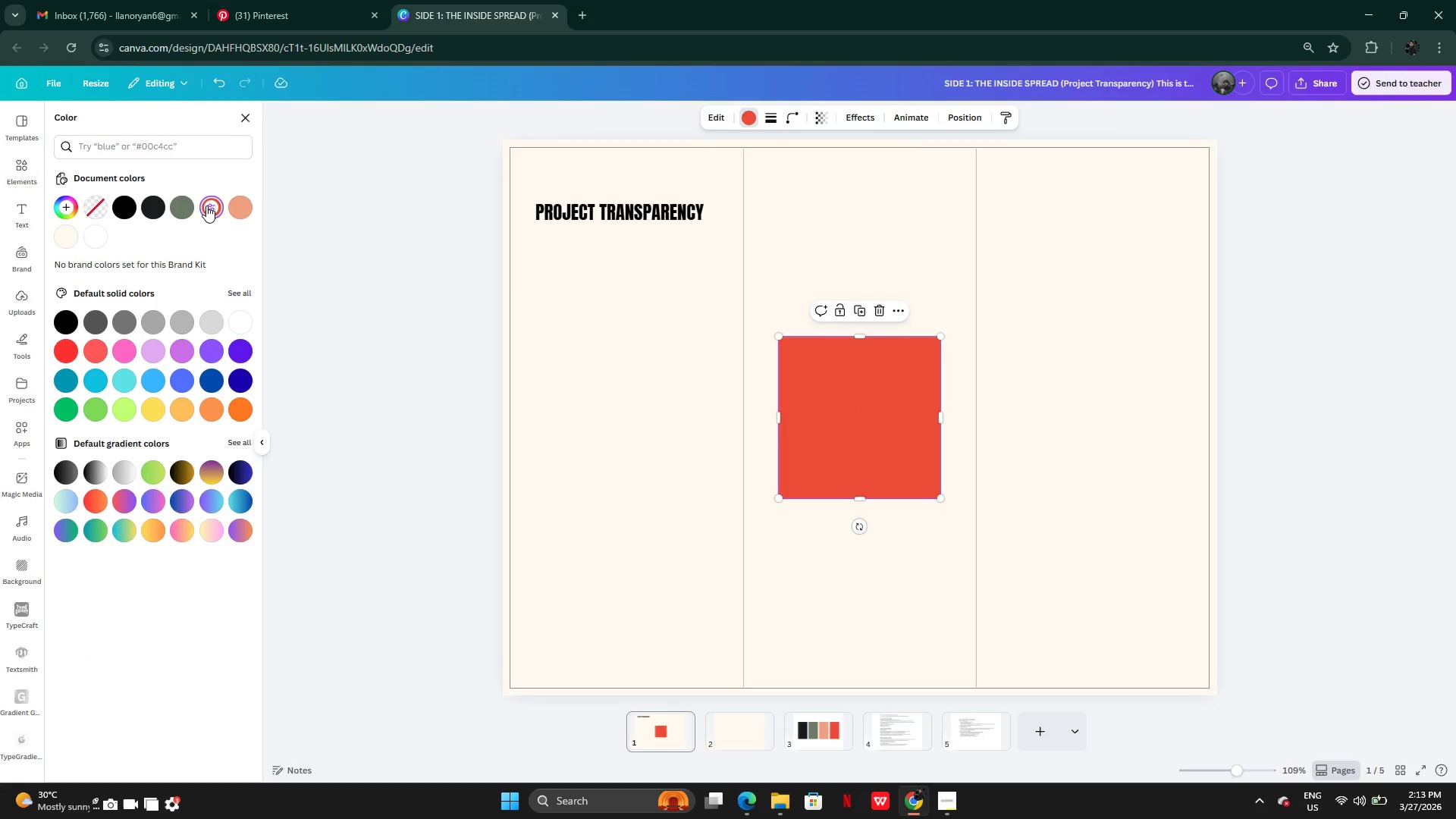 
left_click([183, 209])
 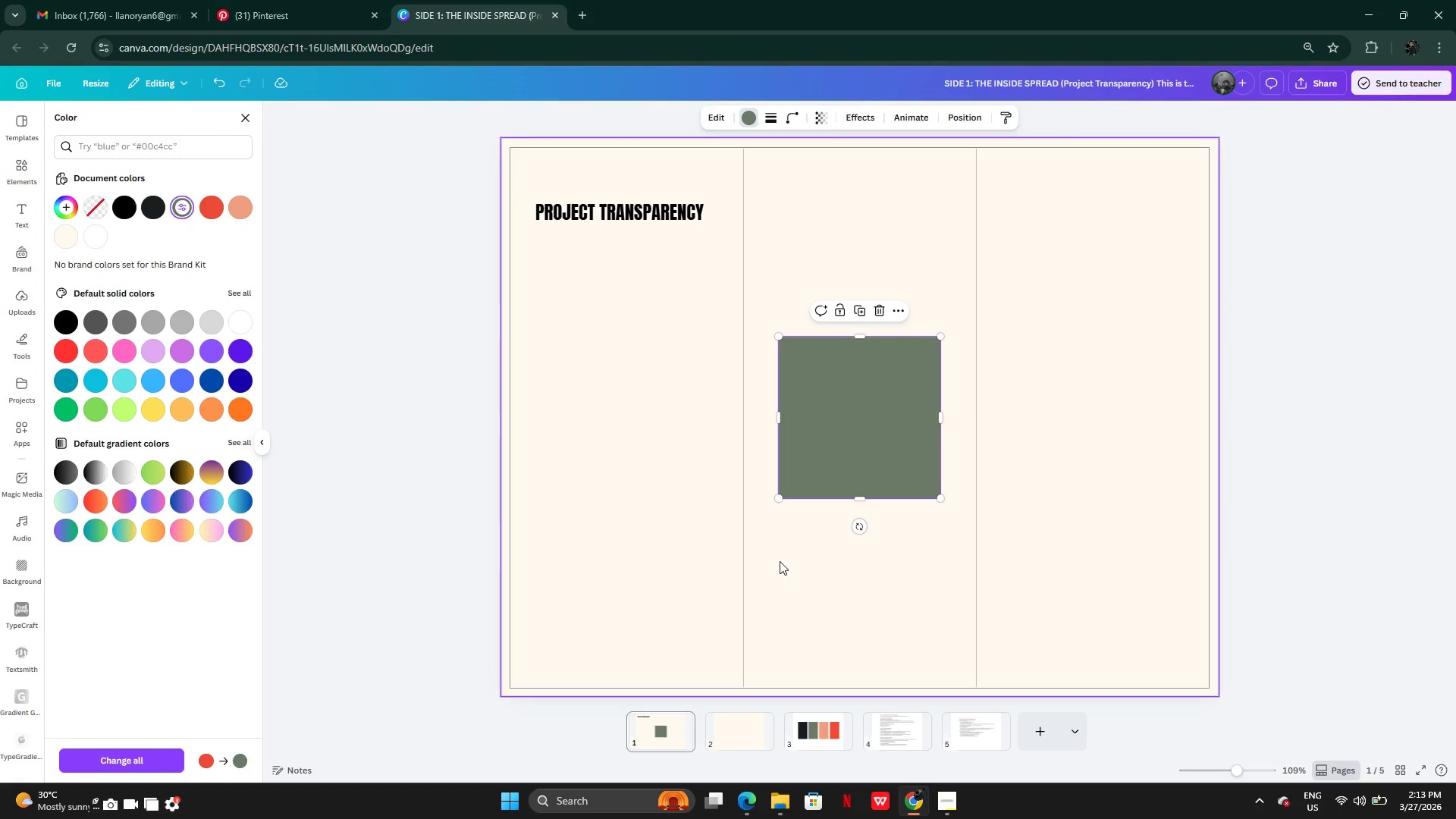 
left_click([811, 562])
 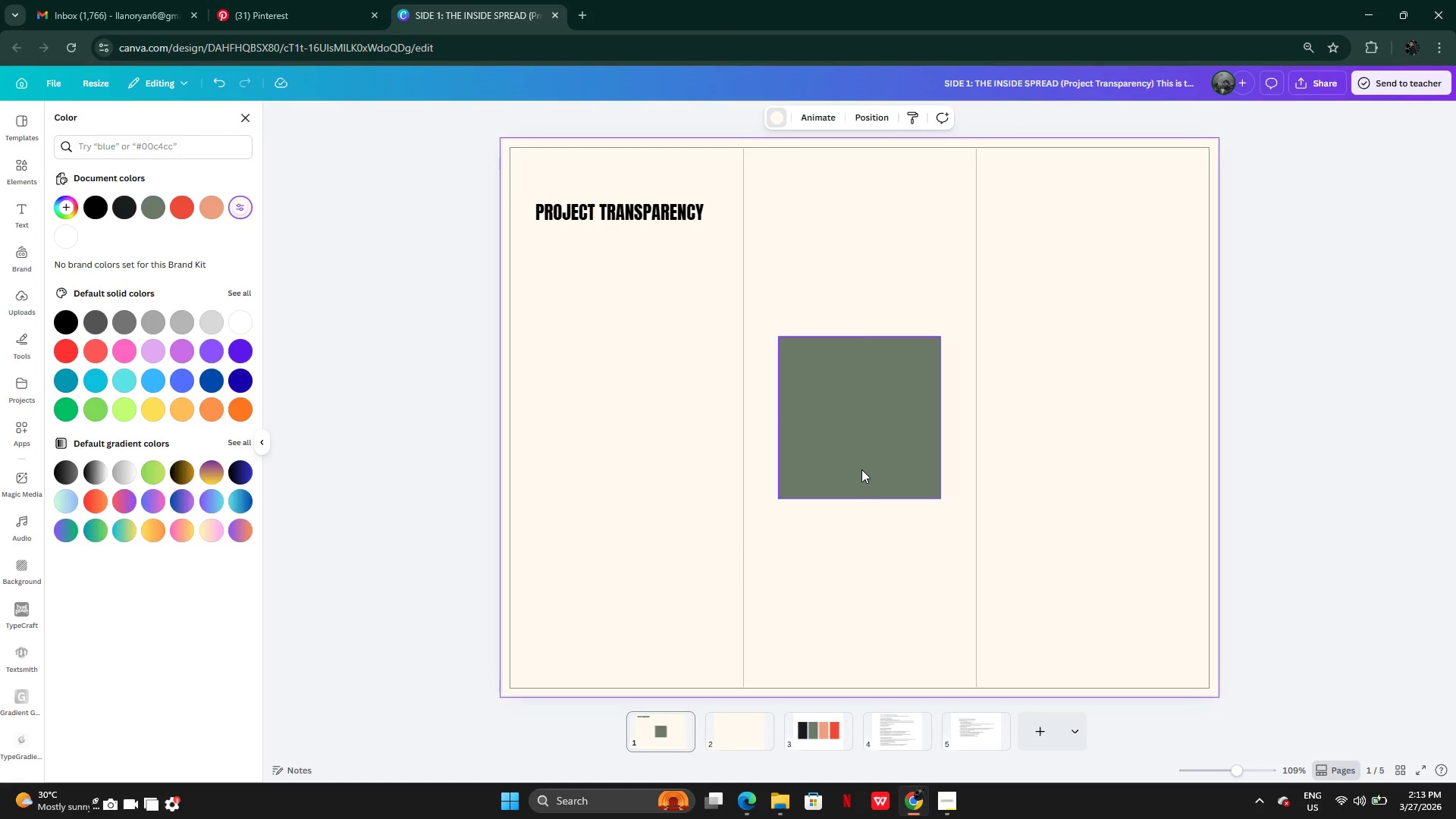 
left_click_drag(start_coordinate=[861, 466], to_coordinate=[593, 277])
 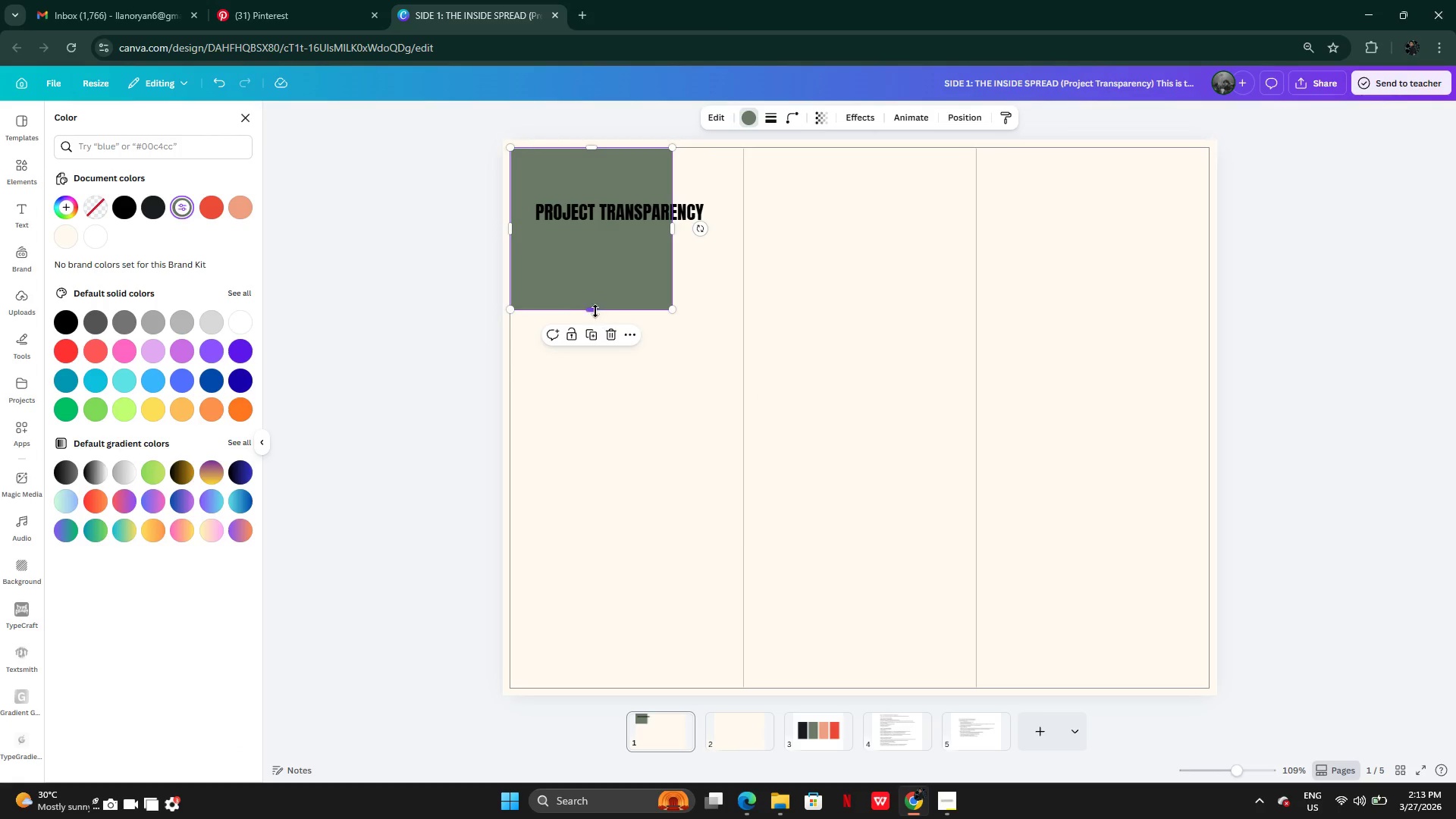 
left_click_drag(start_coordinate=[595, 311], to_coordinate=[588, 260])
 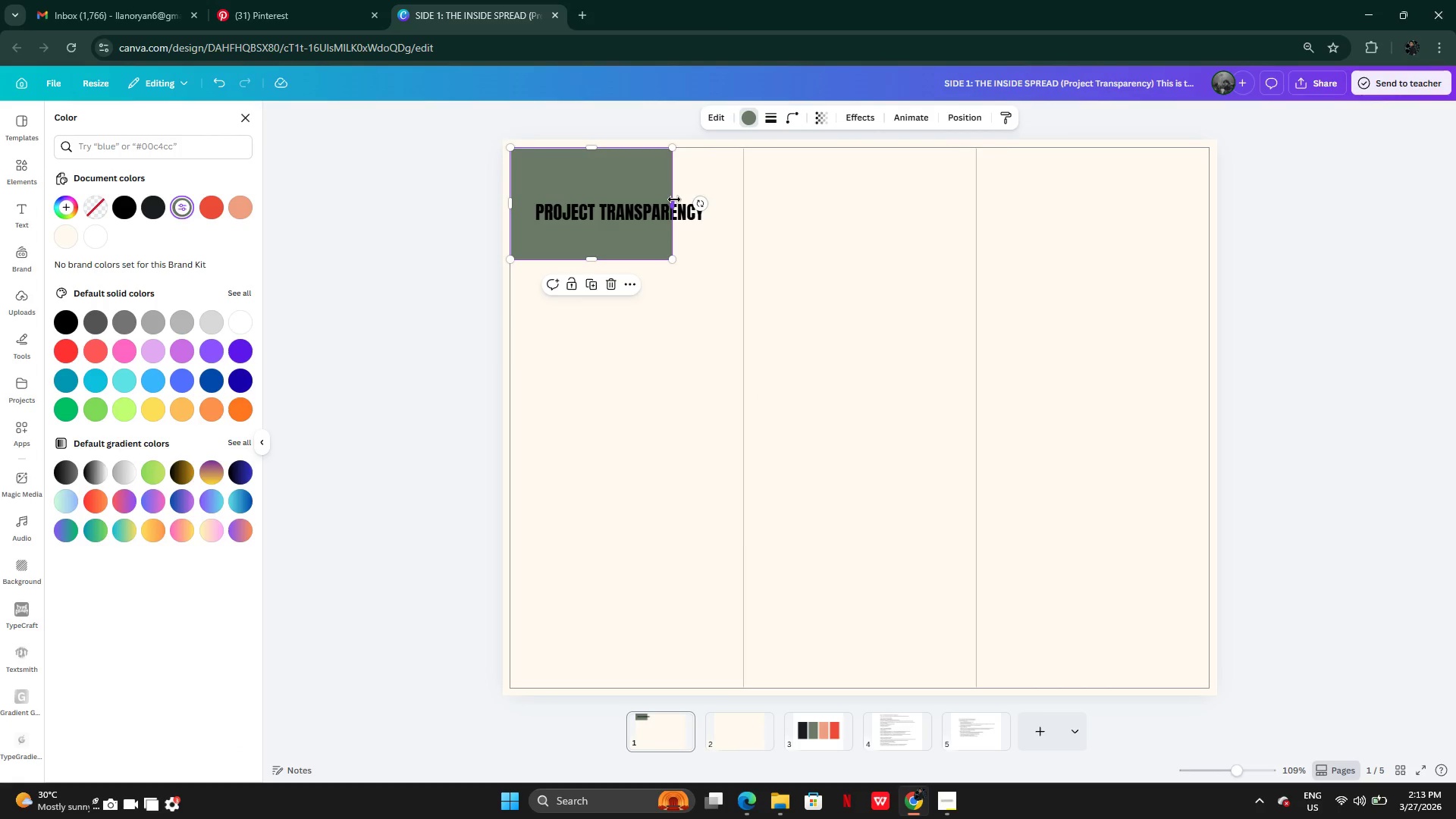 
left_click_drag(start_coordinate=[674, 199], to_coordinate=[744, 202])
 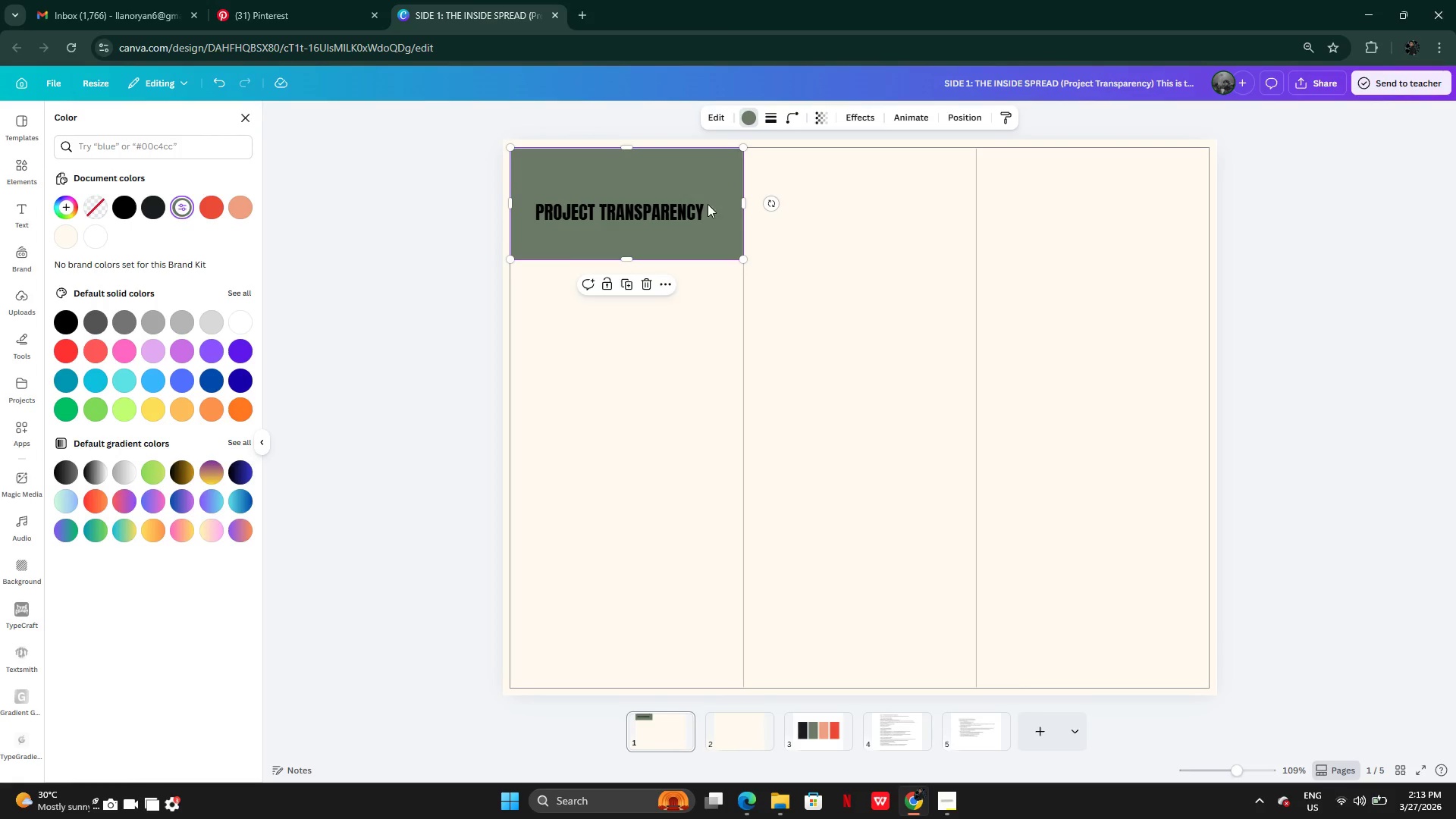 
left_click_drag(start_coordinate=[746, 205], to_coordinate=[1209, 212])
 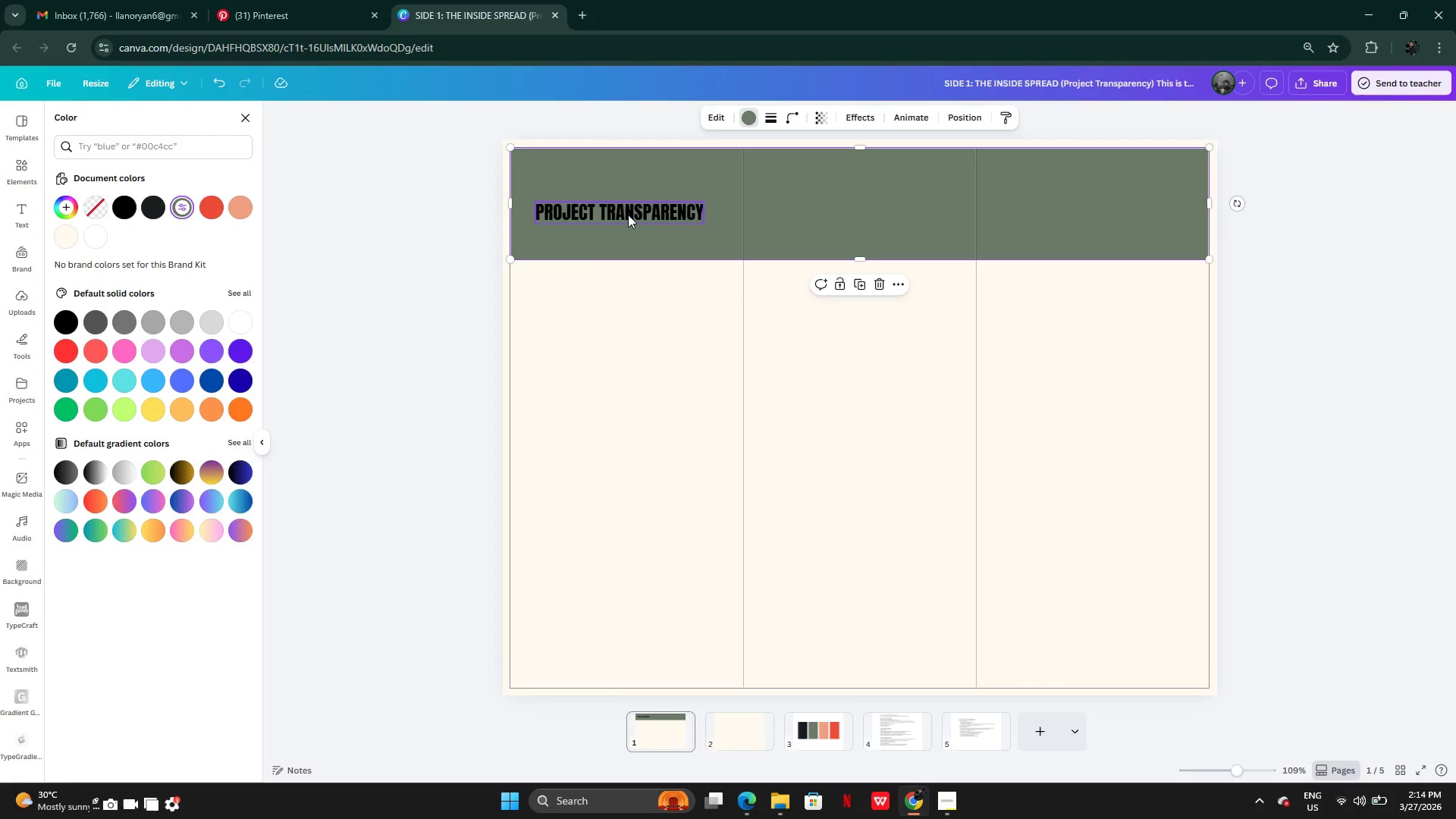 
left_click([629, 212])
 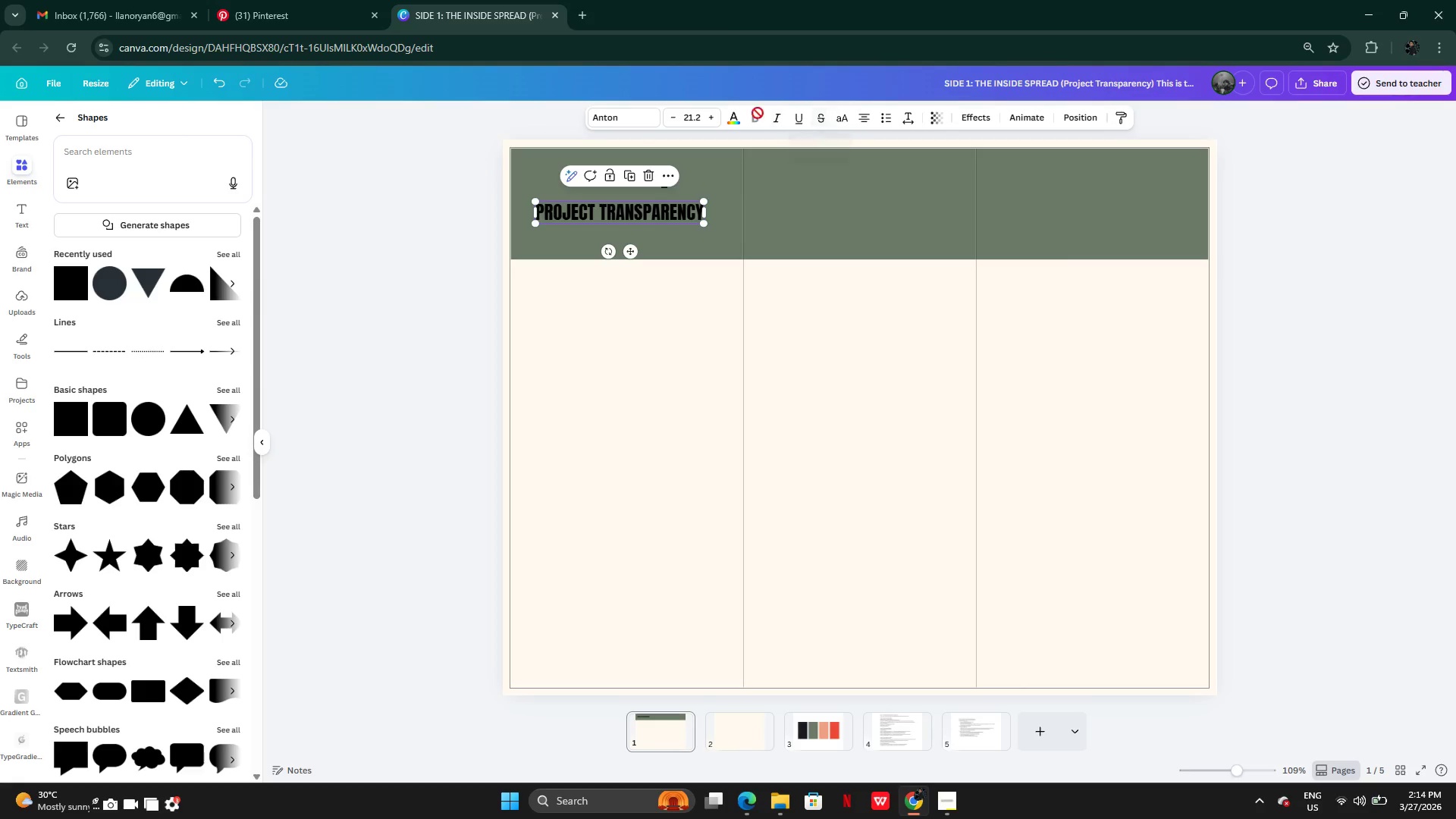 
left_click([740, 127])
 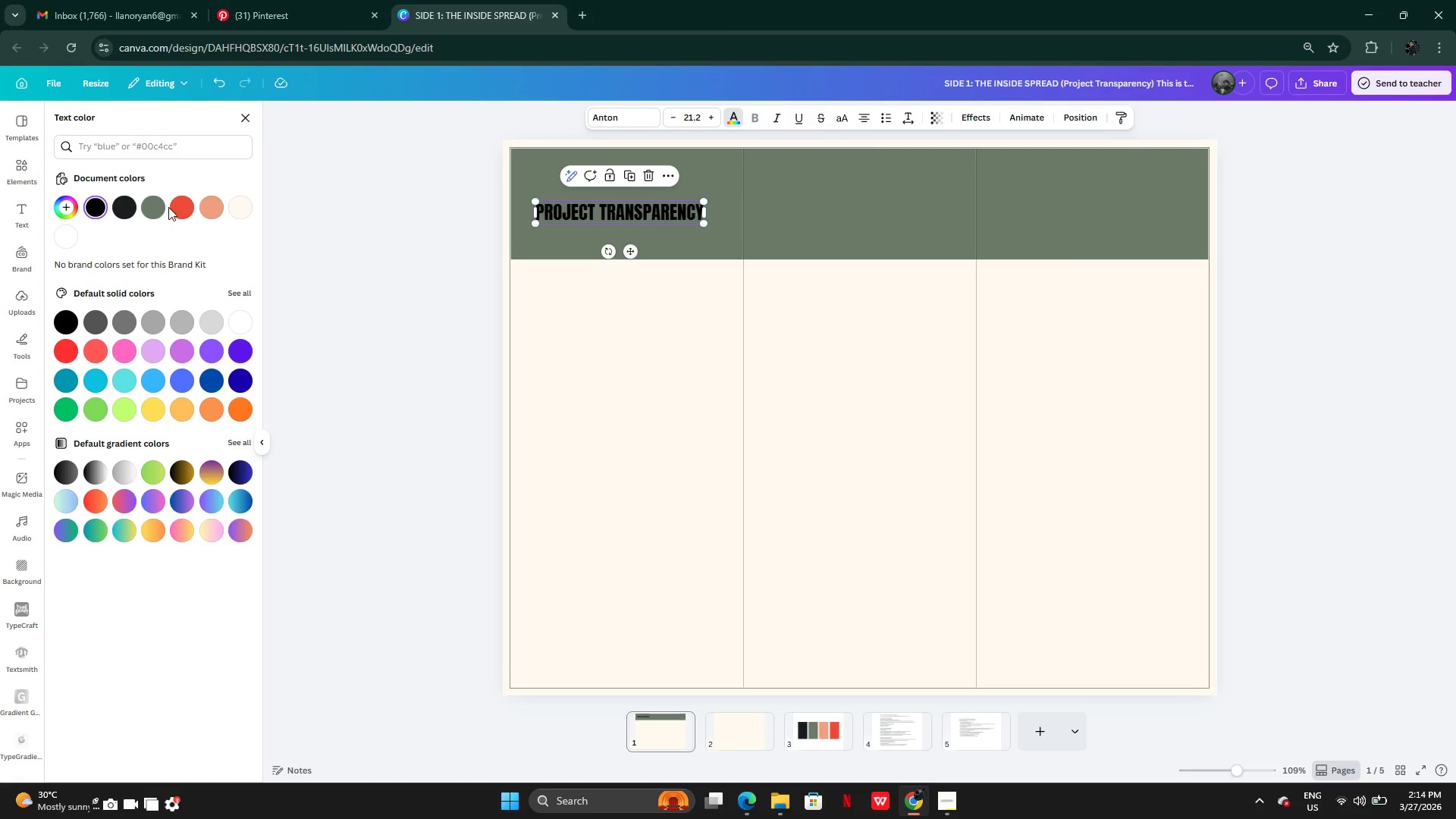 
mouse_move([199, 218])
 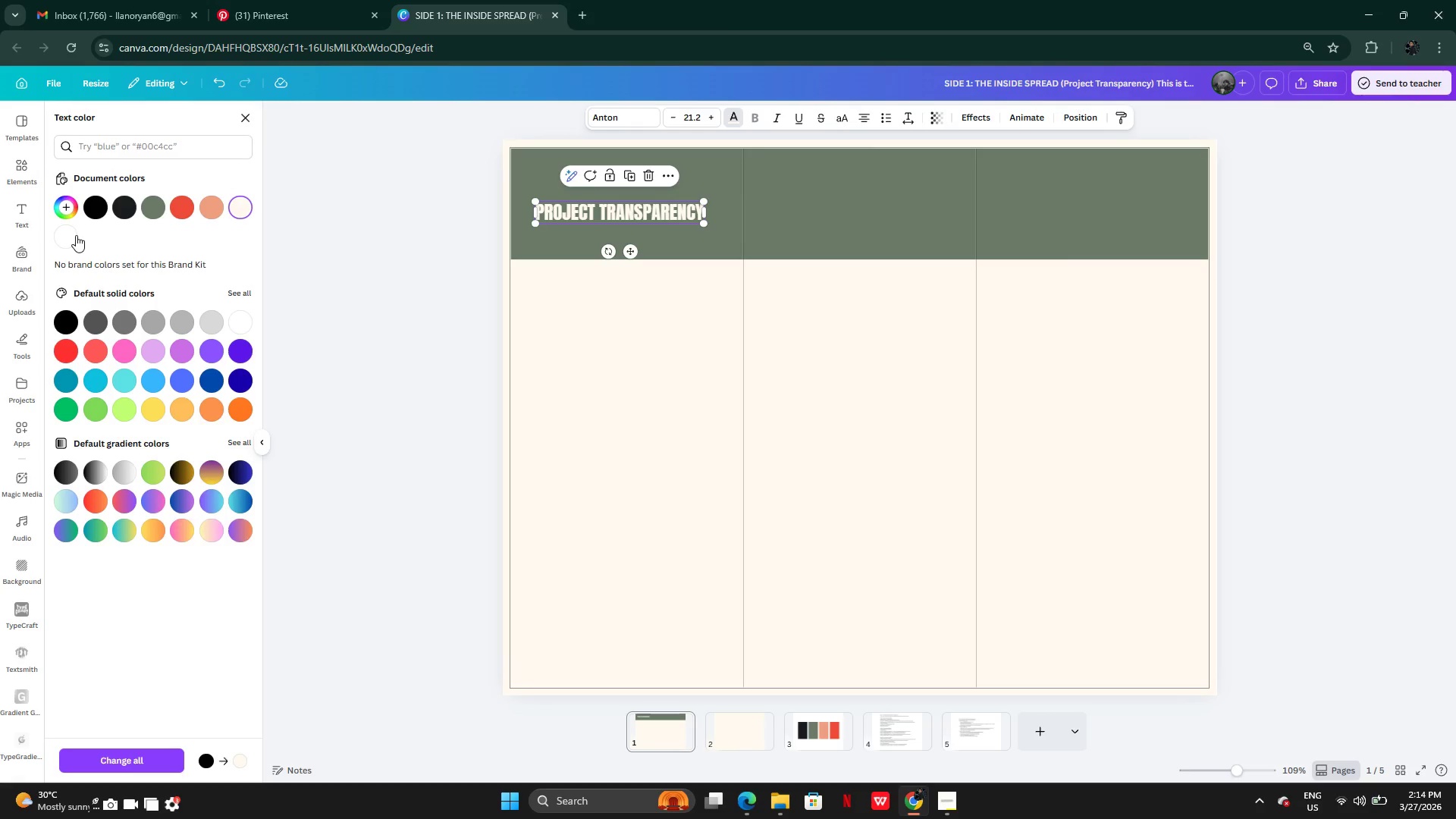 
left_click([69, 237])
 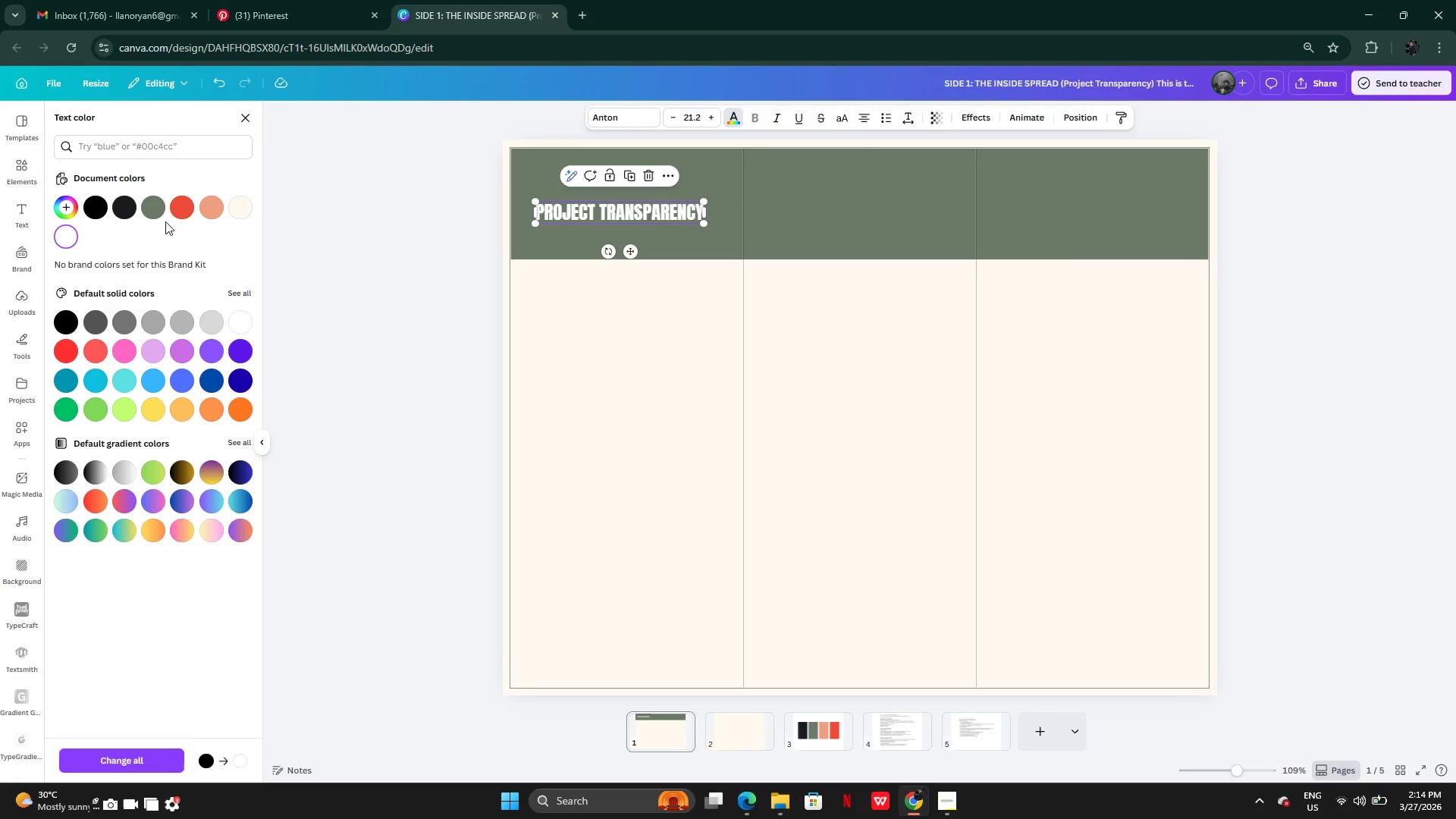 
left_click([205, 209])
 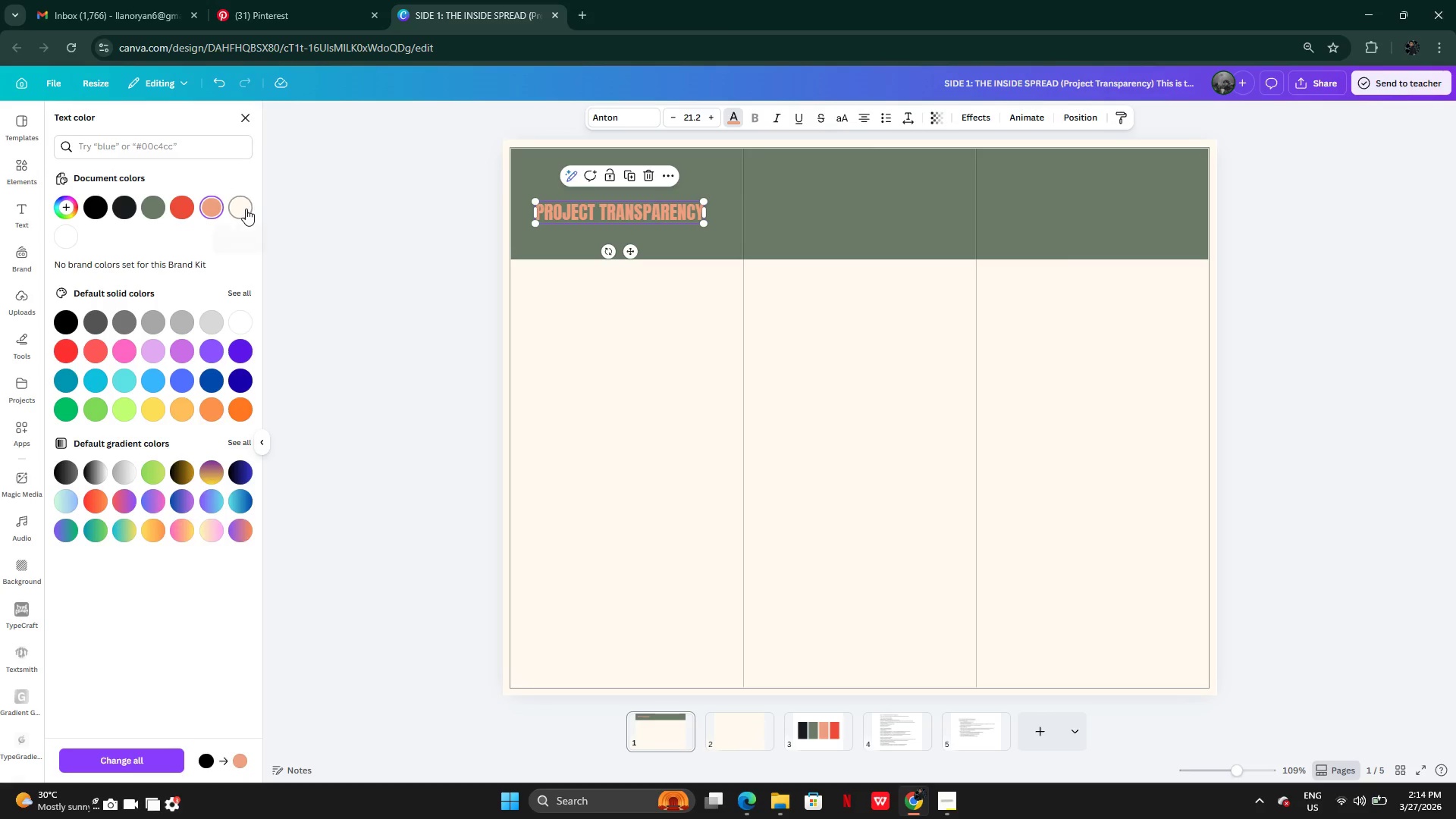 
left_click([243, 207])
 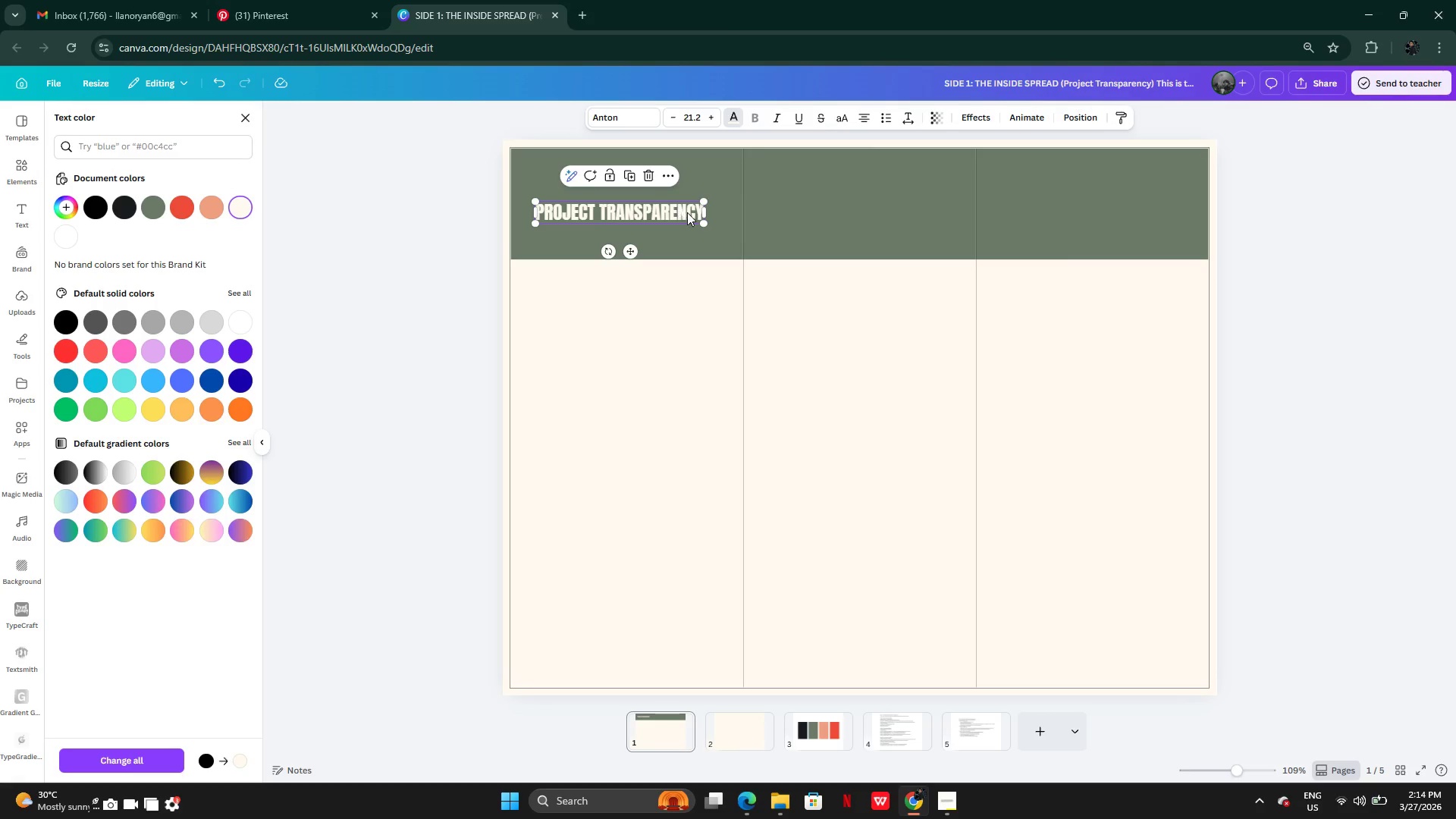 
left_click_drag(start_coordinate=[679, 212], to_coordinate=[691, 212])
 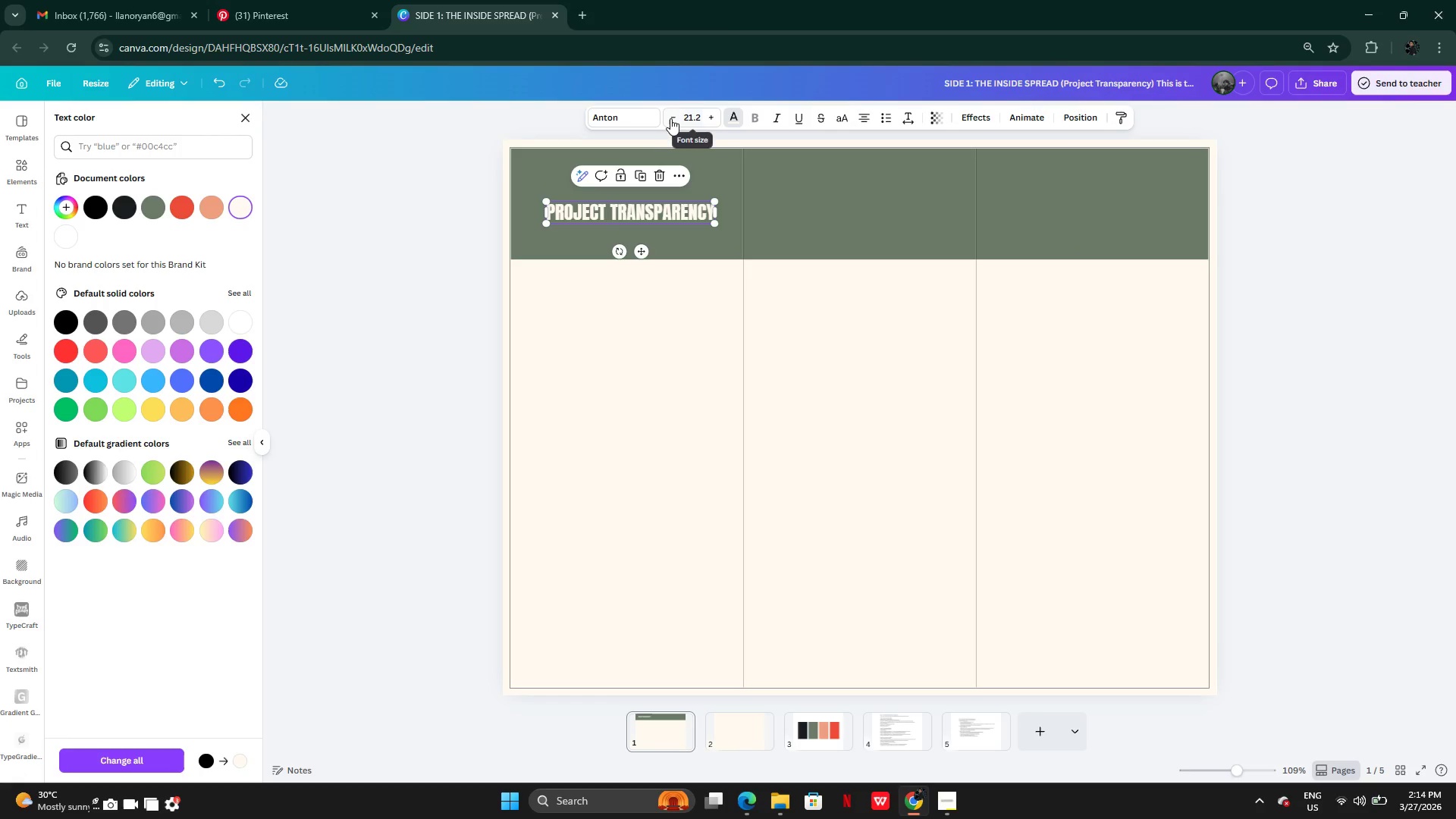 
double_click([670, 118])
 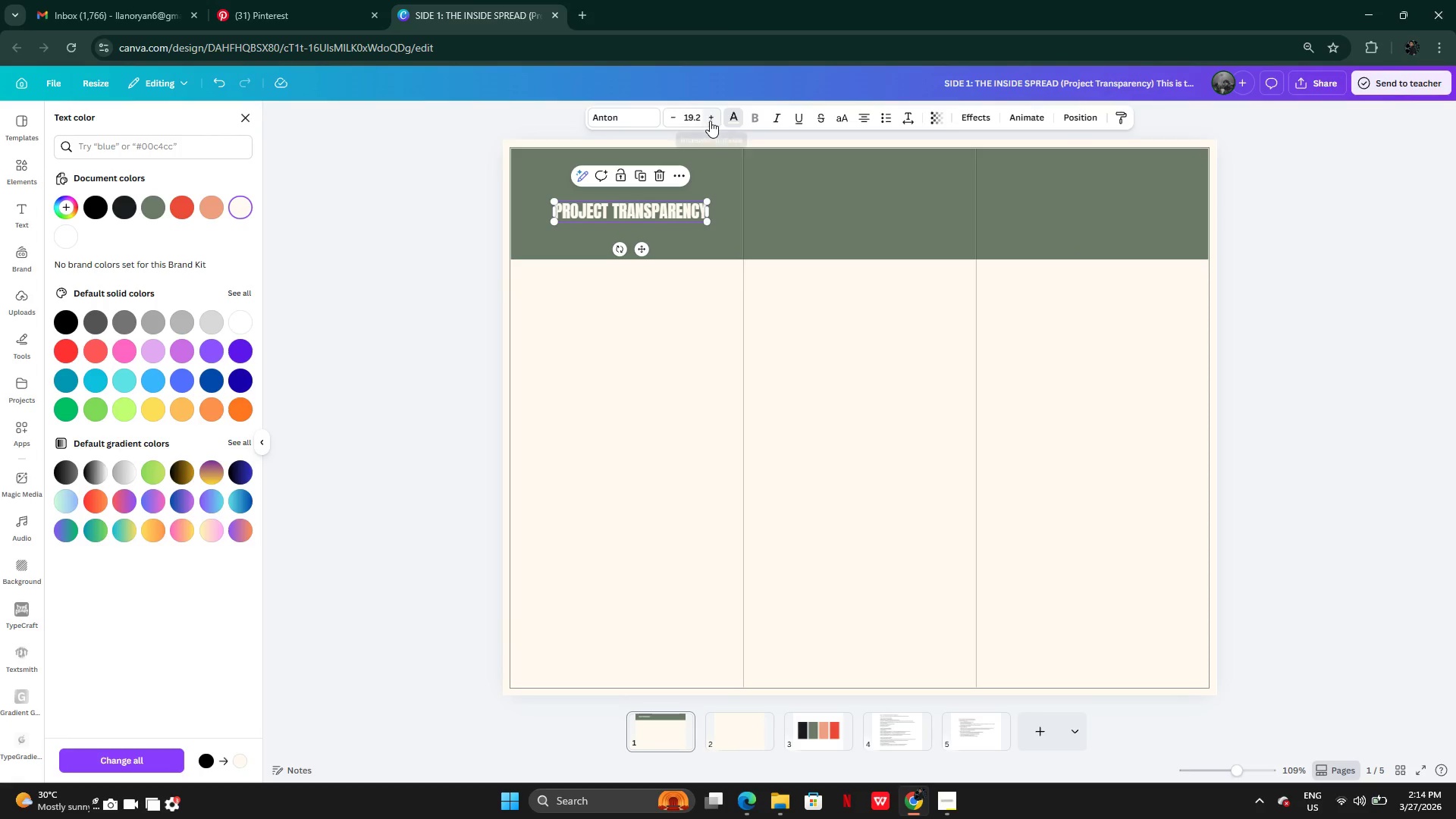 
double_click([711, 121])
 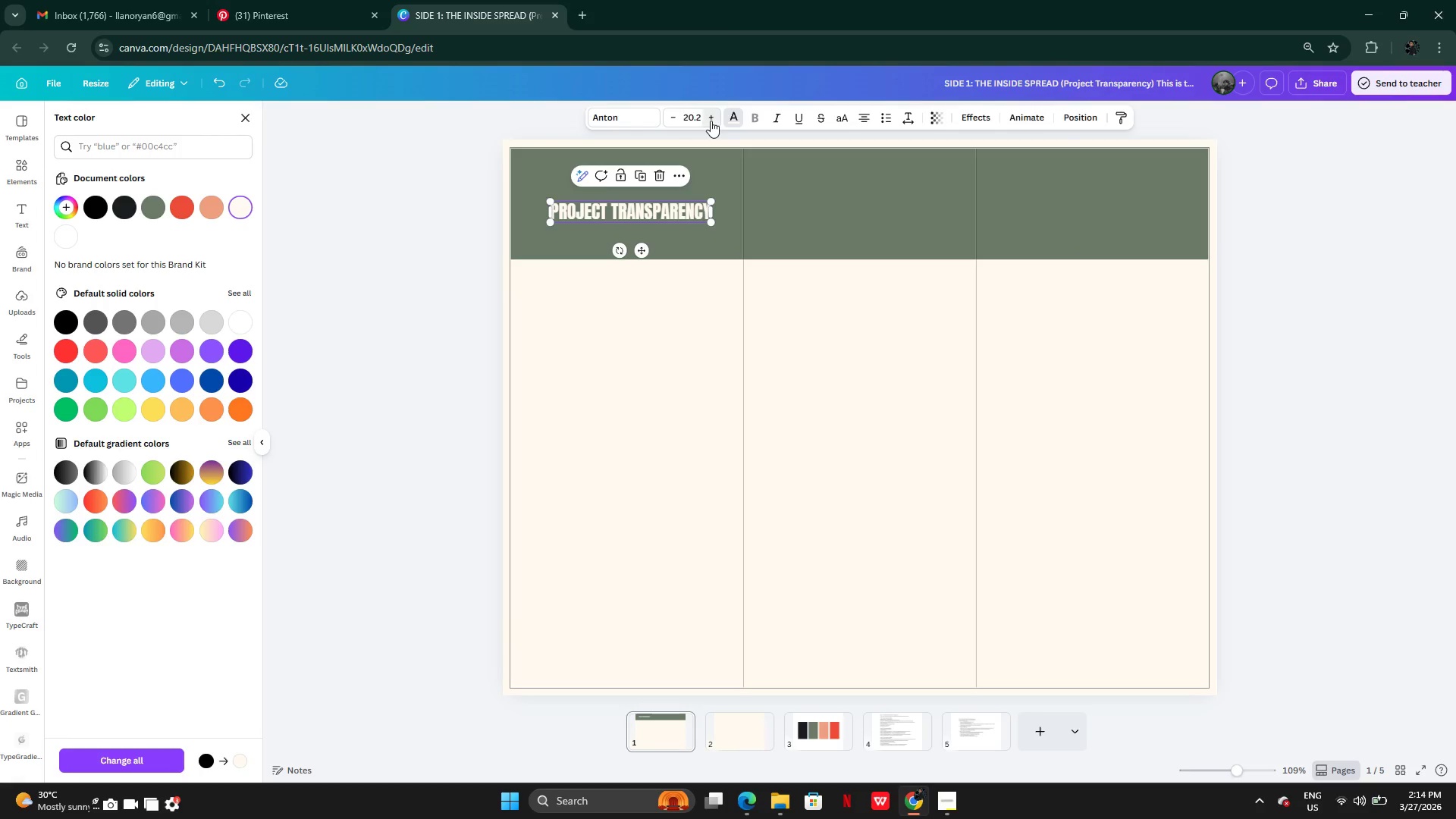 
triple_click([711, 121])
 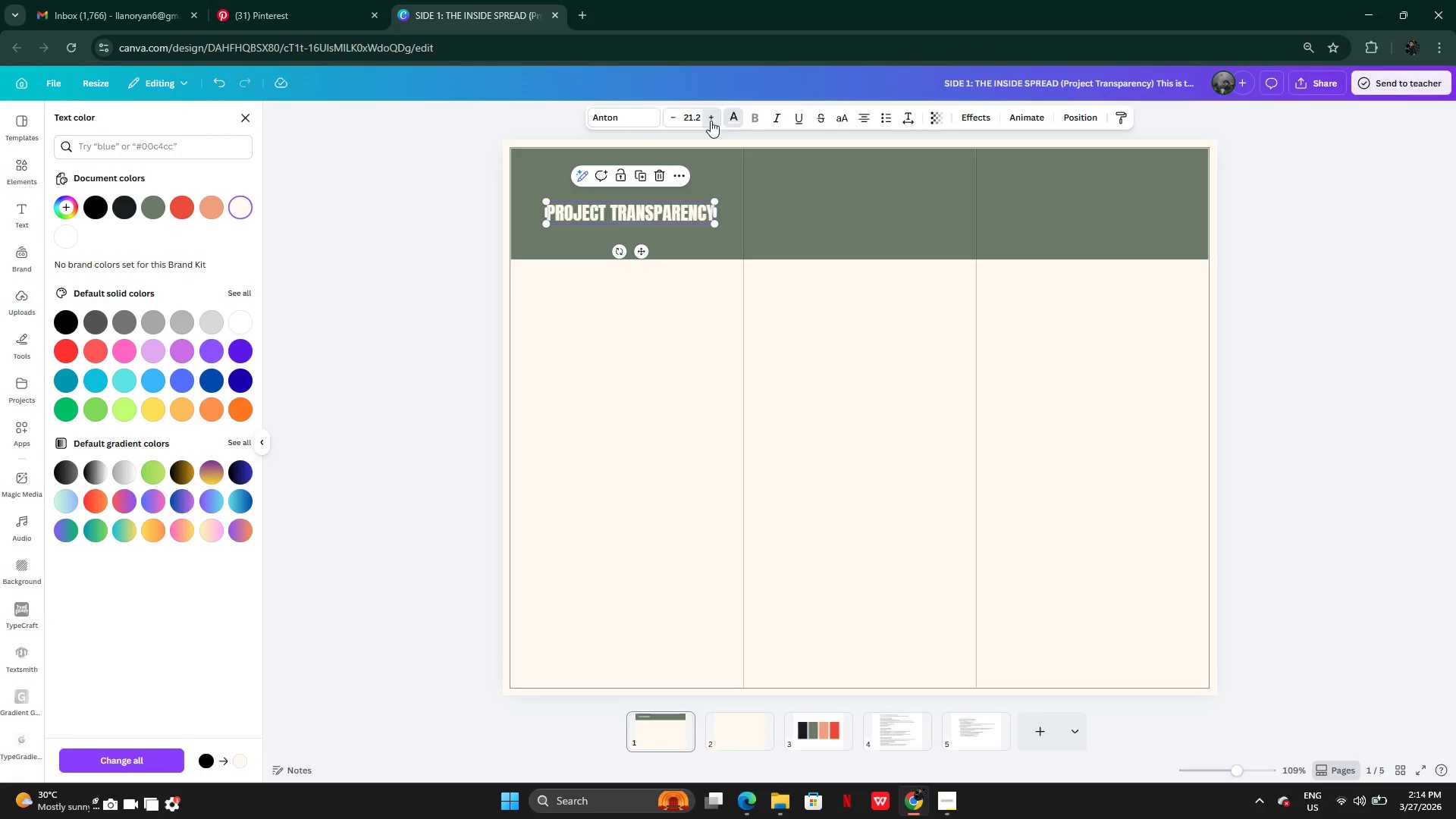 
triple_click([711, 121])
 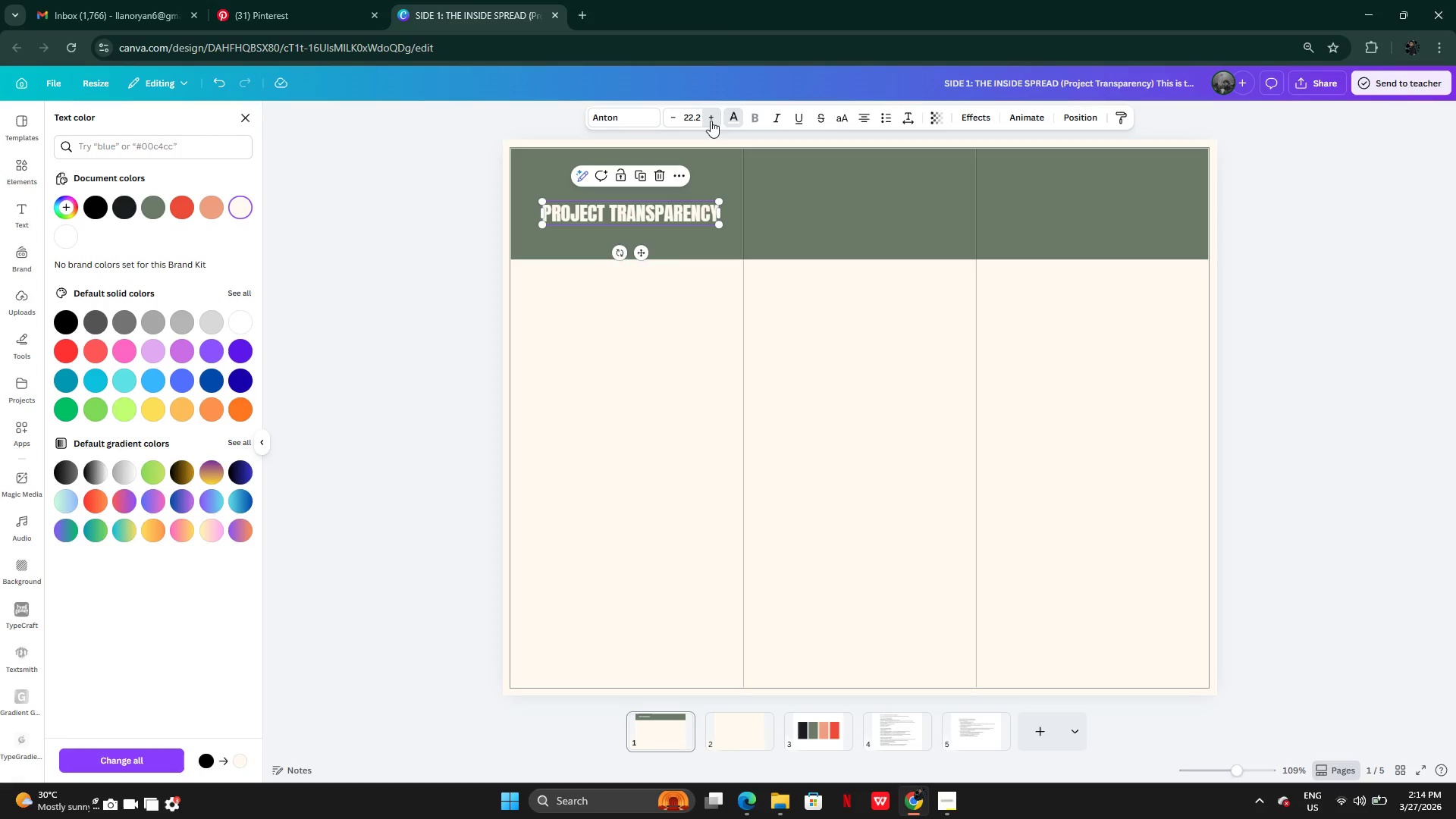 
triple_click([711, 121])
 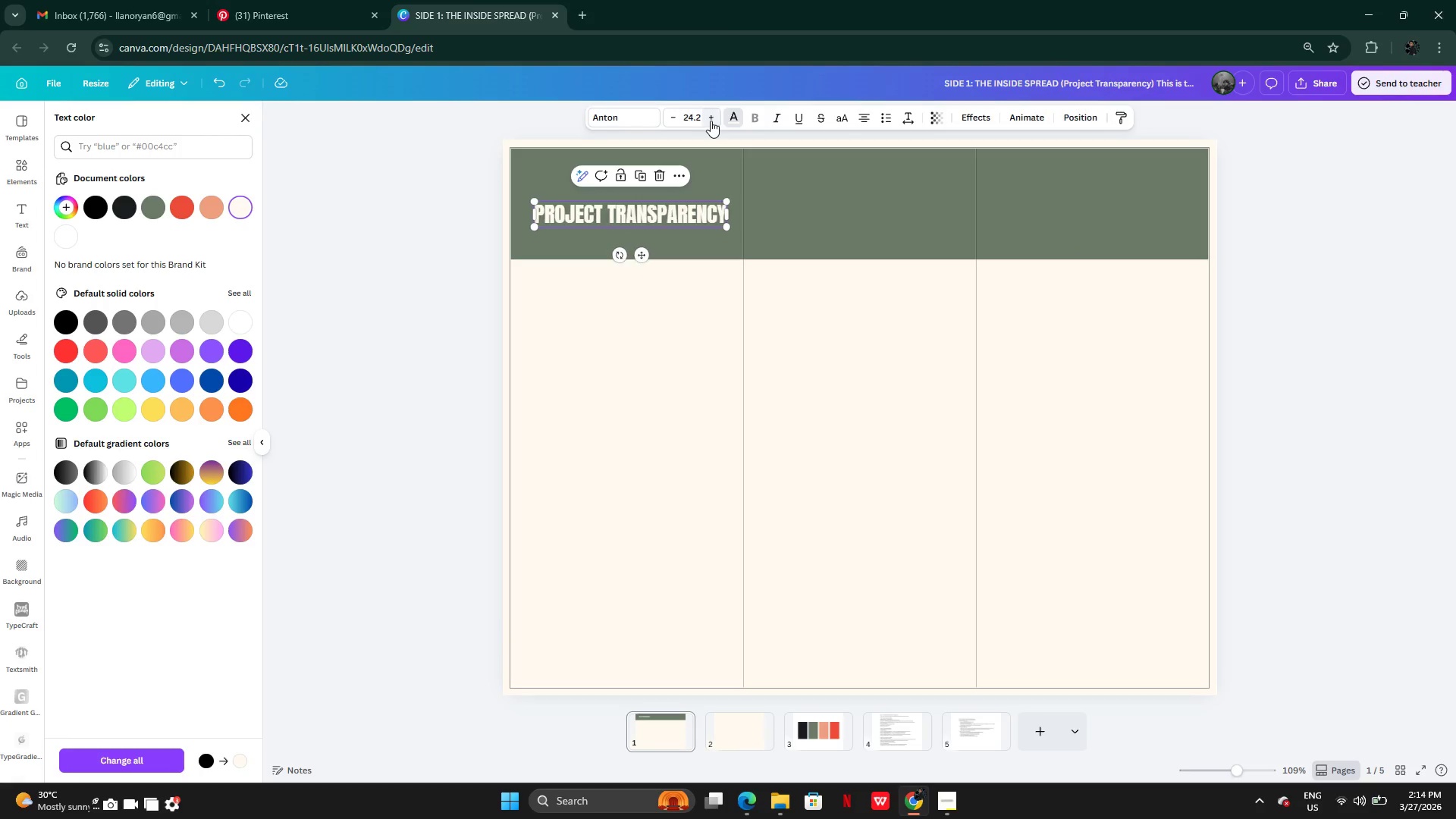 
triple_click([711, 121])
 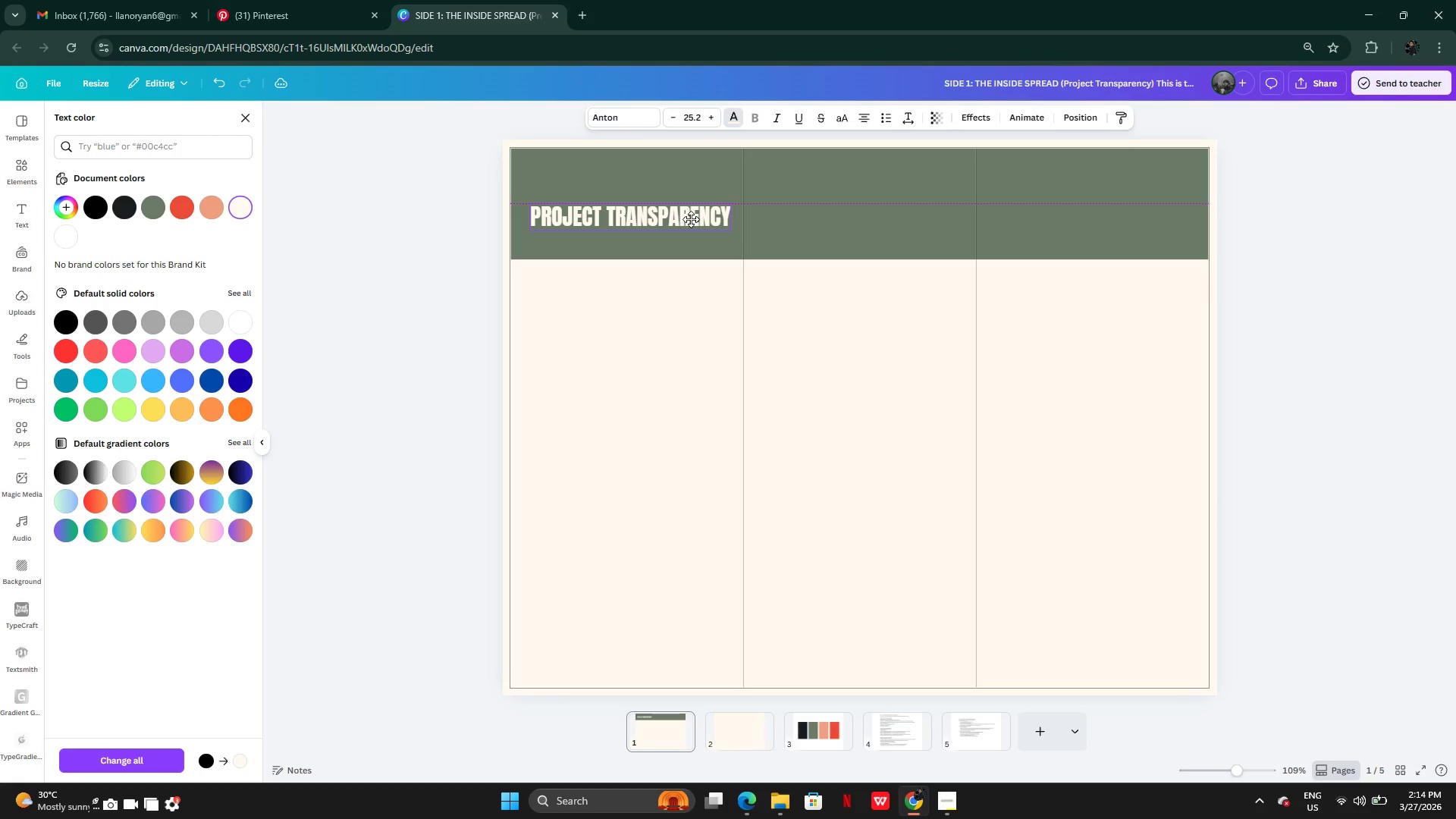 
left_click([406, 365])
 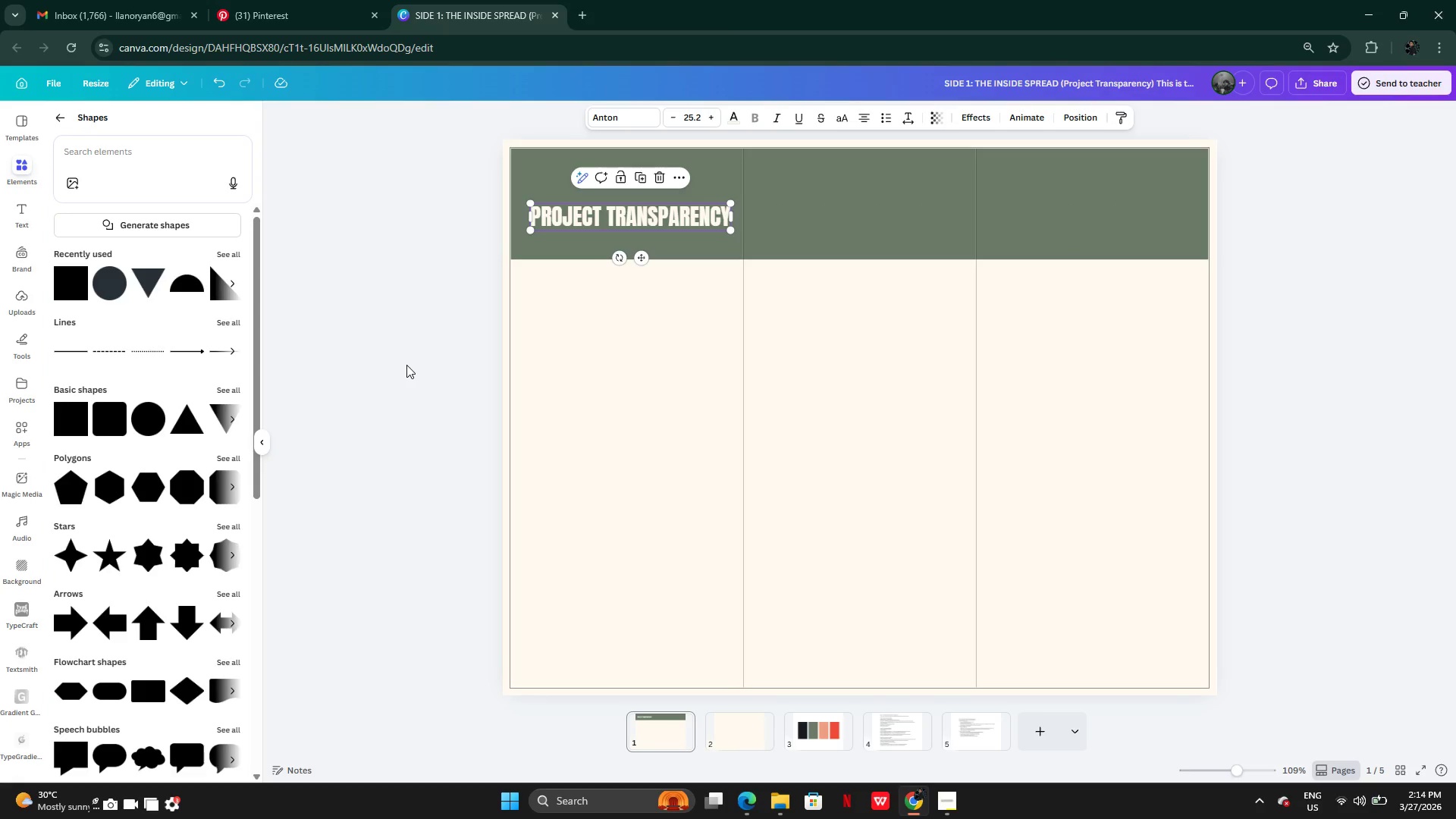 
left_click([406, 365])
 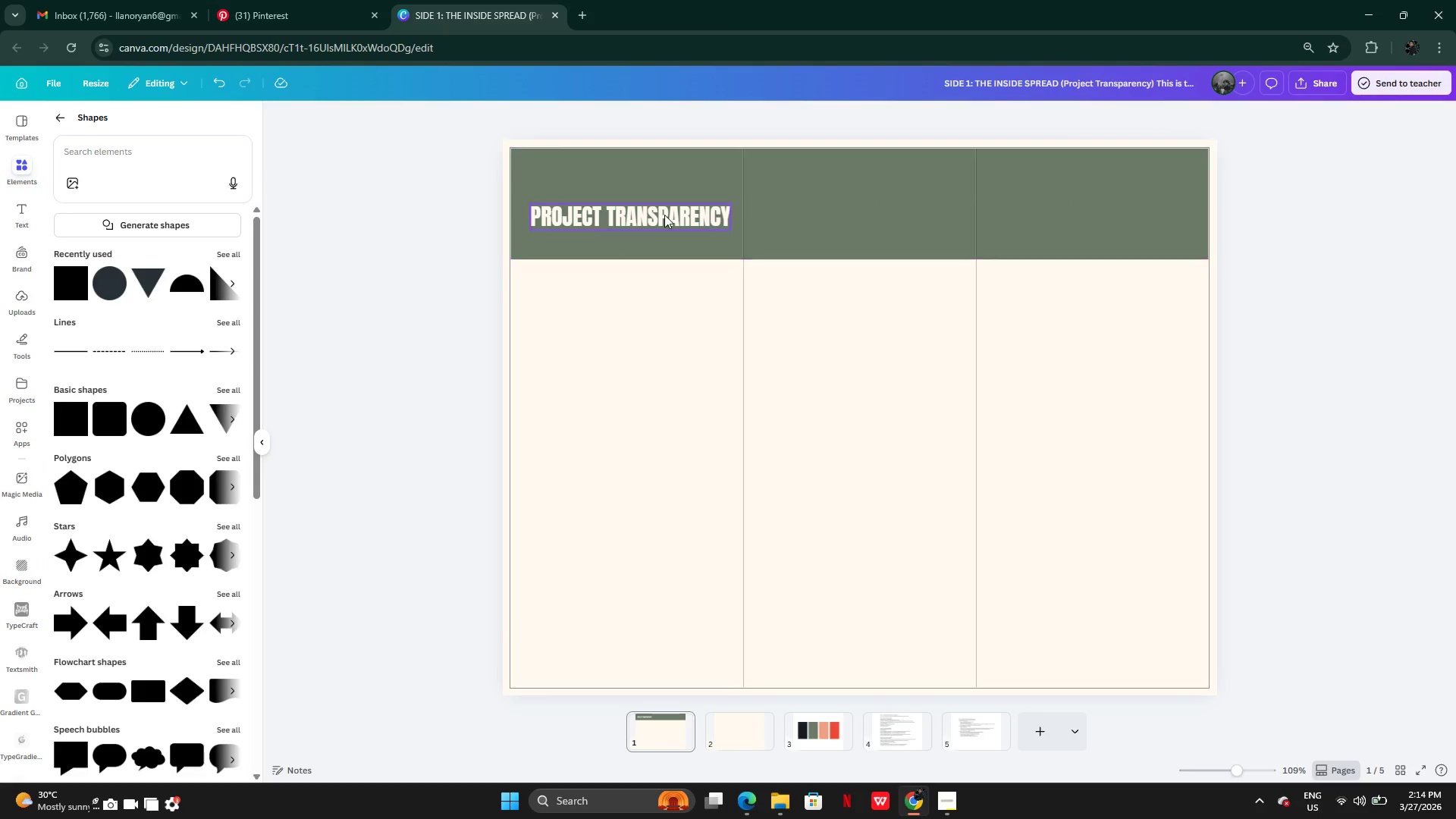 
left_click([668, 206])
 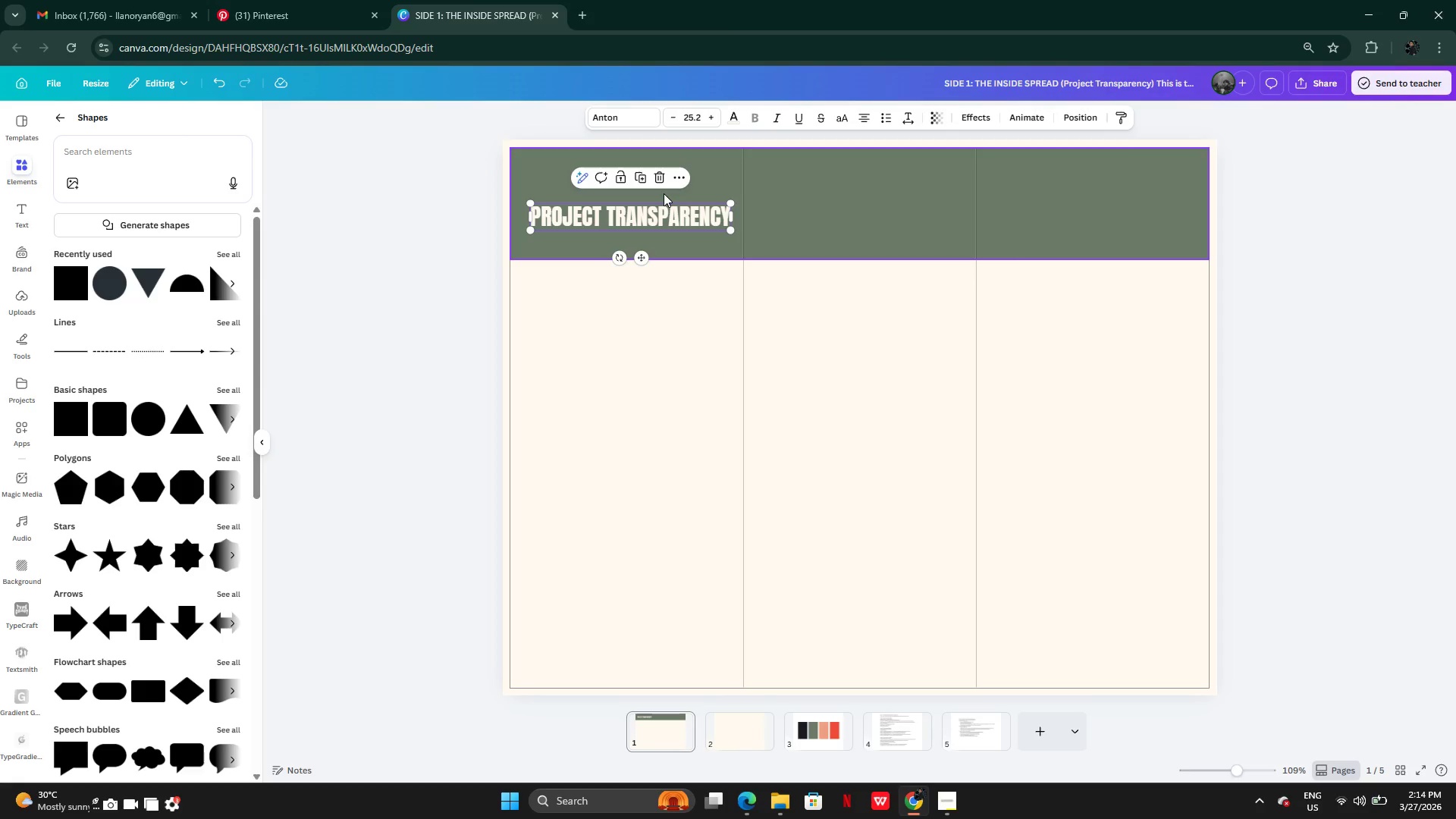 
wait(12.55)
 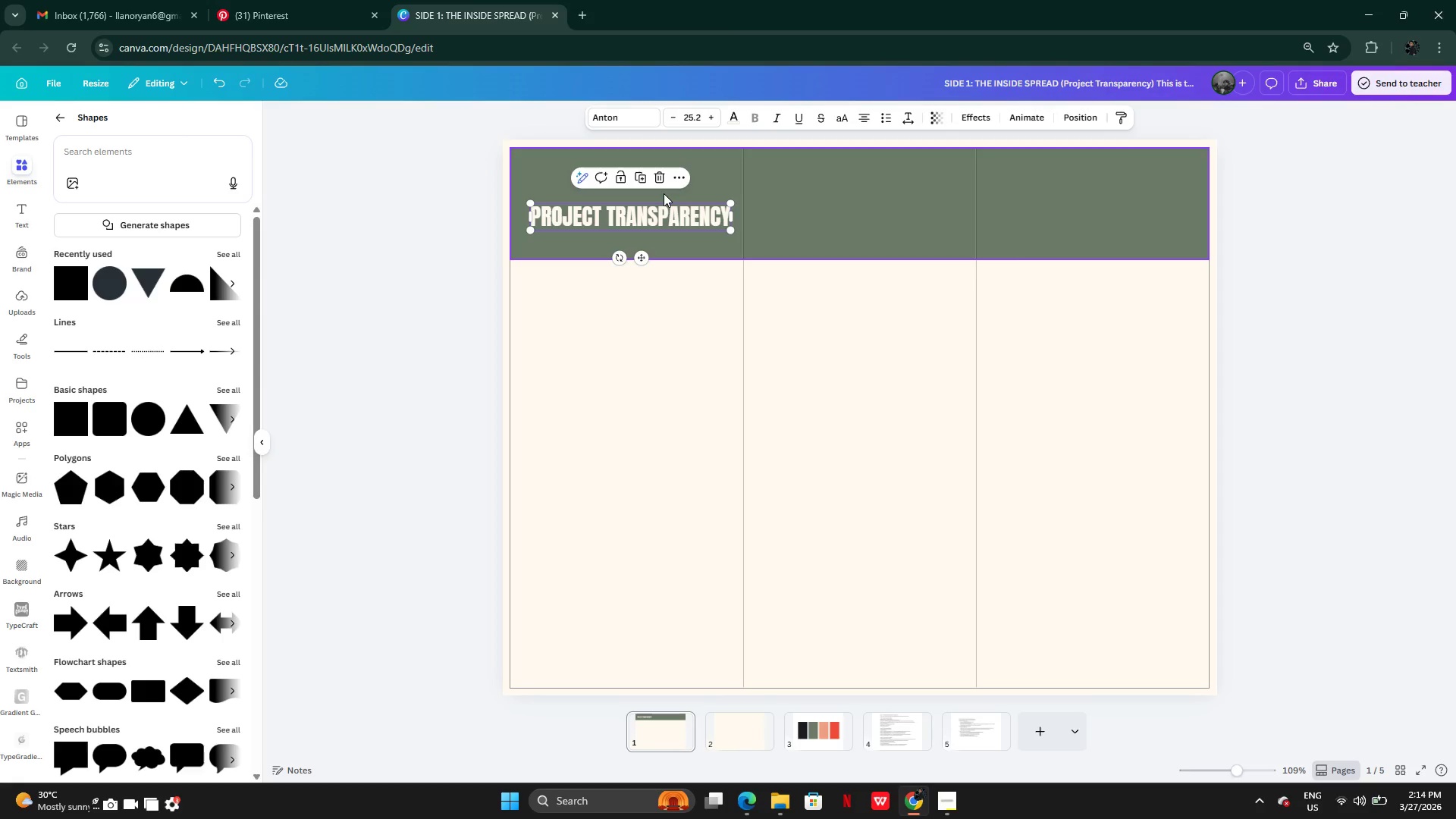 
left_click([265, 0])
 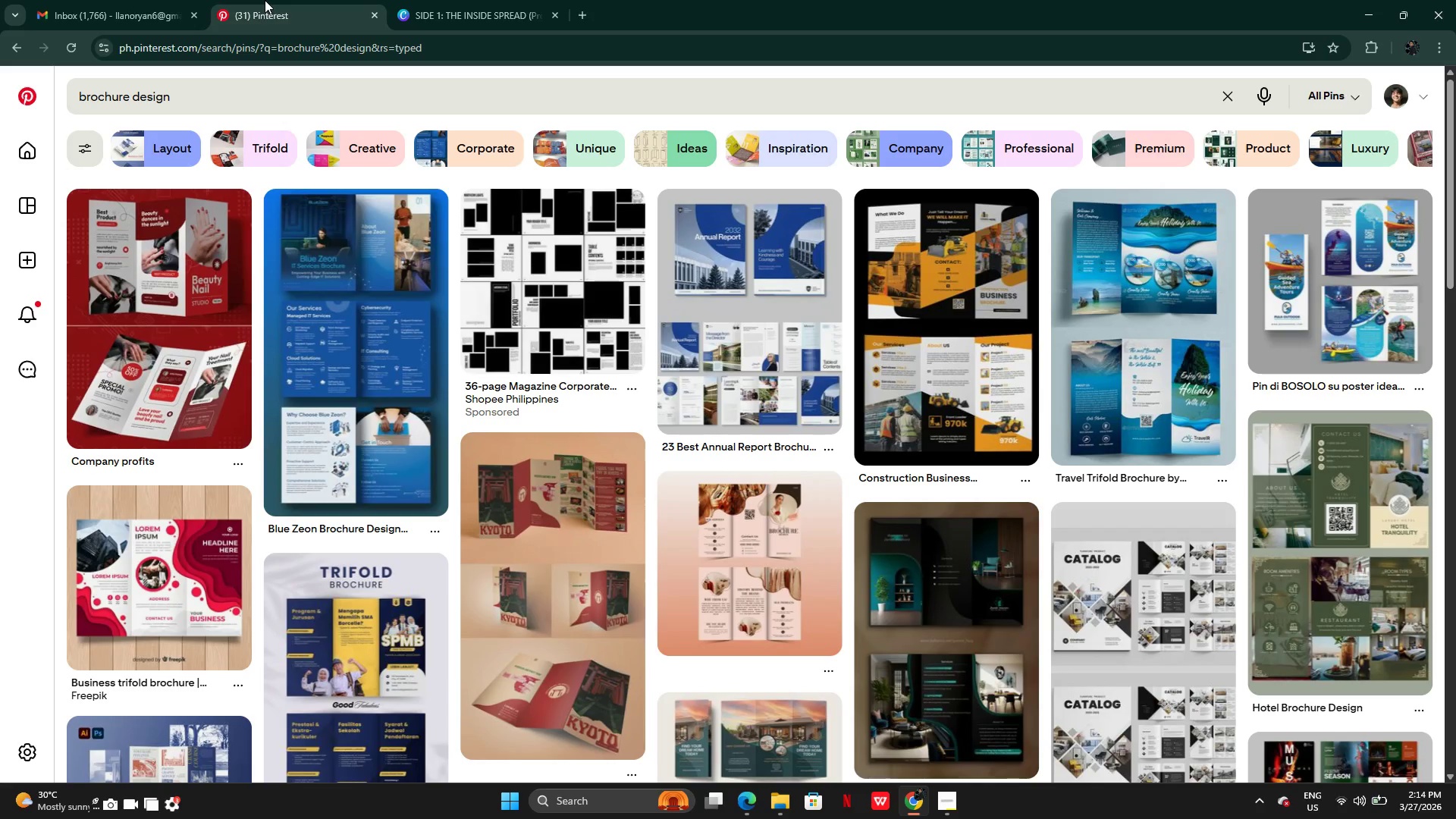 
wait(9.81)
 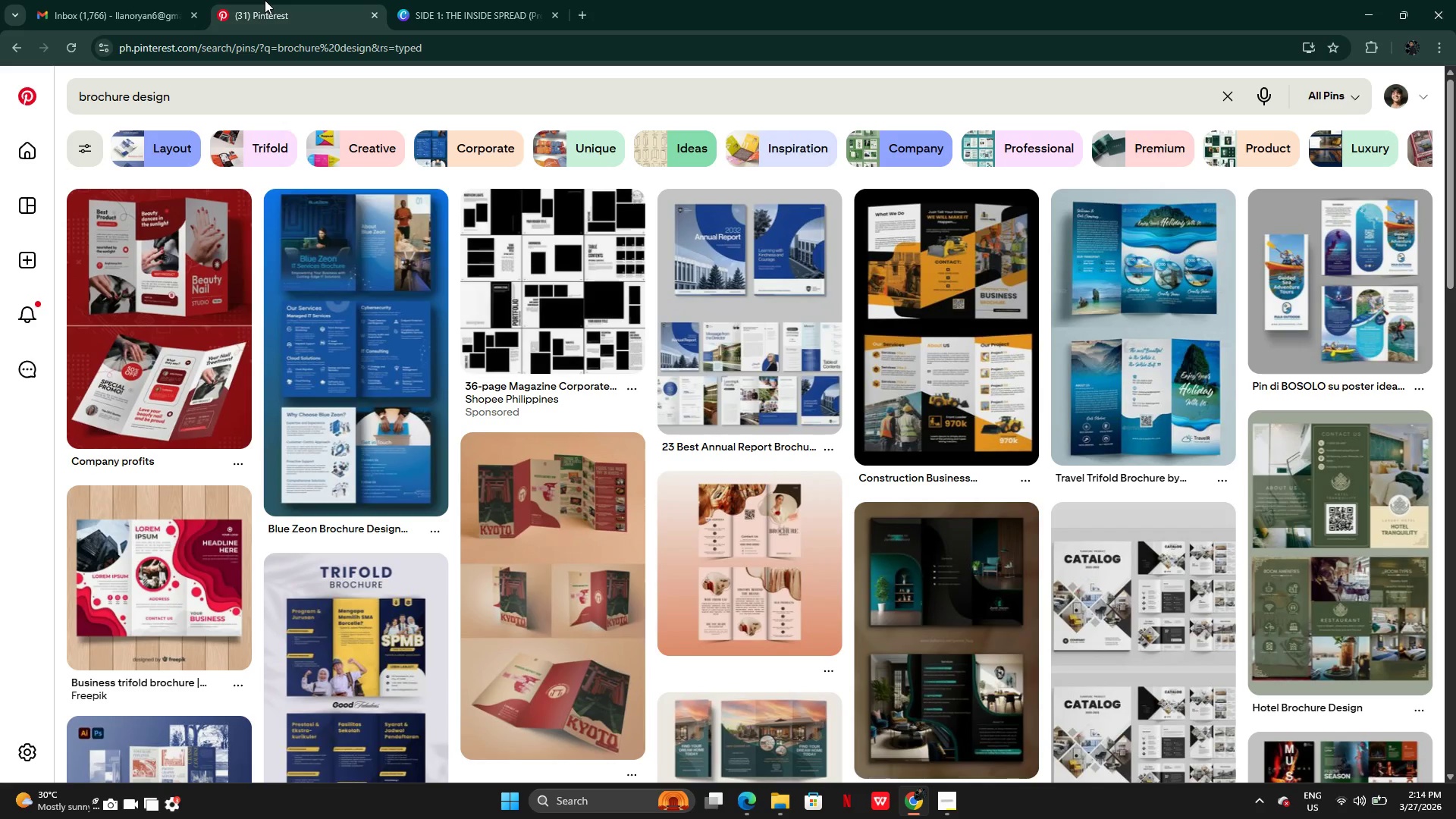 
left_click([108, 0])
 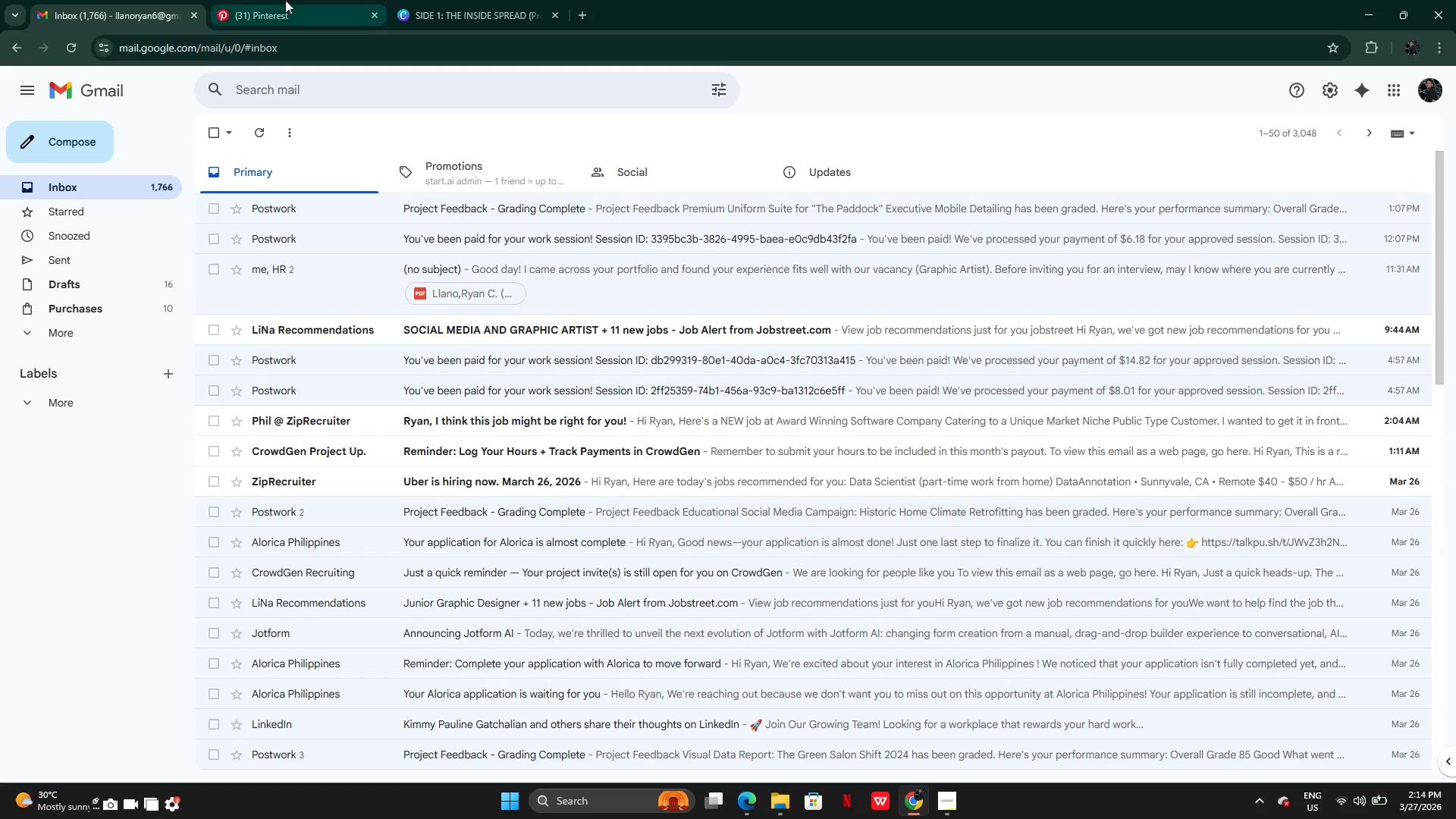 
left_click([317, 2])
 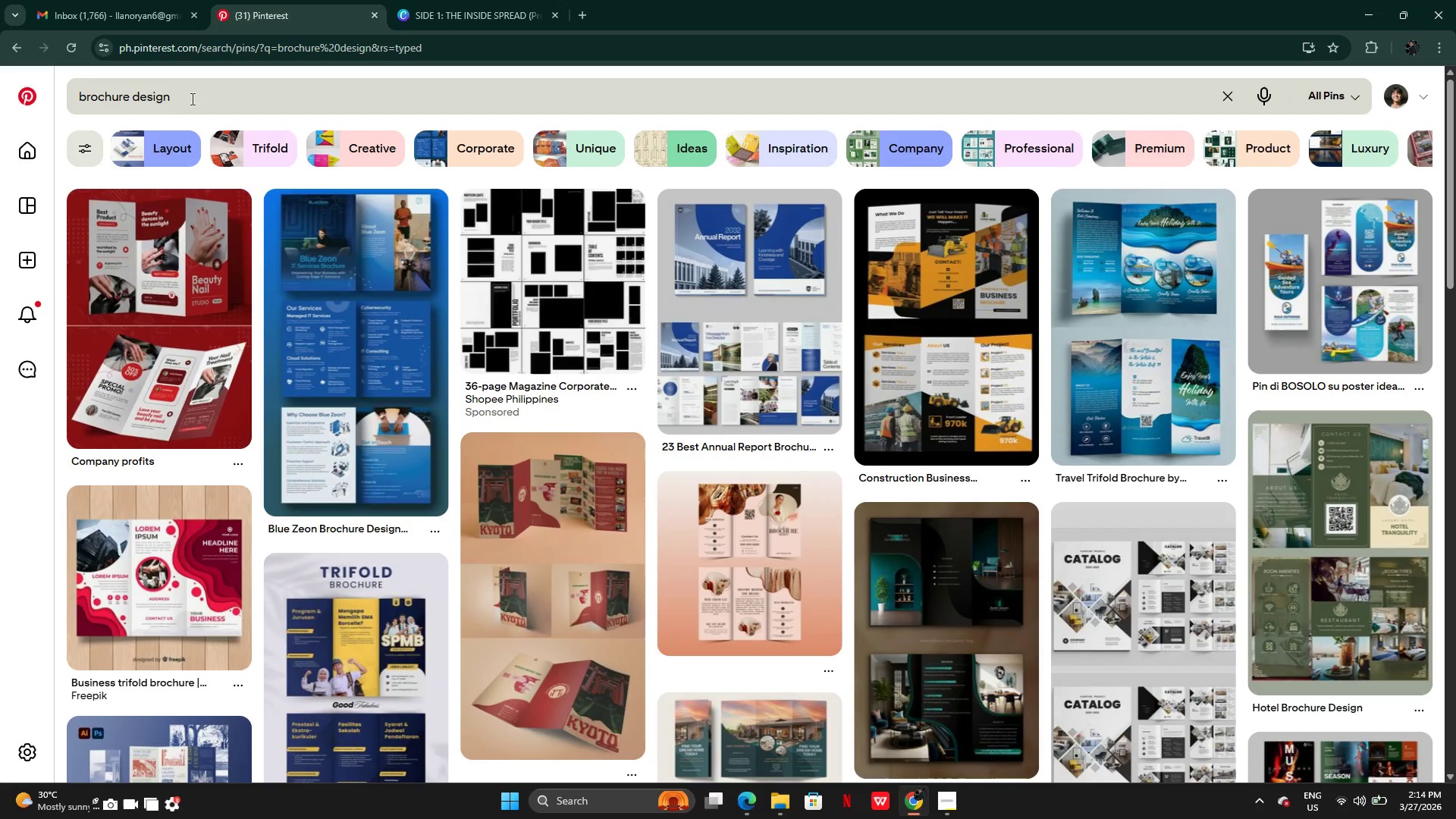 
right_click([271, 15])
 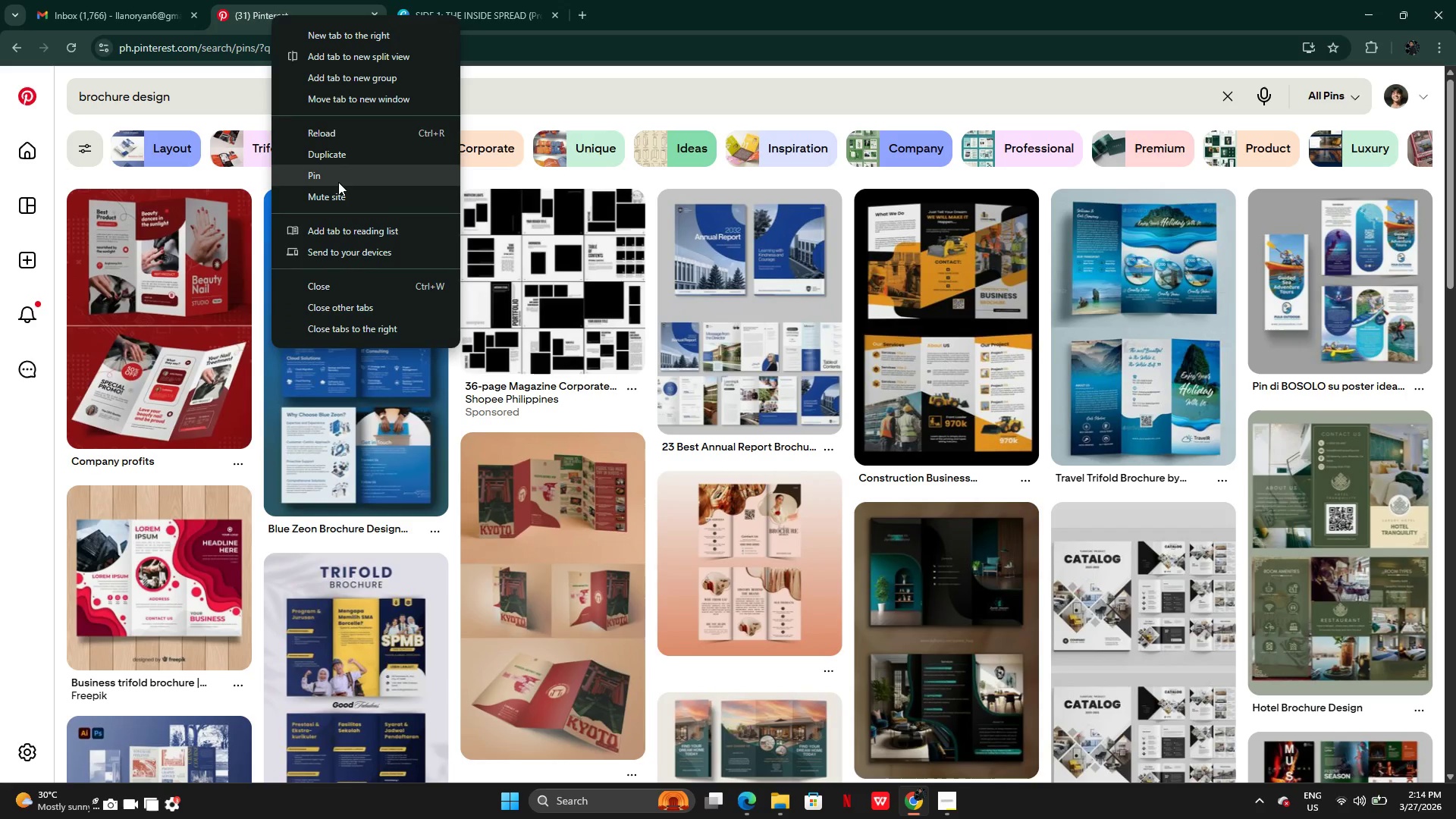 
left_click([340, 155])
 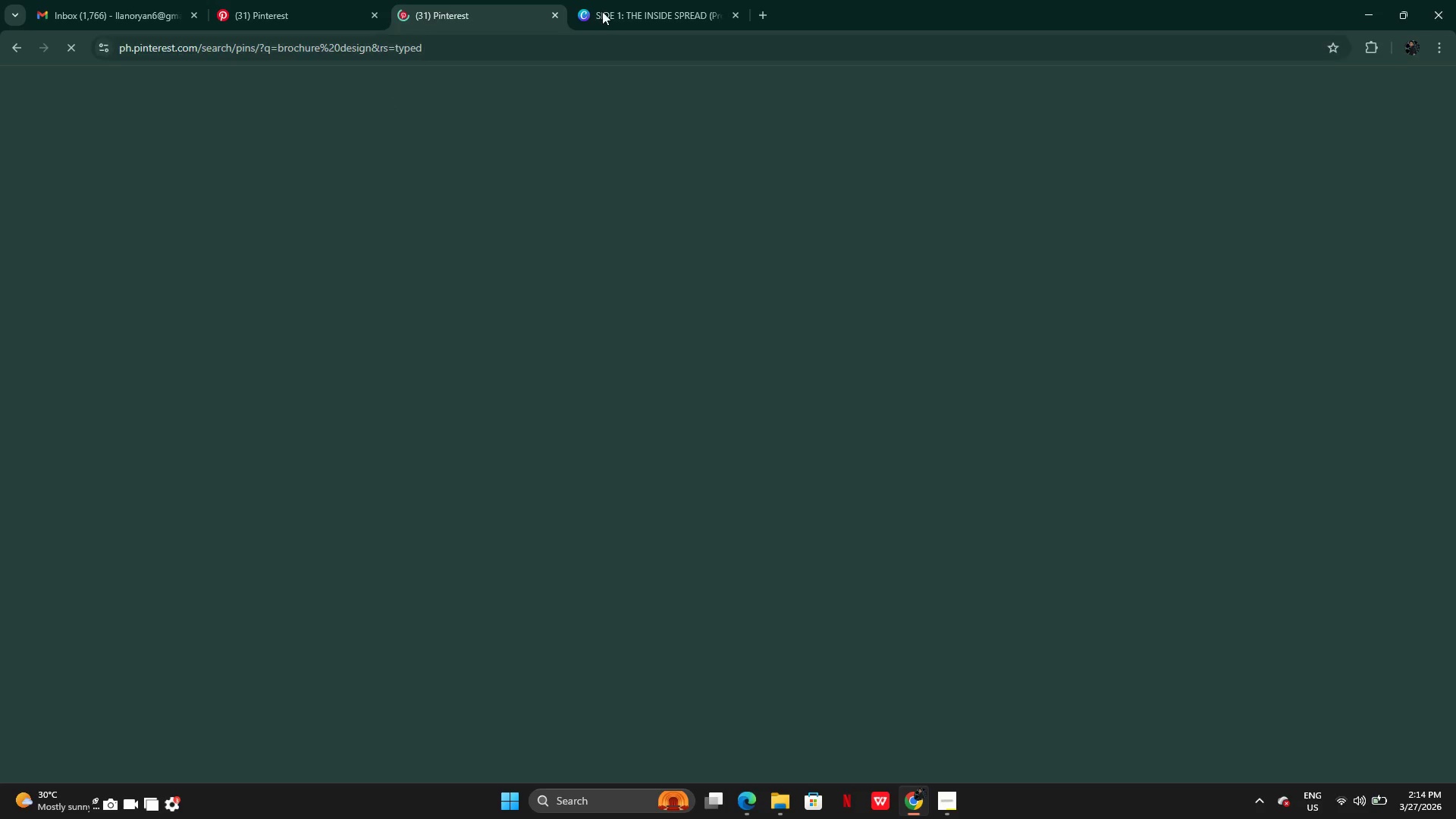 
left_click([654, 2])
 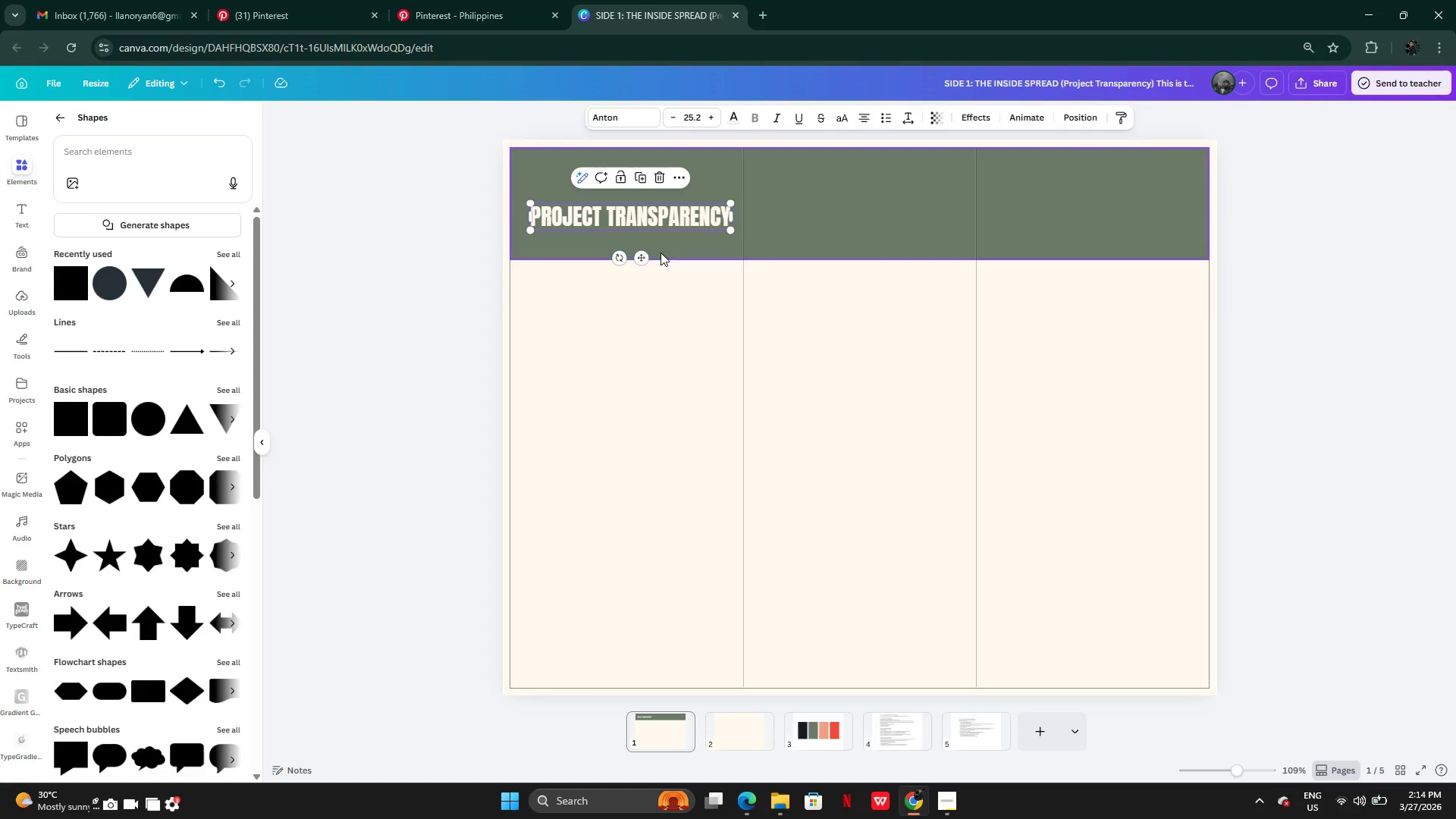 
left_click([669, 340])
 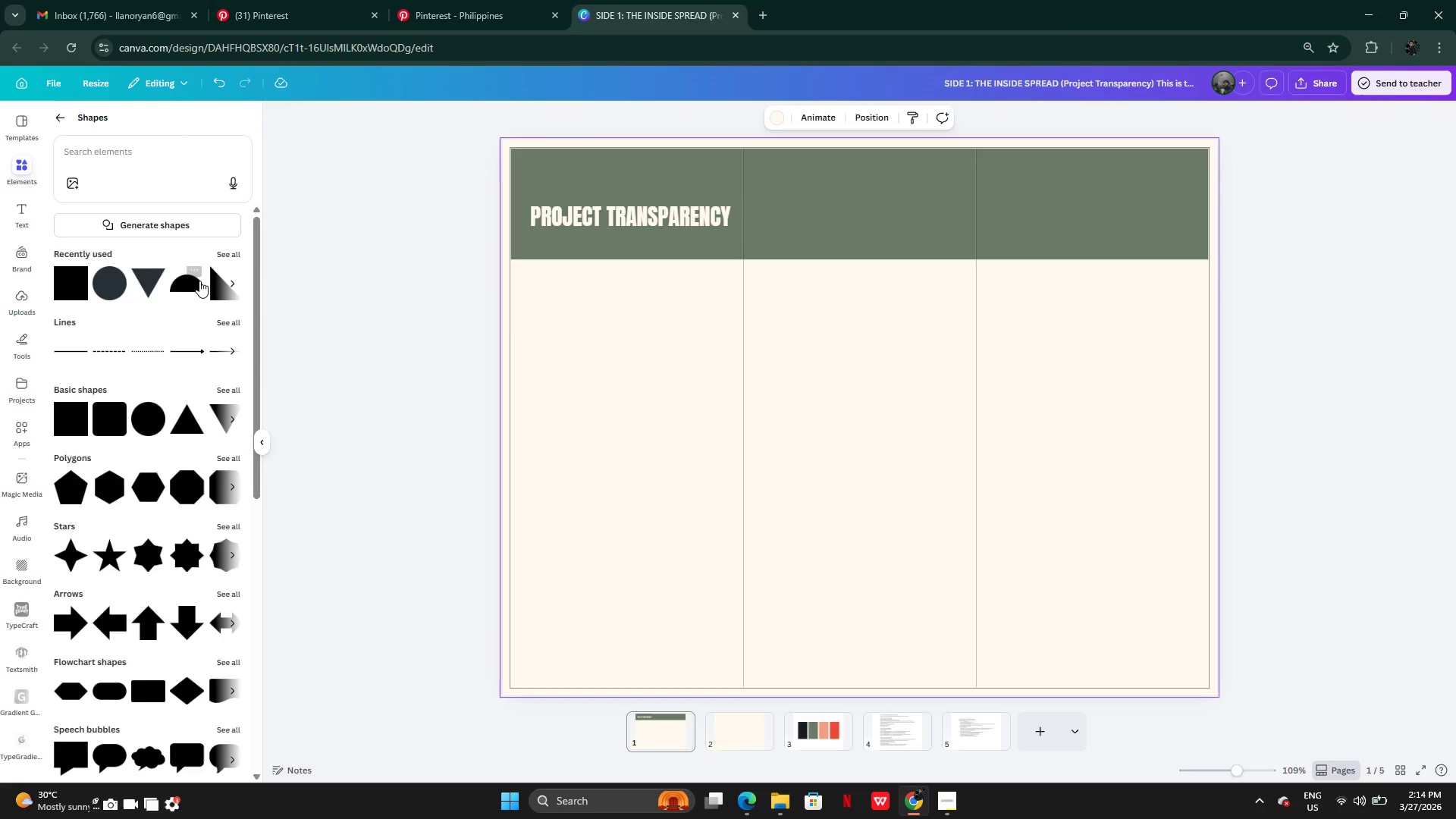 
wait(6.44)
 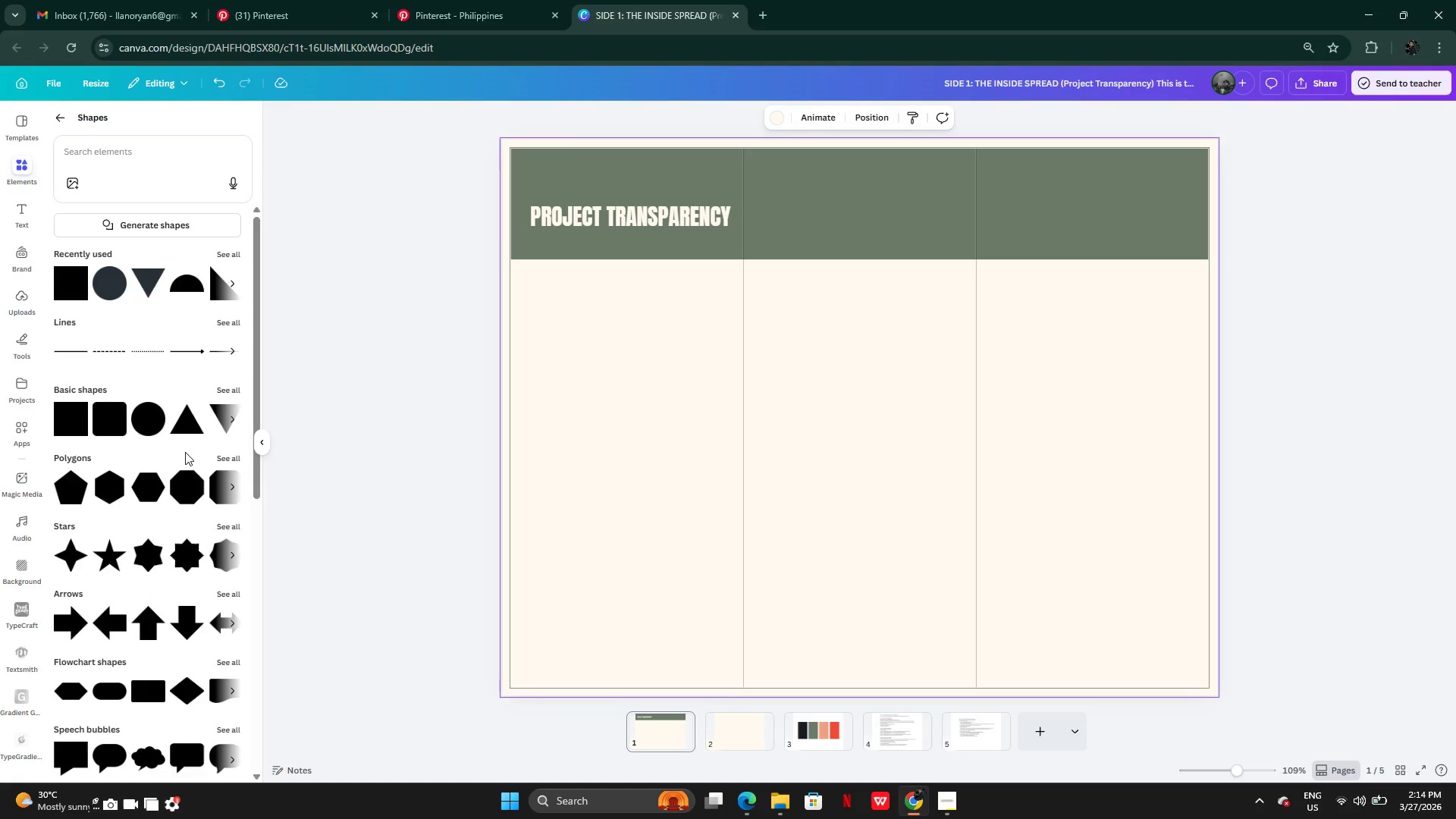 
left_click([59, 122])
 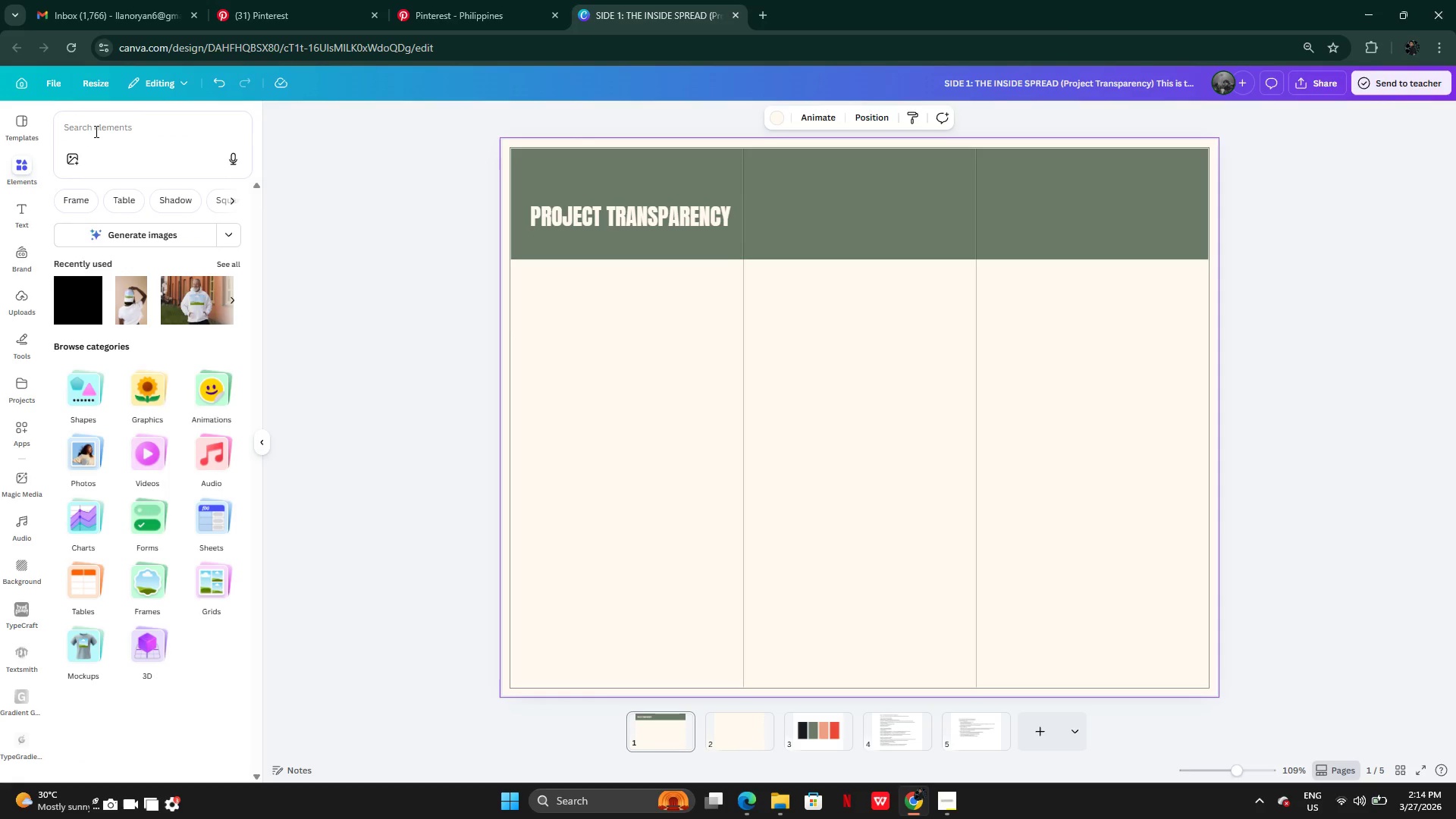 
left_click([96, 130])
 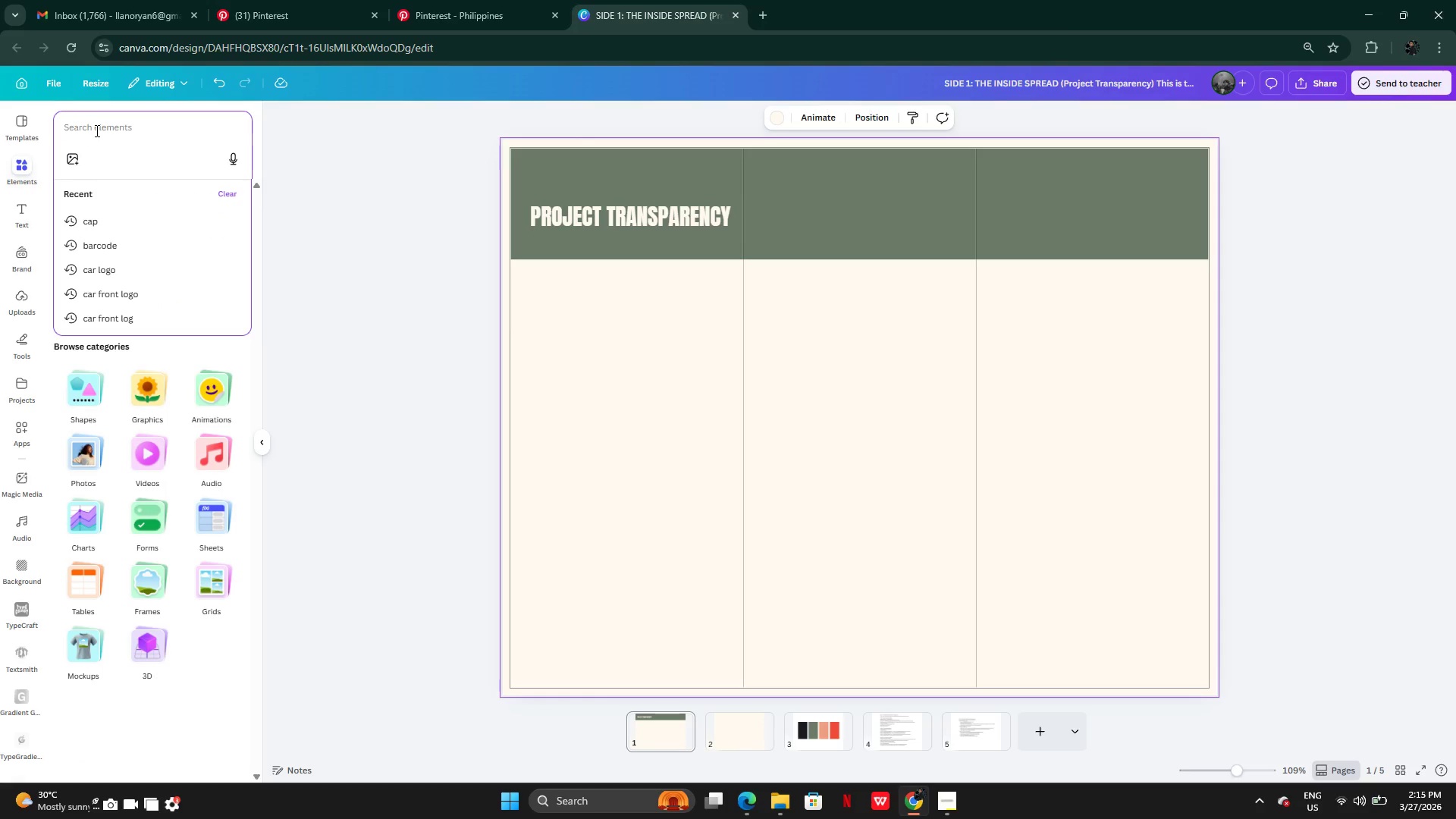 
type(shapes style)
 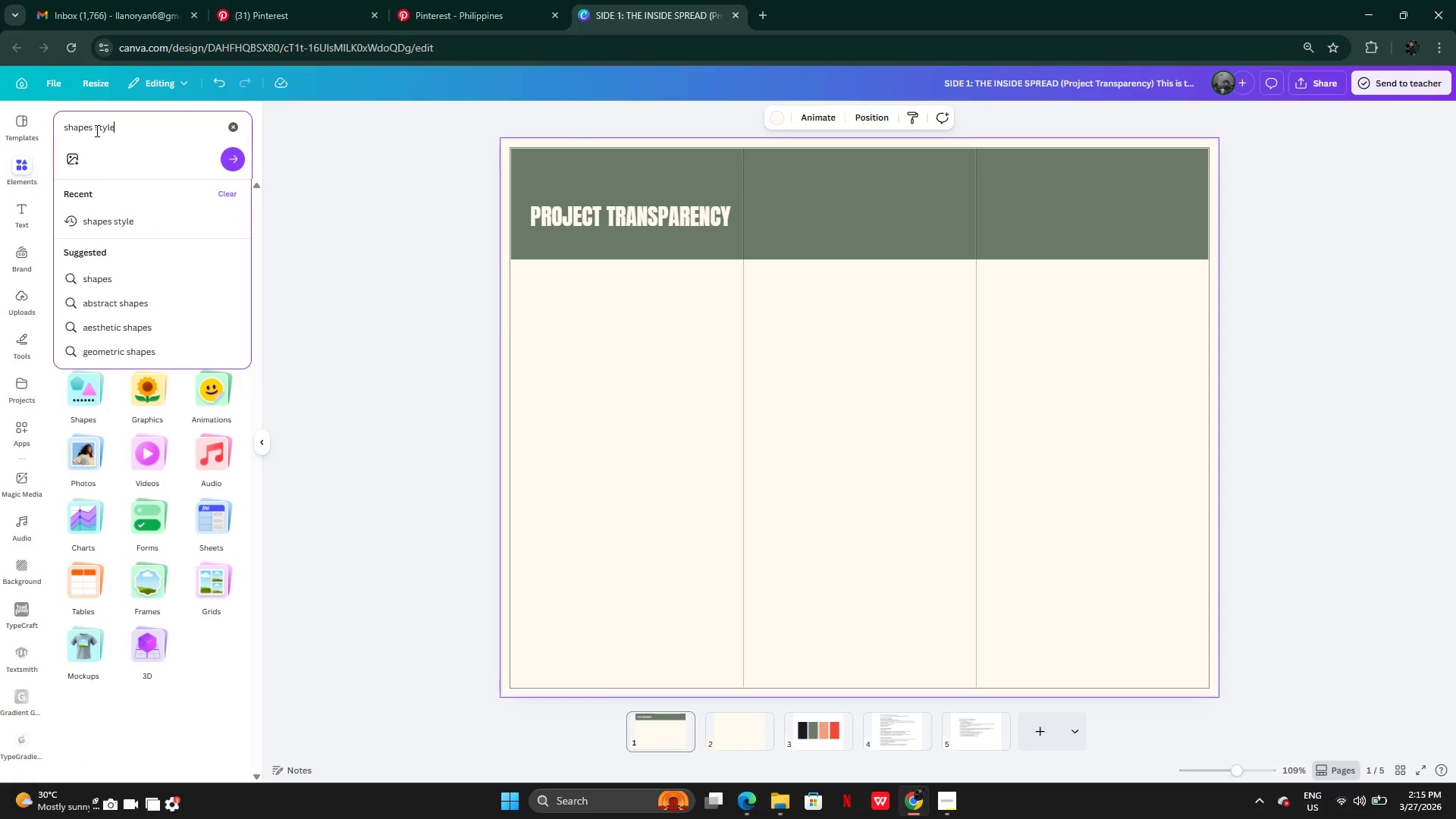 
key(Enter)
 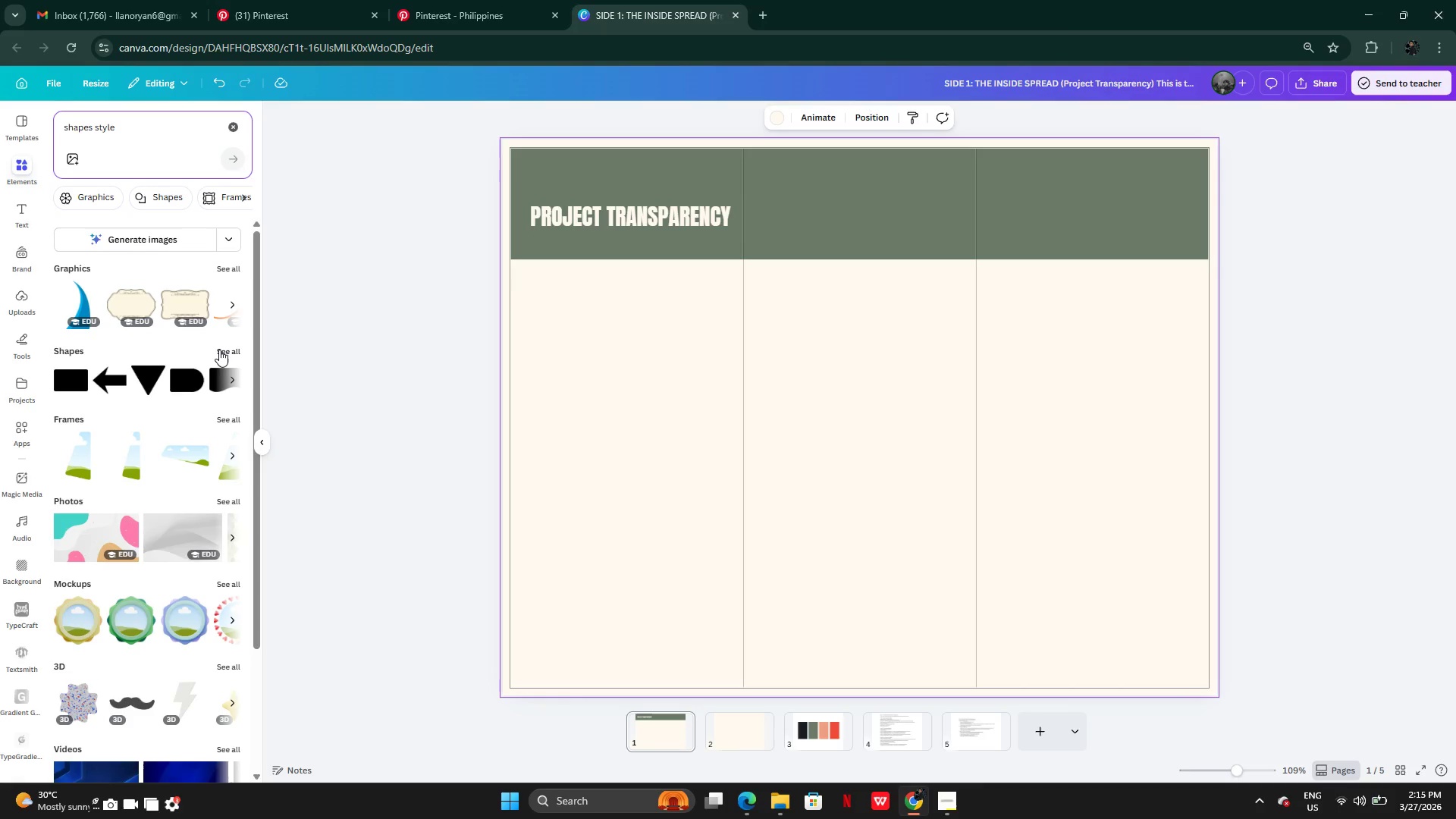 
left_click([229, 270])
 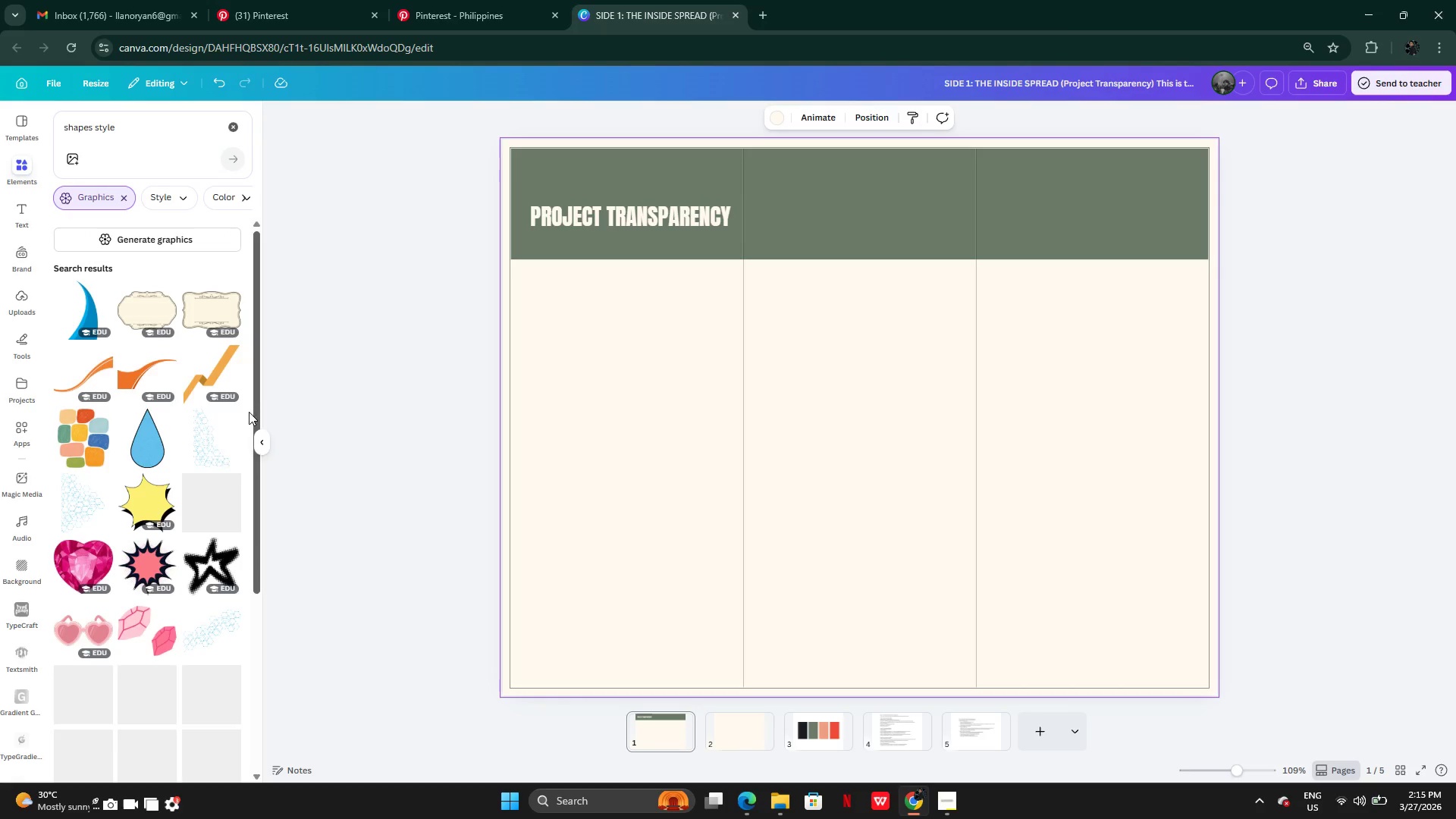 
mouse_move([138, 591])
 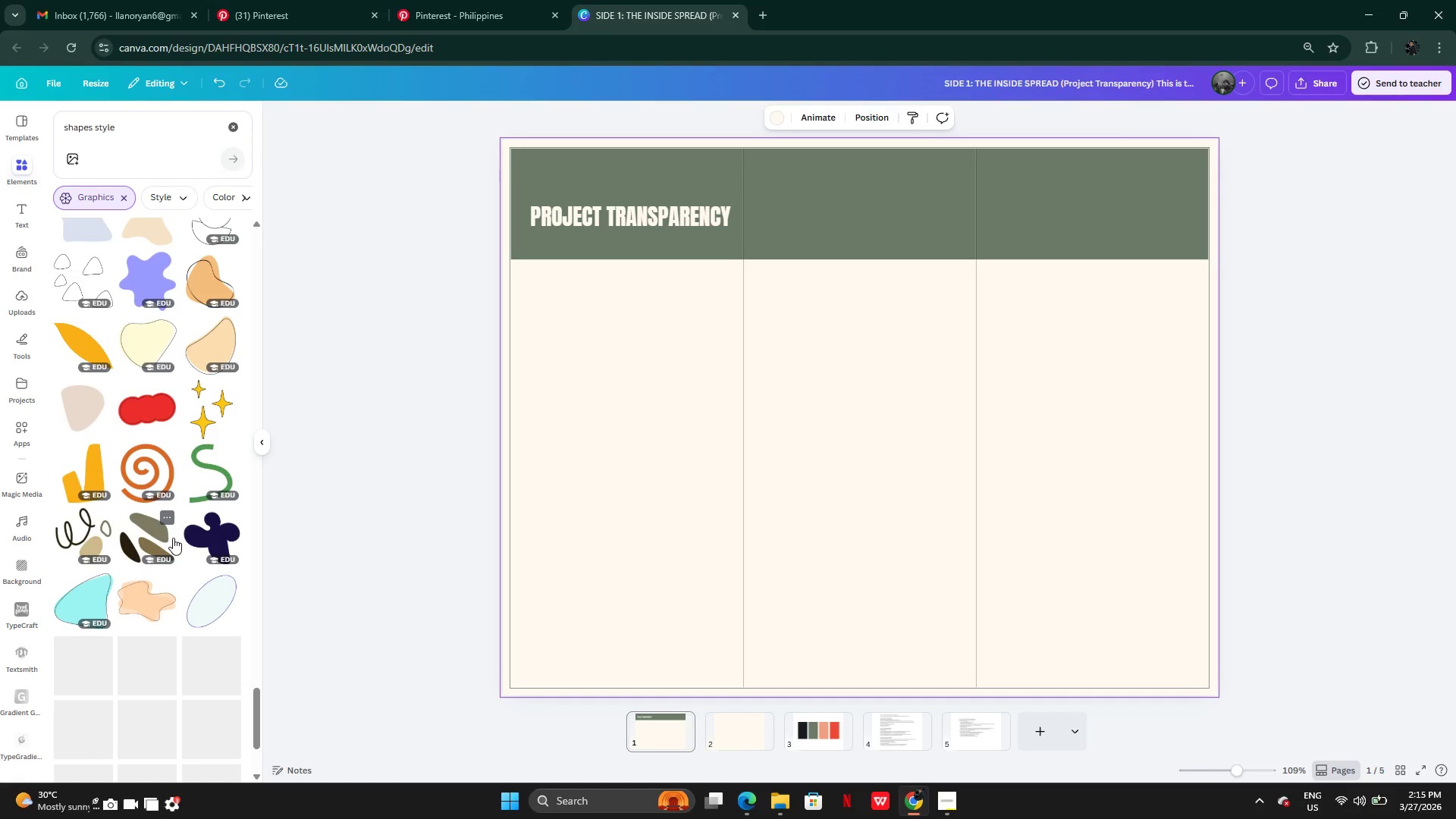 
wait(27.91)
 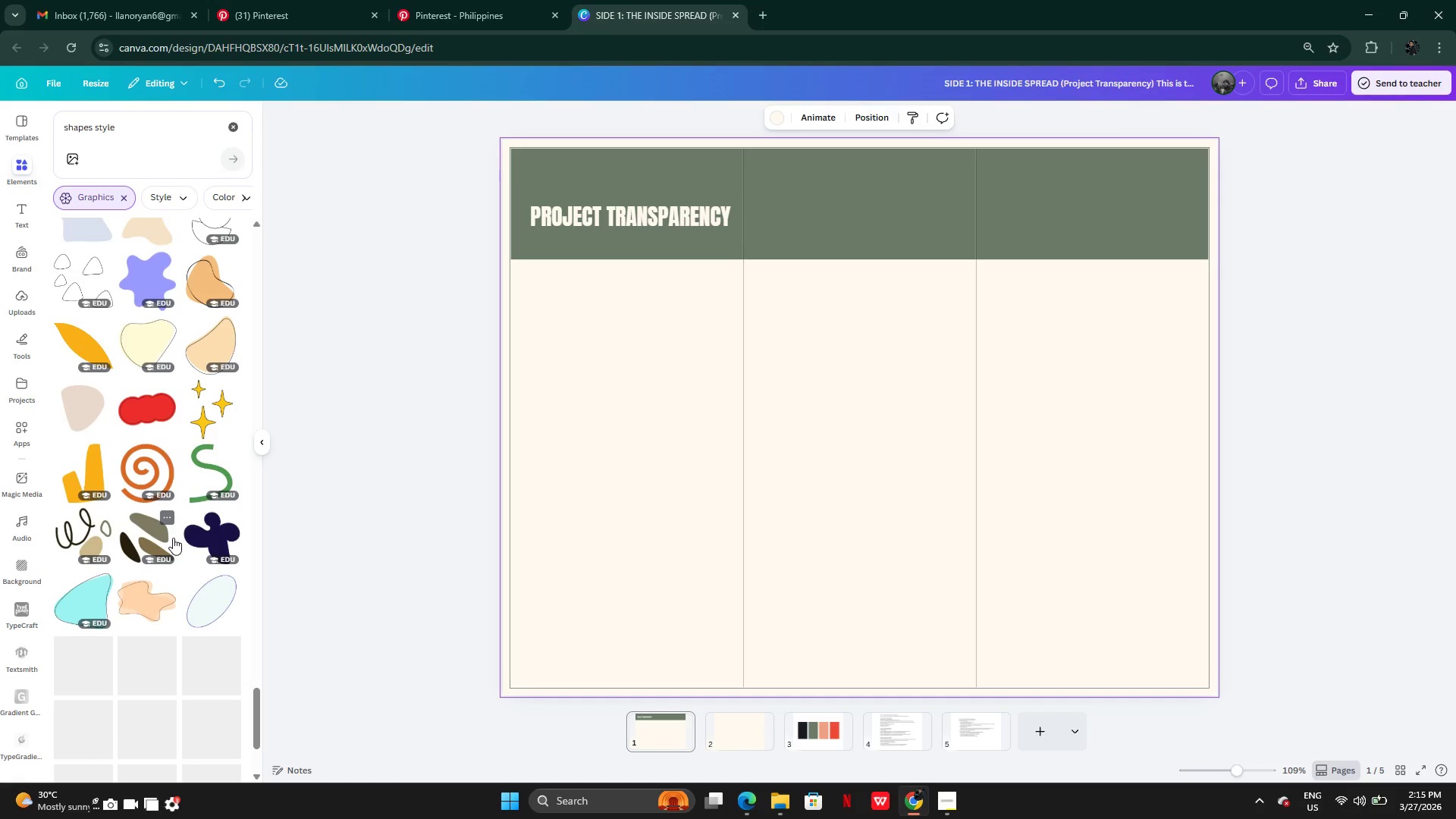 
left_click_drag(start_coordinate=[629, 212], to_coordinate=[630, 200])
 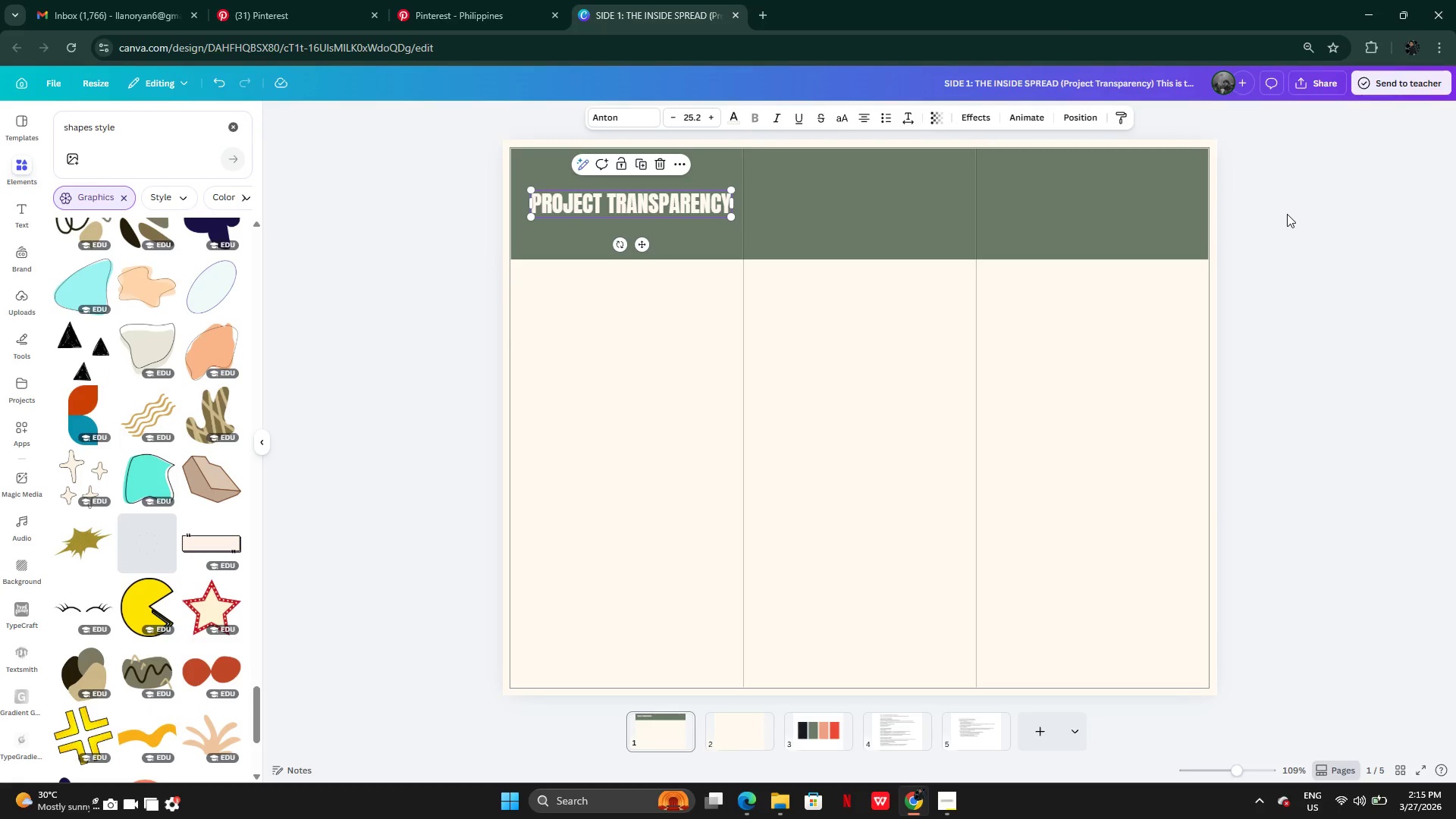 
left_click([1287, 214])
 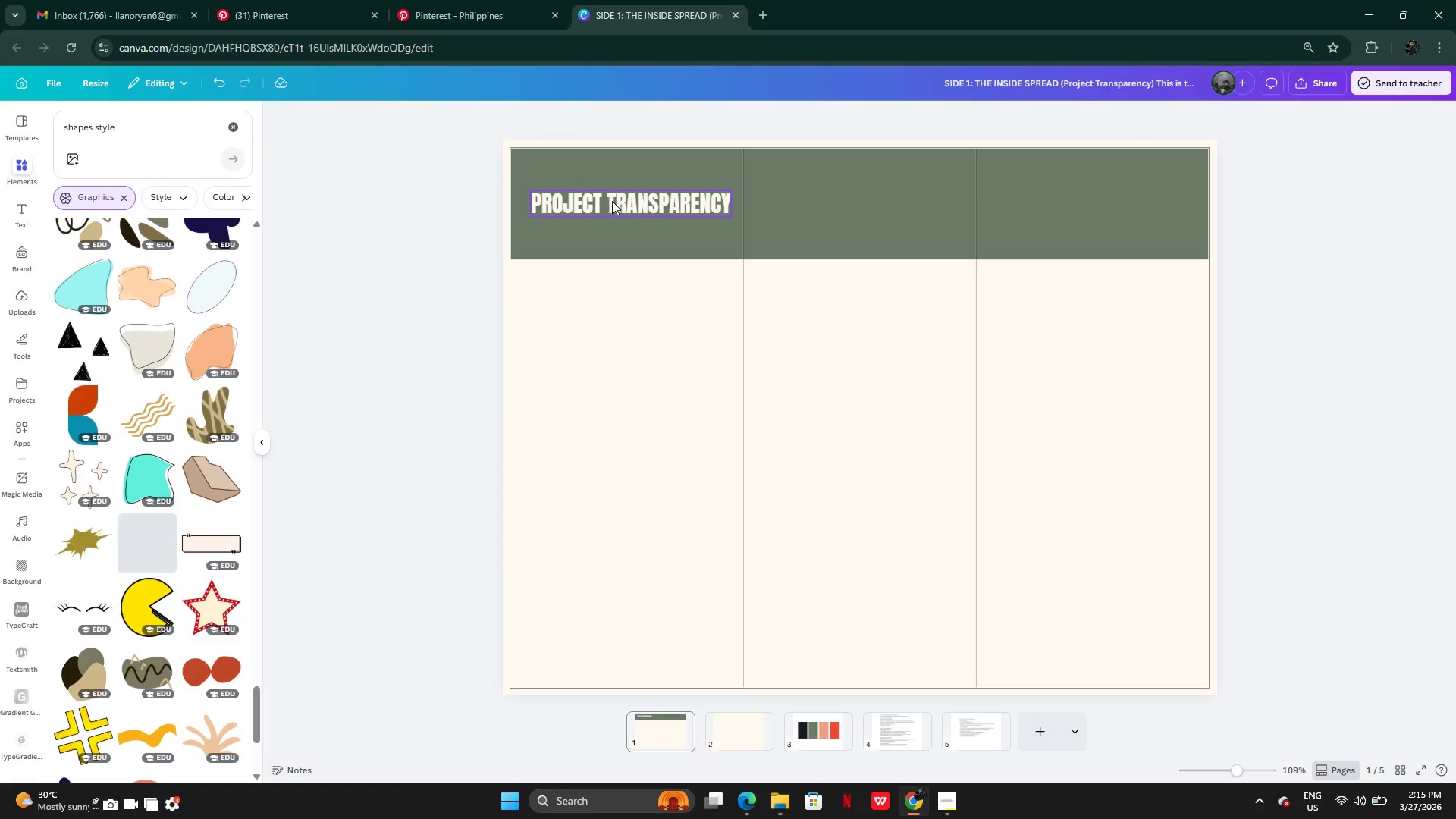 
left_click_drag(start_coordinate=[641, 202], to_coordinate=[637, 200])
 